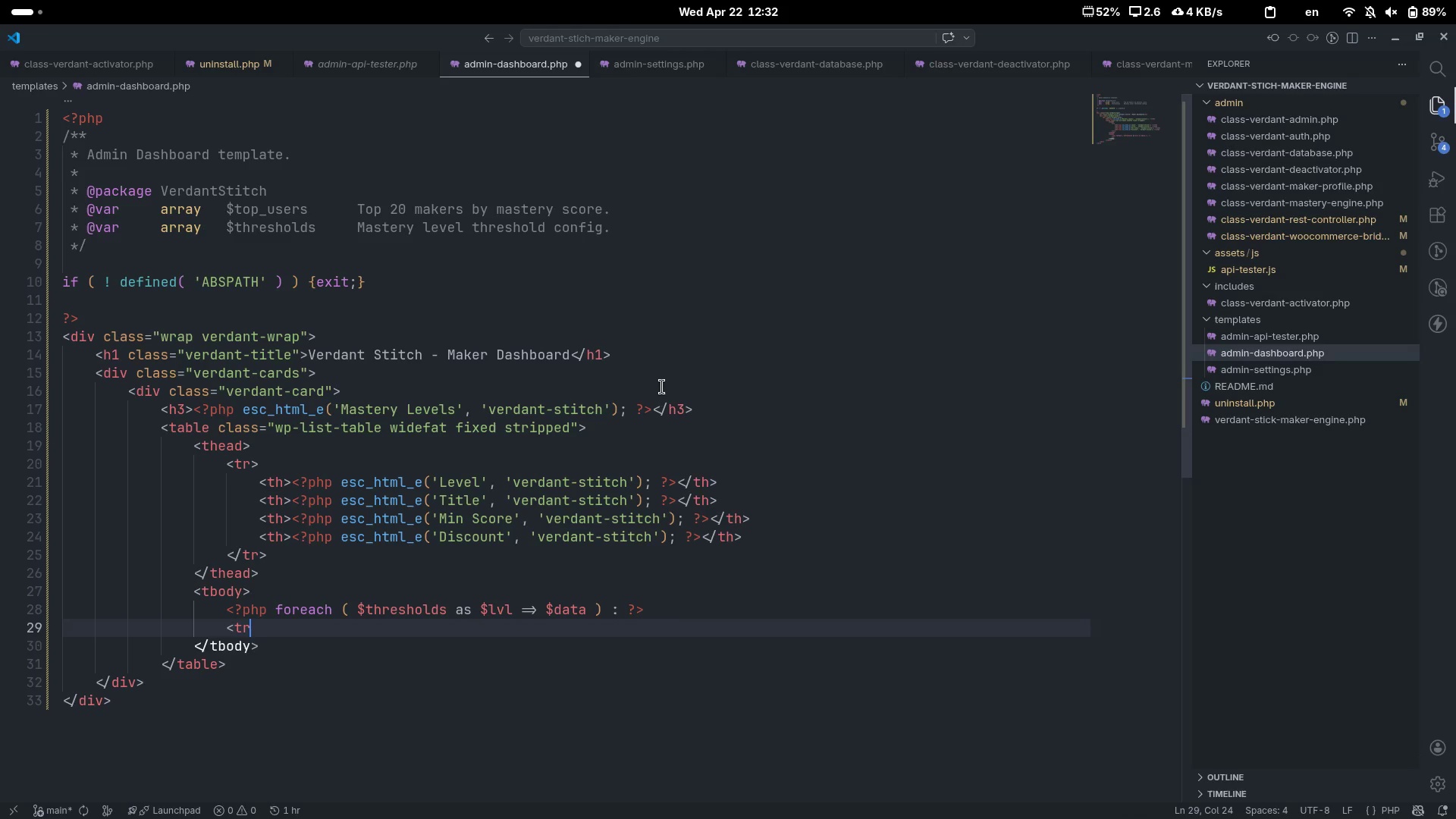 
key(Control+Backspace)
 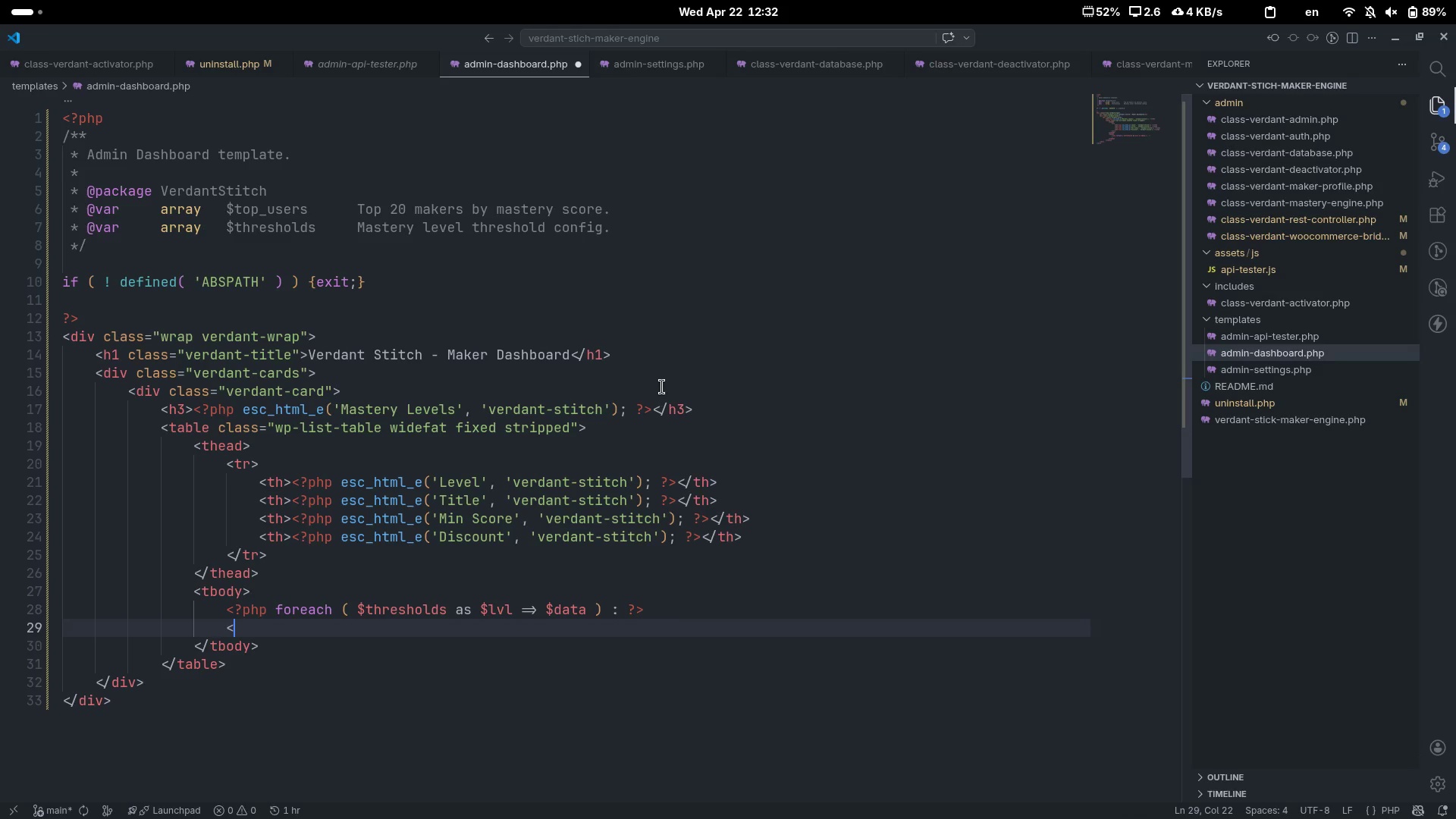 
key(Control+Backspace)
 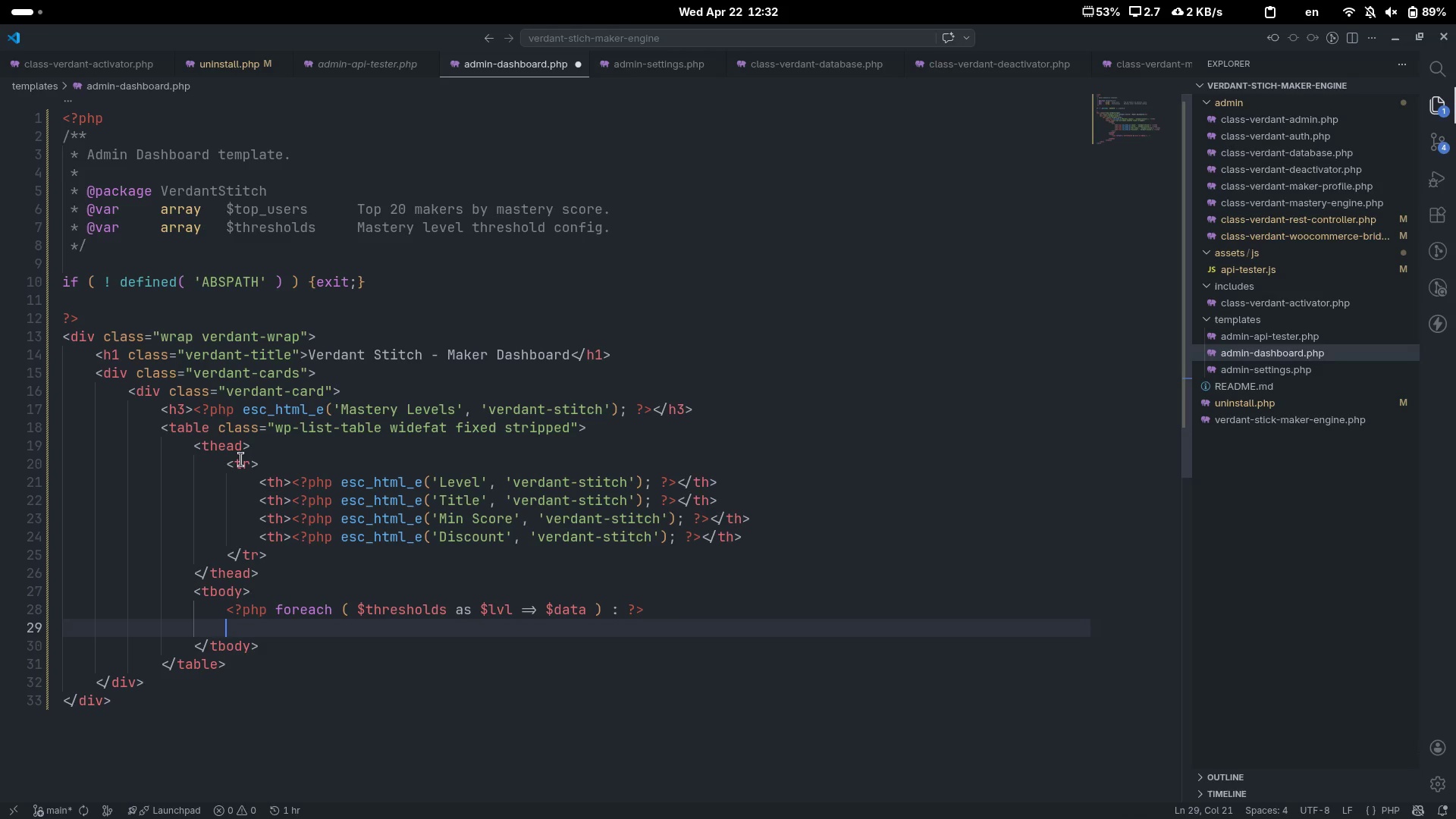 
left_click_drag(start_coordinate=[228, 460], to_coordinate=[275, 553])
 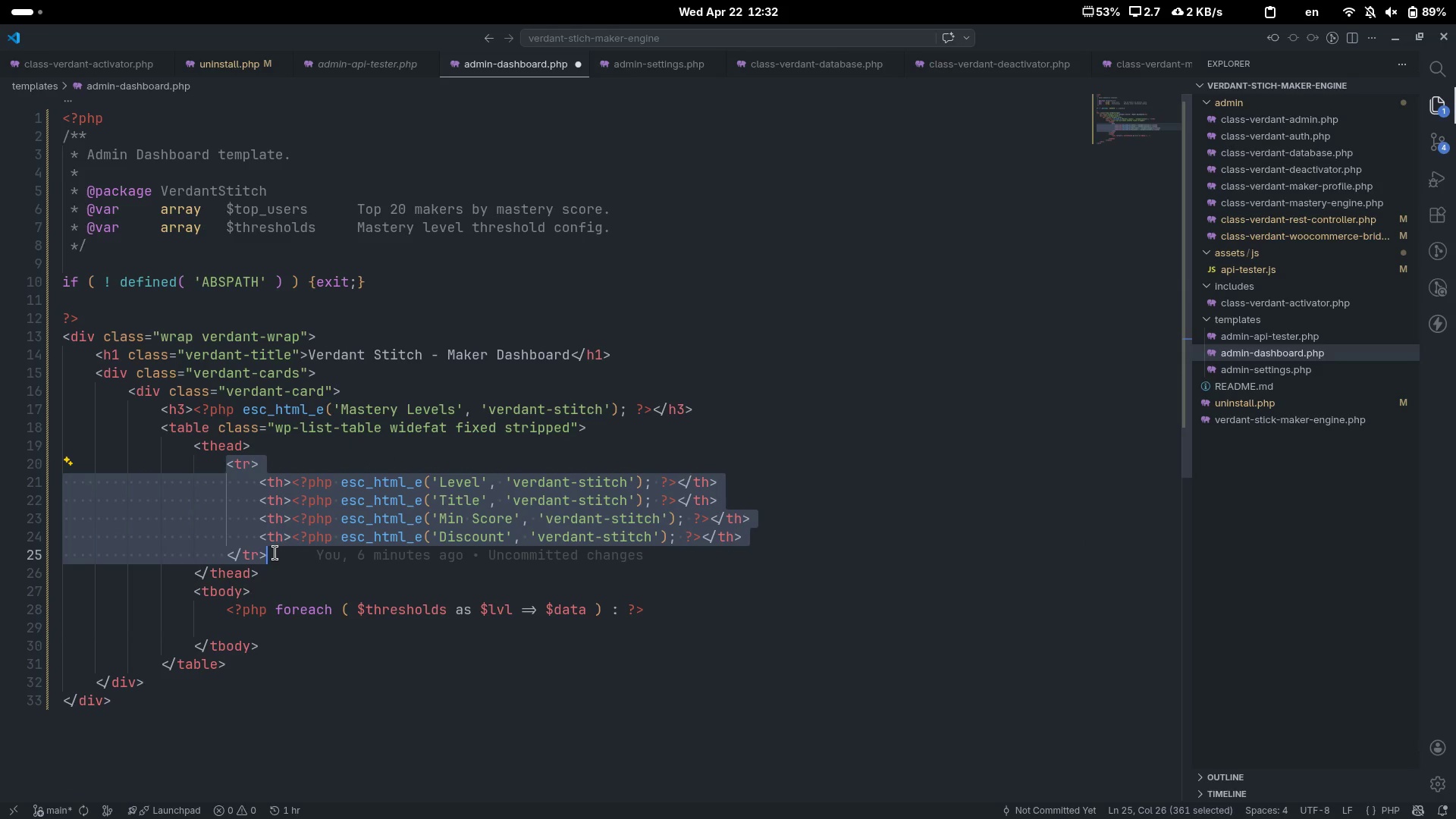 
key(Control+C)
 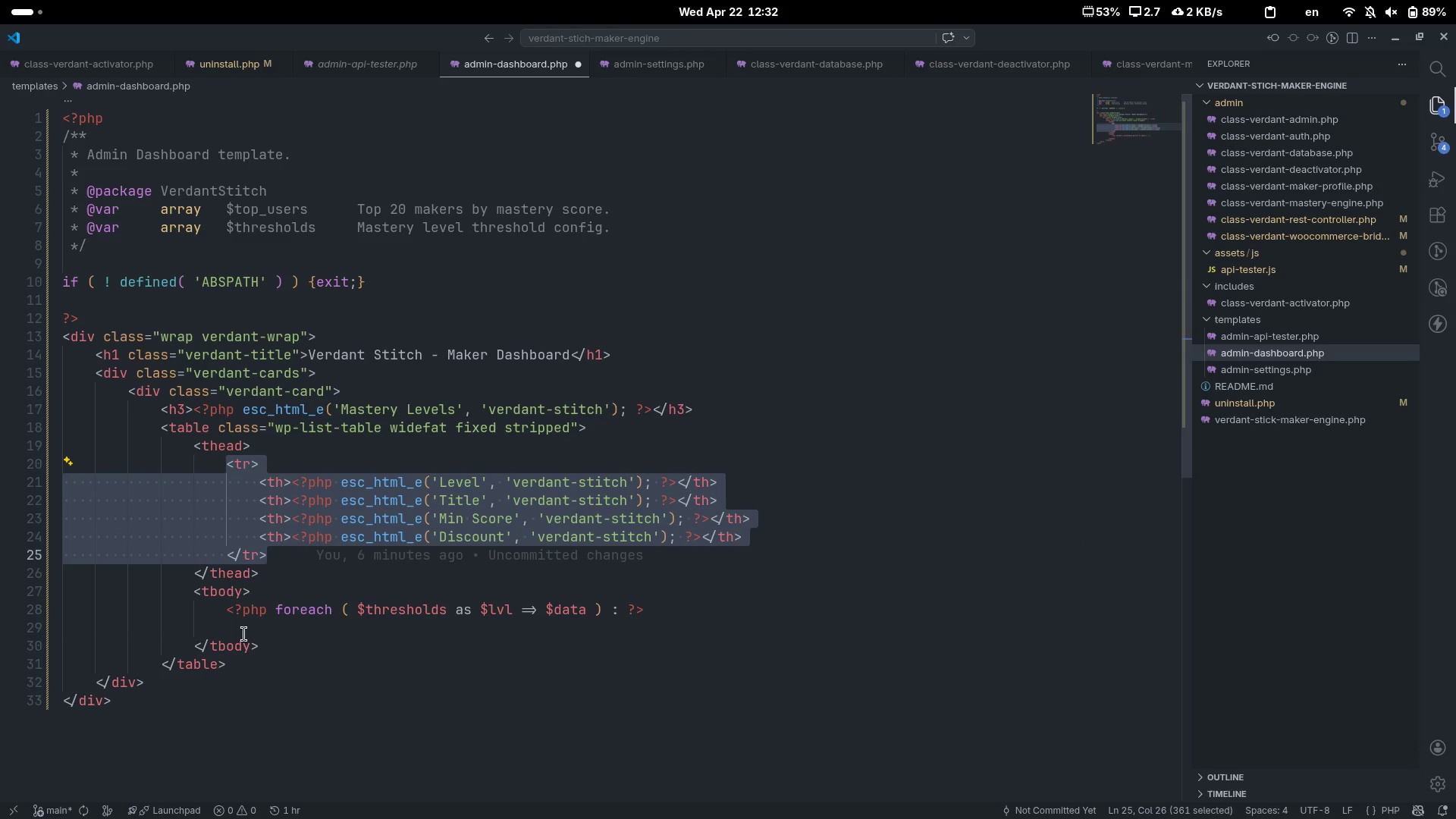 
left_click([243, 627])
 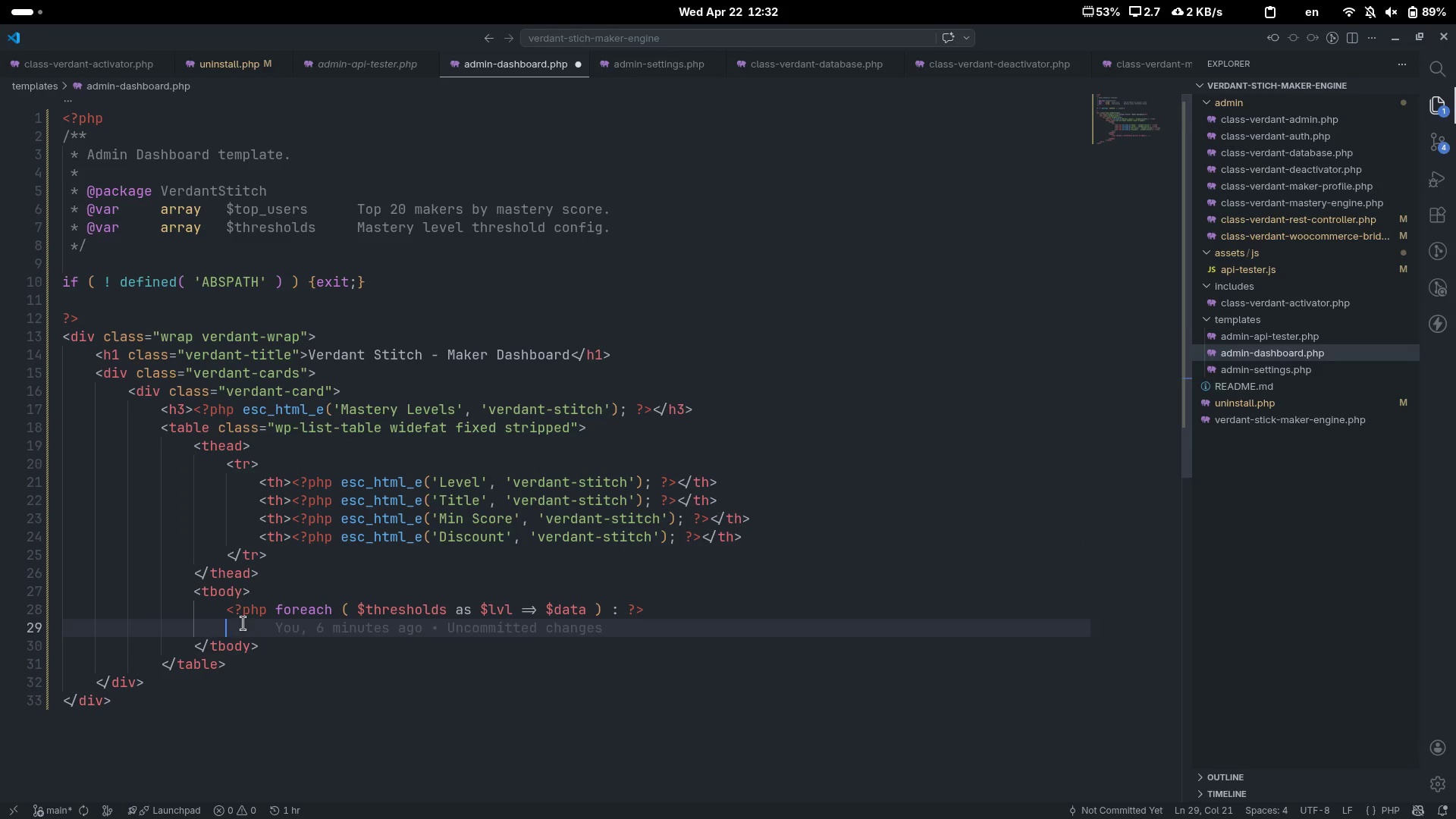 
key(Control+V)
 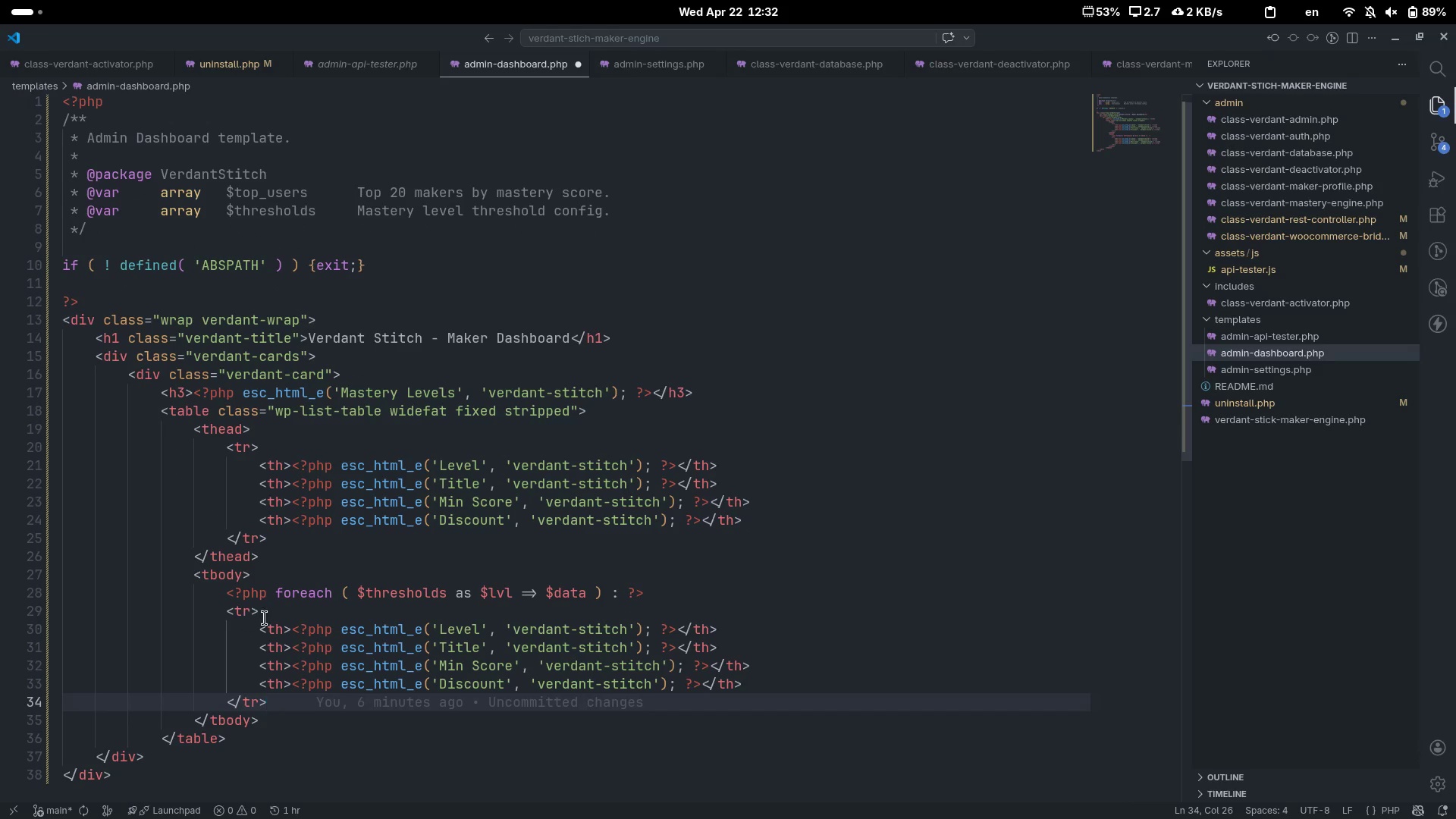 
scroll: coordinate [315, 582], scroll_direction: down, amount: 5.0
 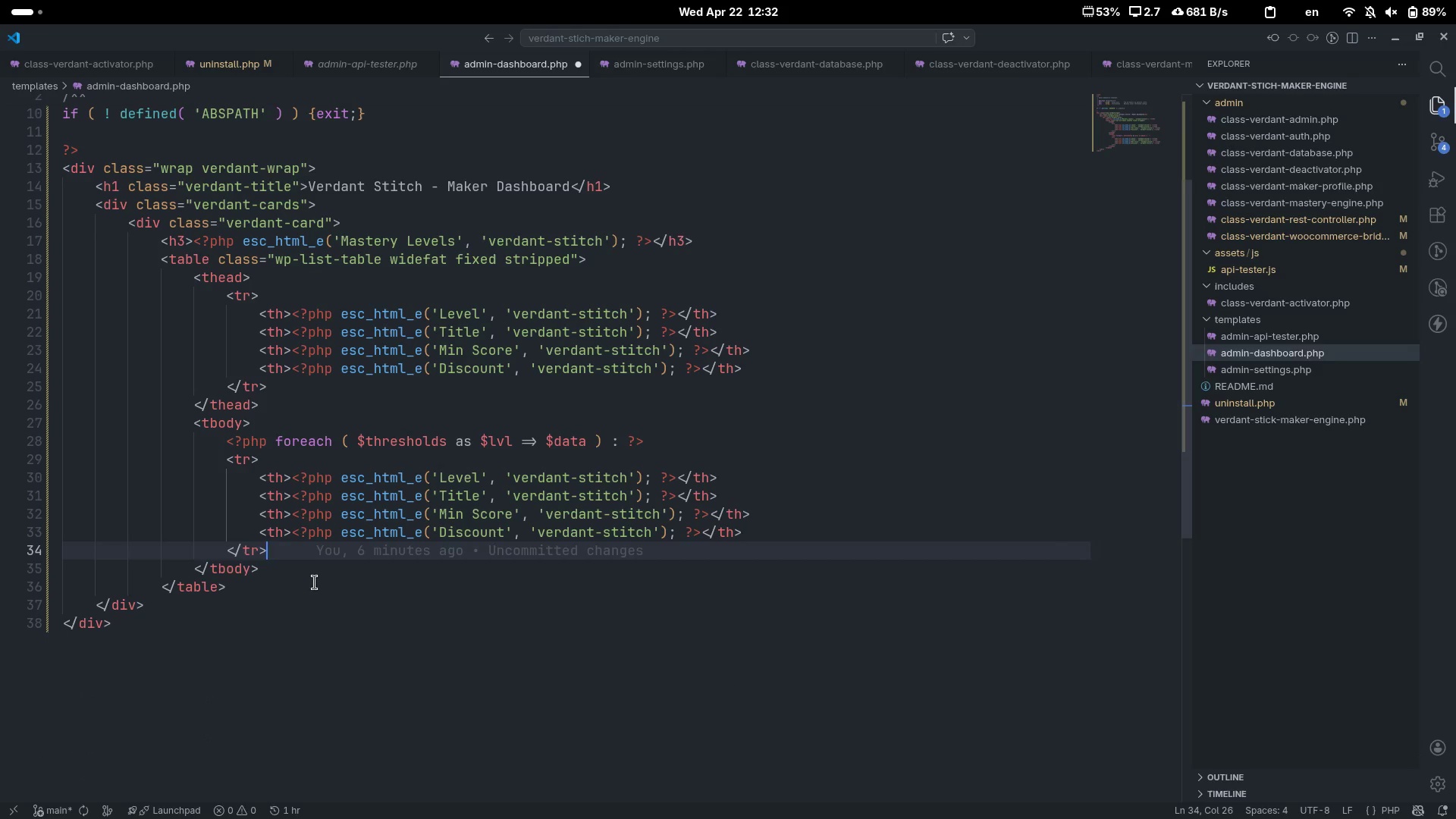 
wait(7.73)
 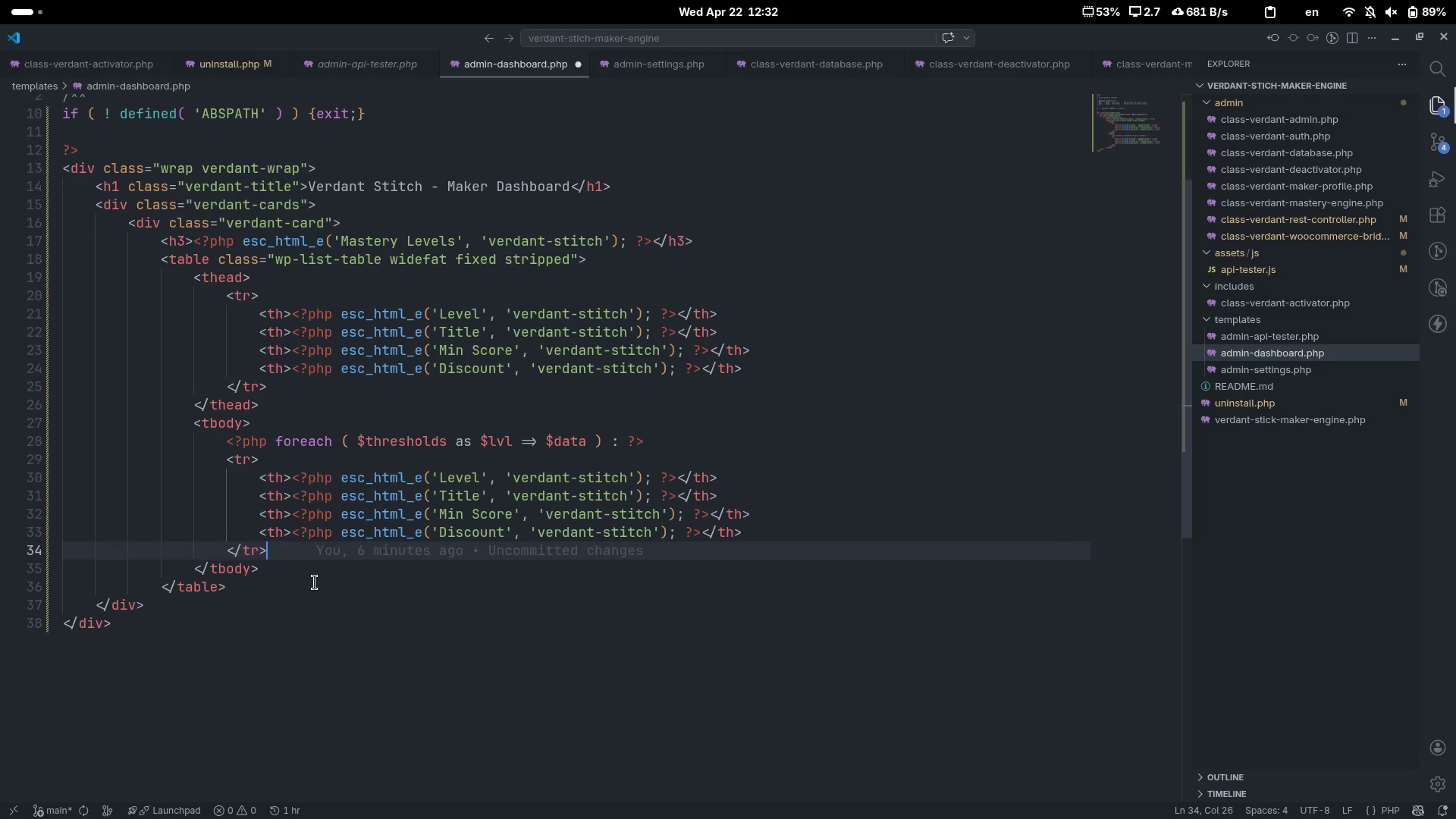 
left_click([331, 476])
 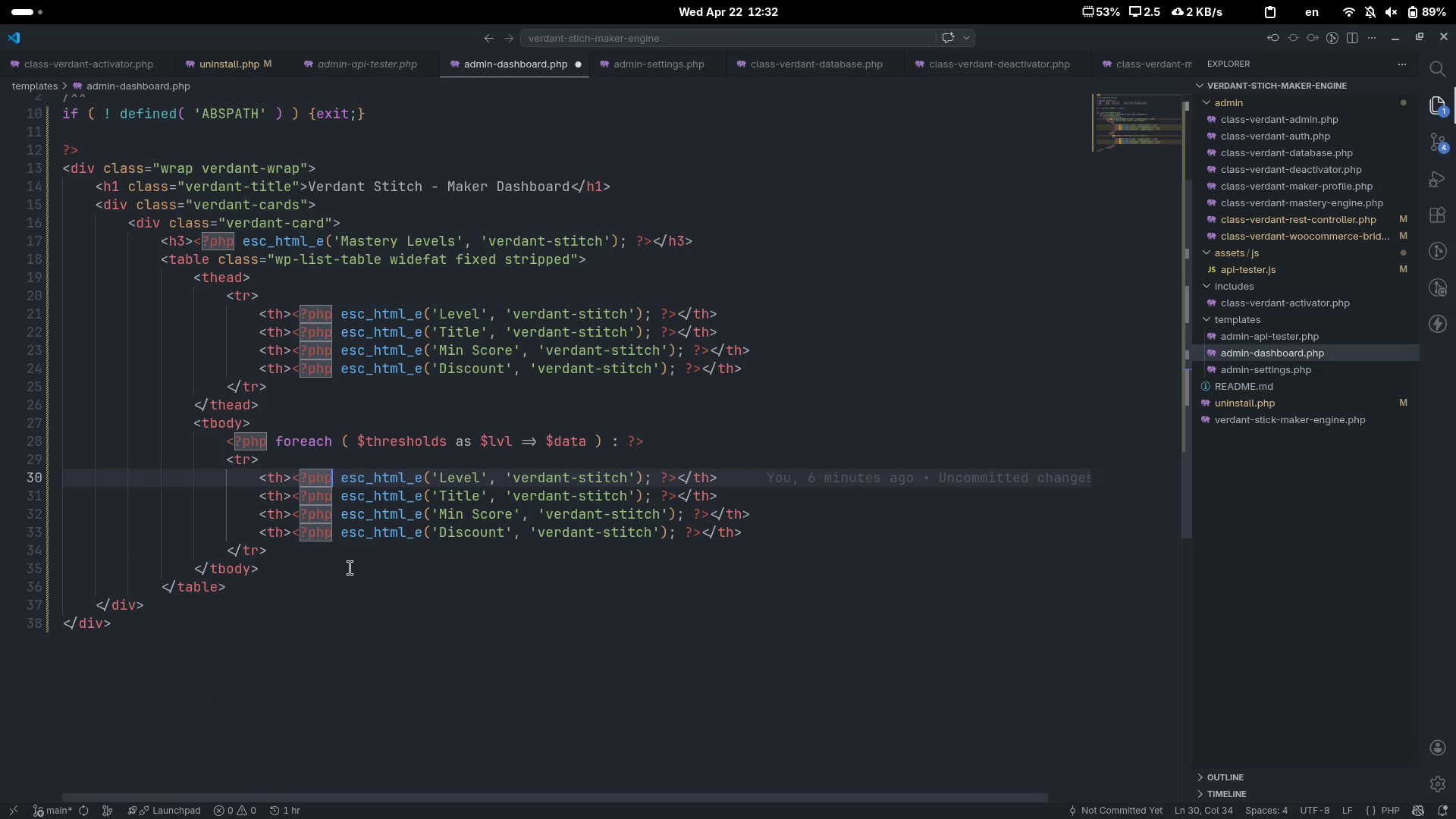 
type( echo)
 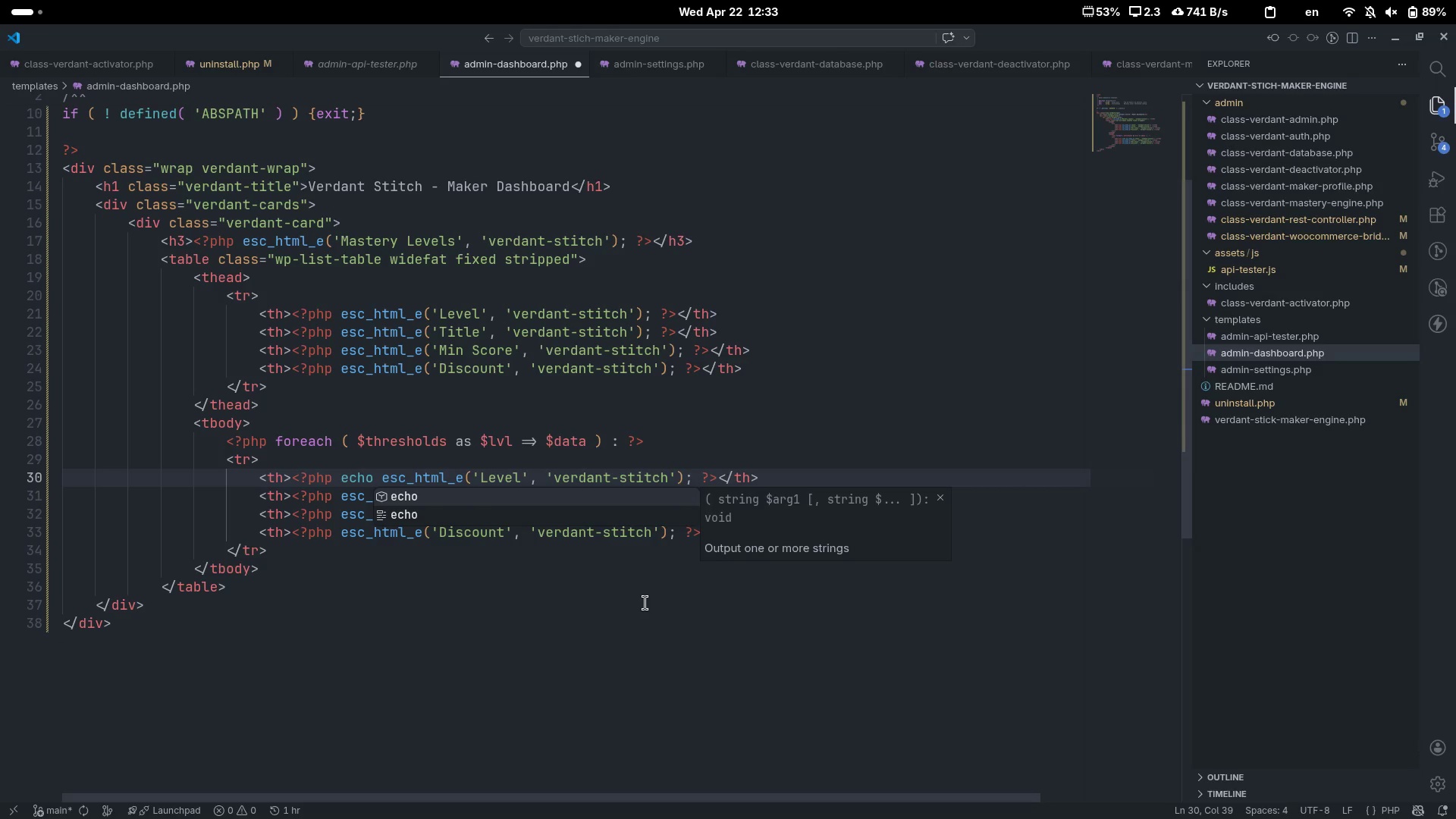 
wait(5.24)
 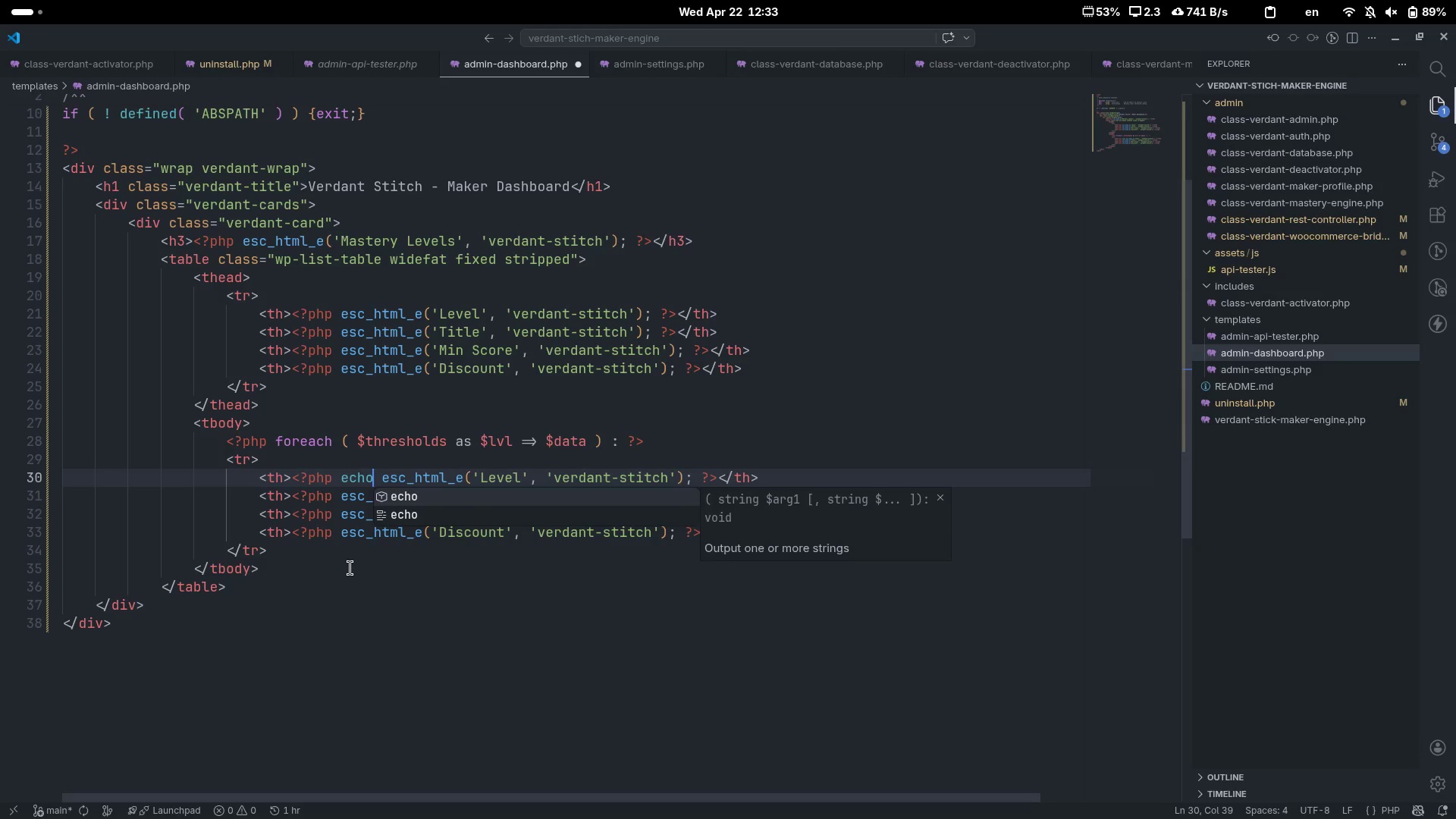 
hold_key(key=ControlLeft, duration=0.45)
 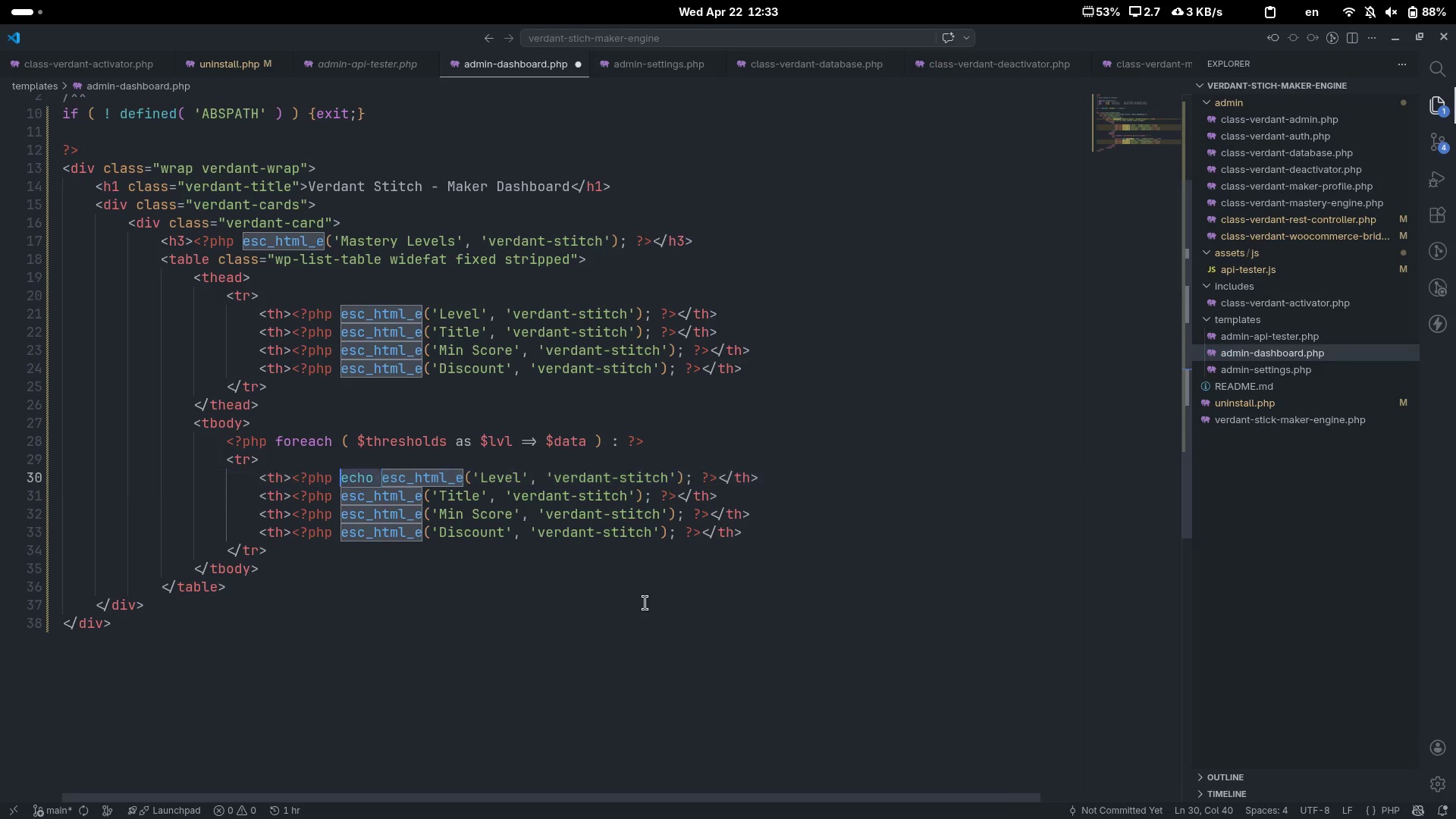 
hold_key(key=ShiftLeft, duration=0.44)
 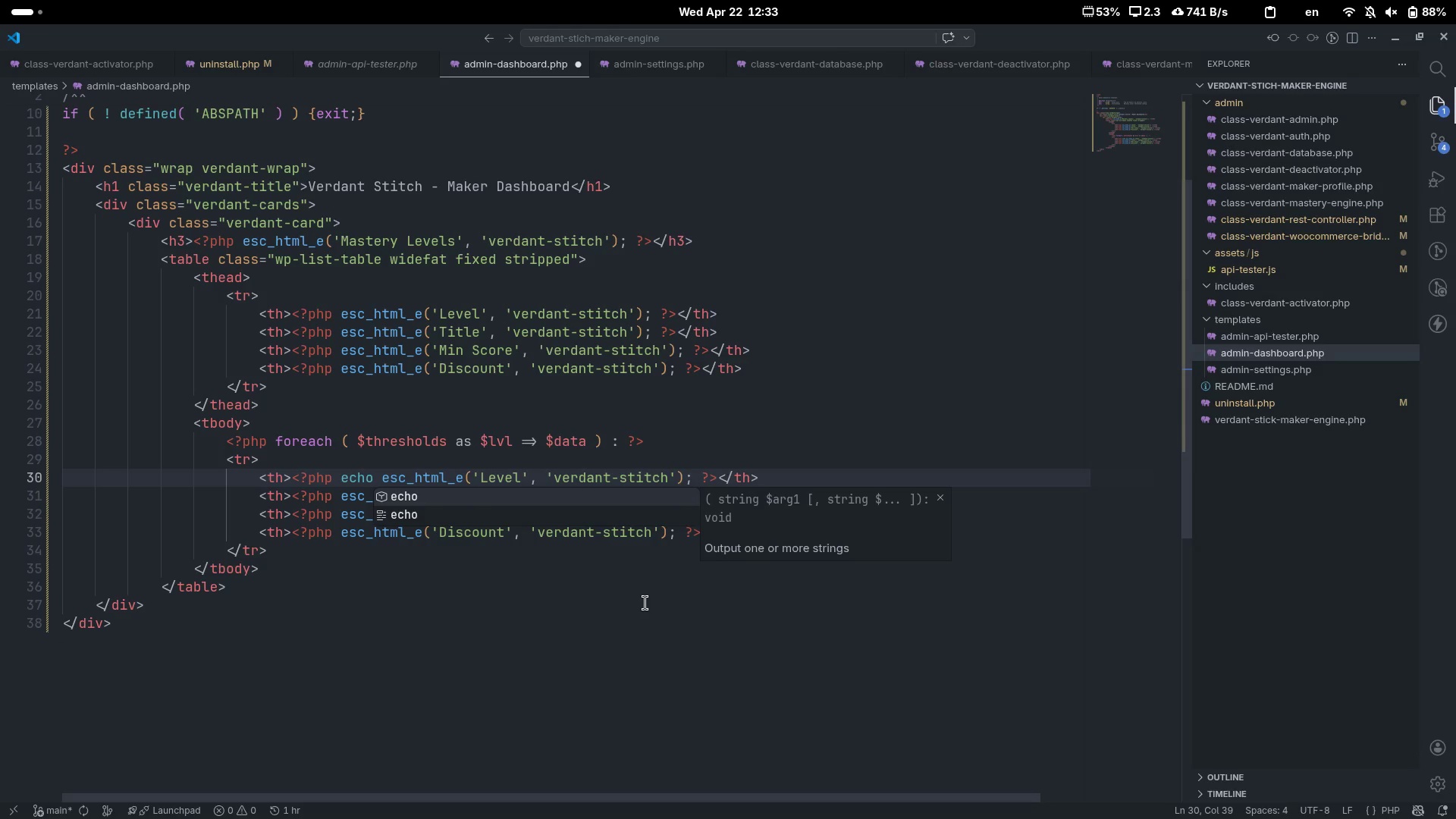 
key(ArrowRight)
 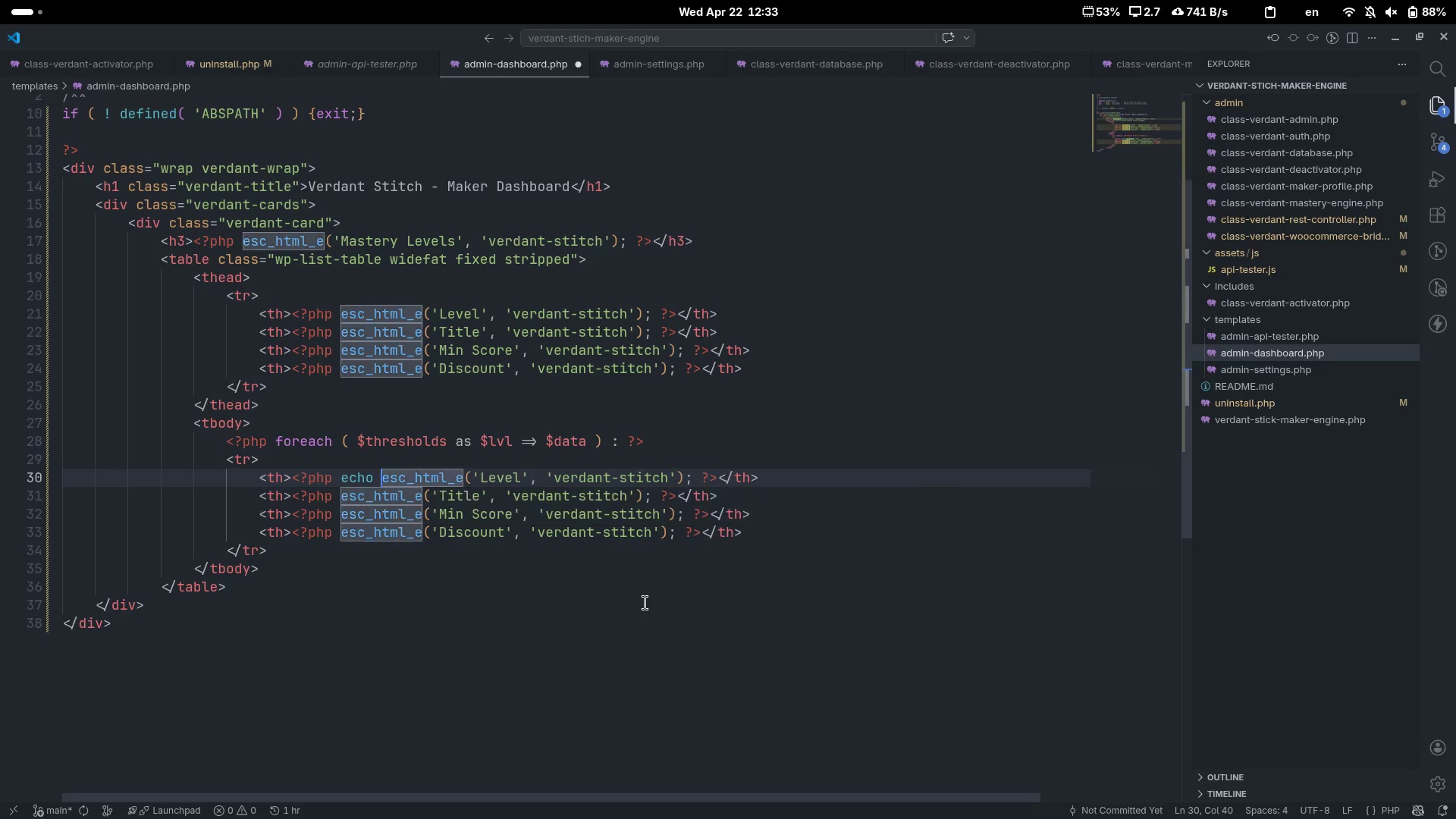 
key(Control+Shift+ArrowLeft)
 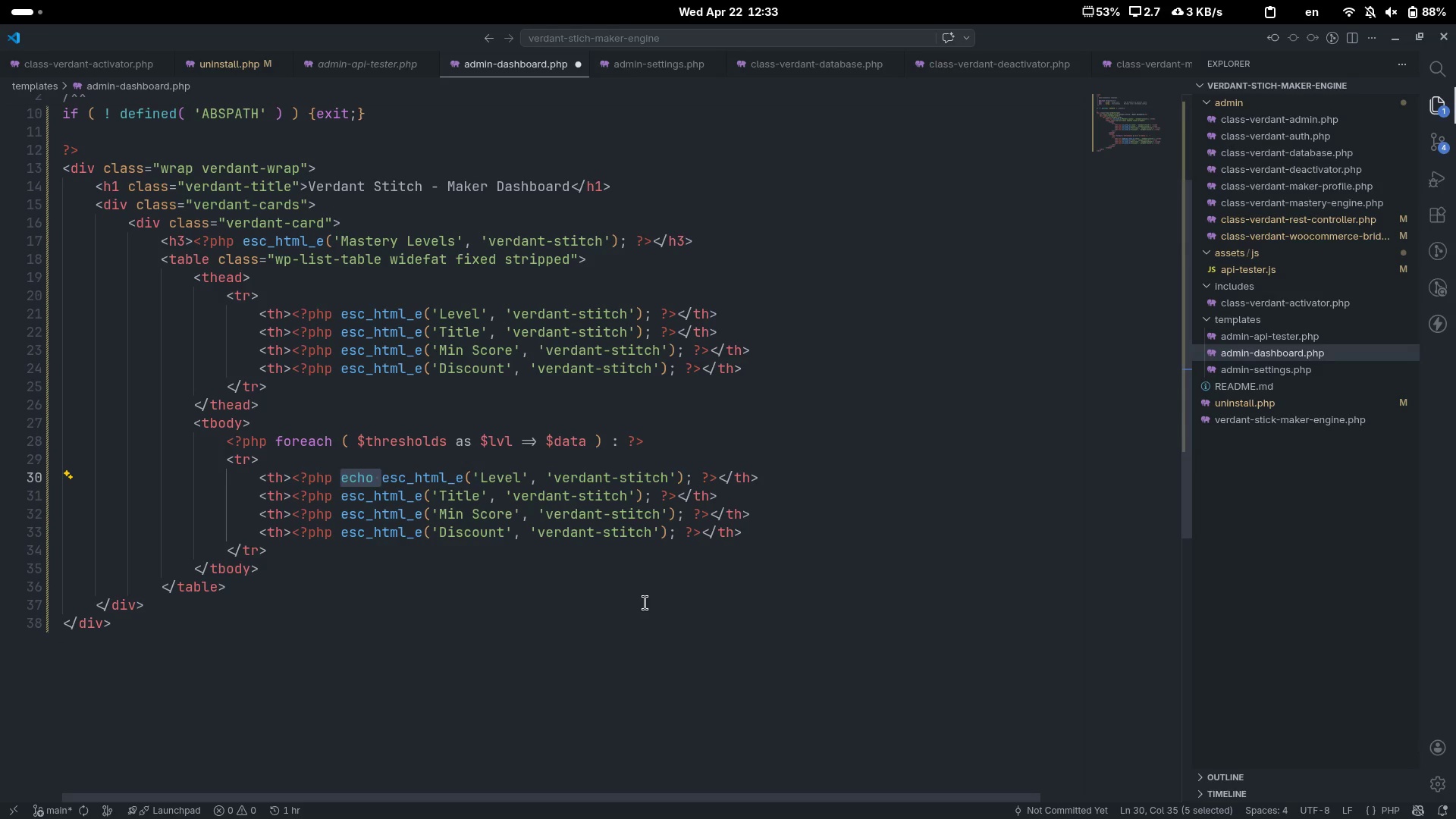 
key(Control+C)
 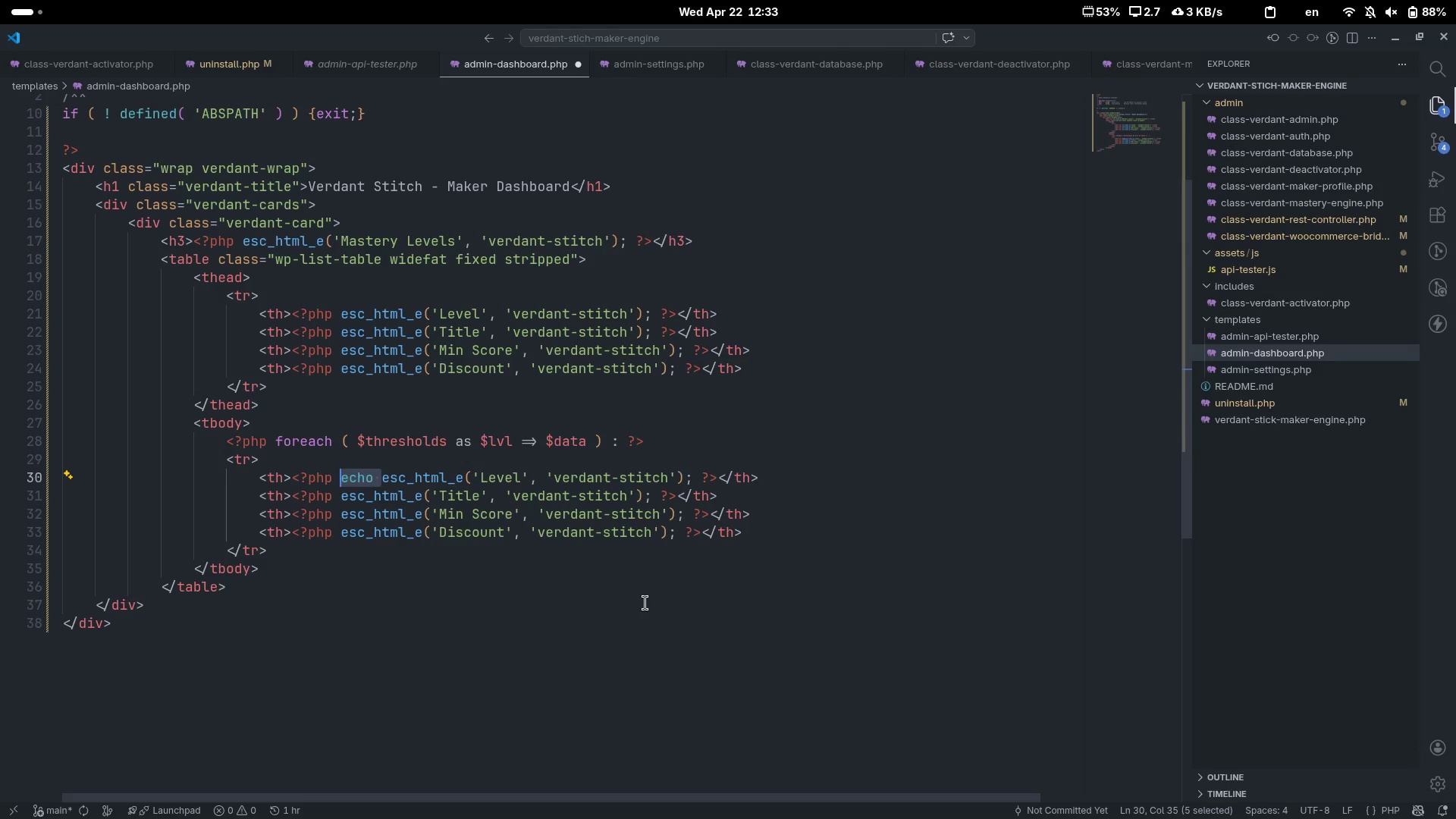 
key(ArrowRight)
 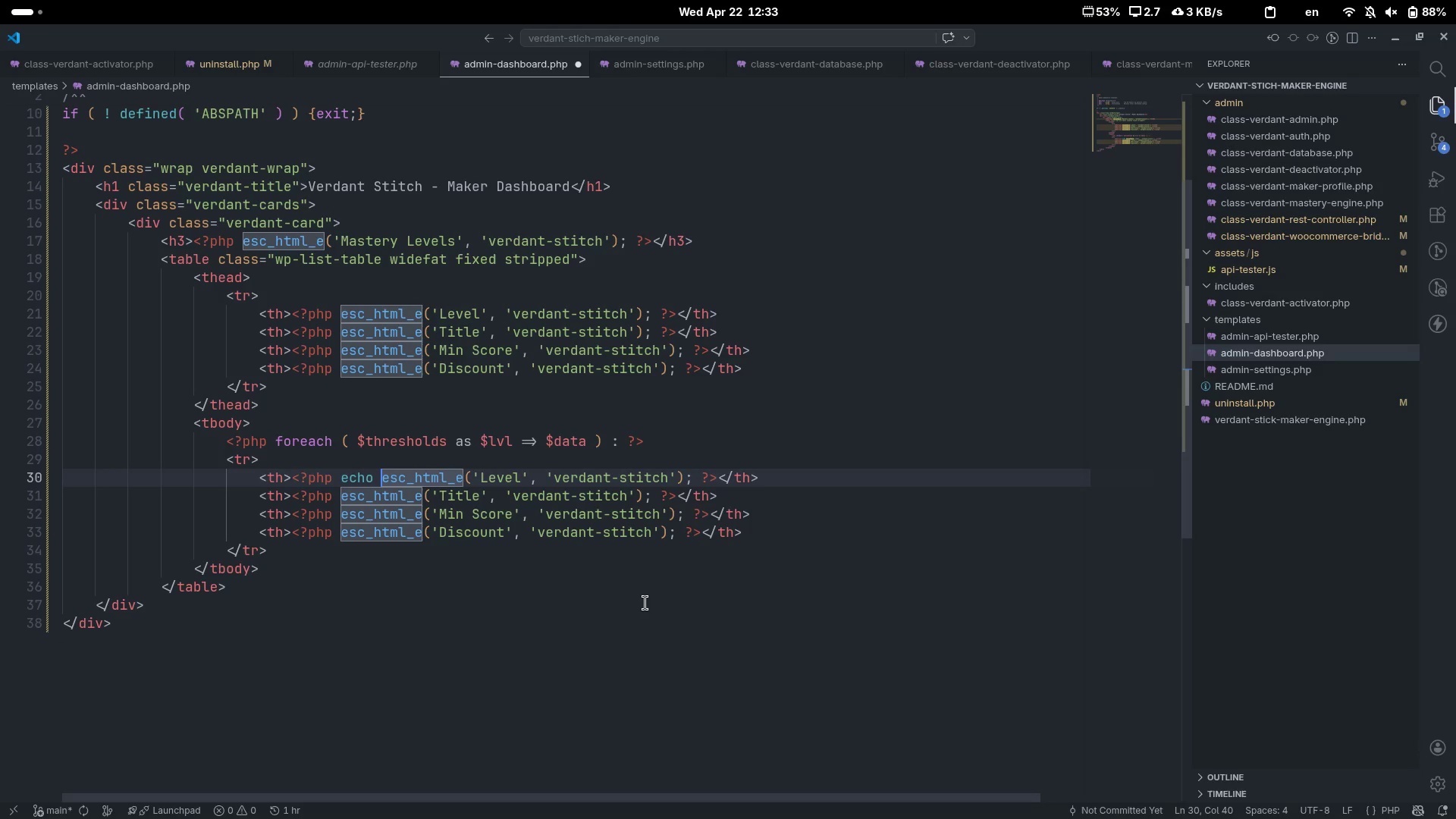 
key(ArrowDown)
 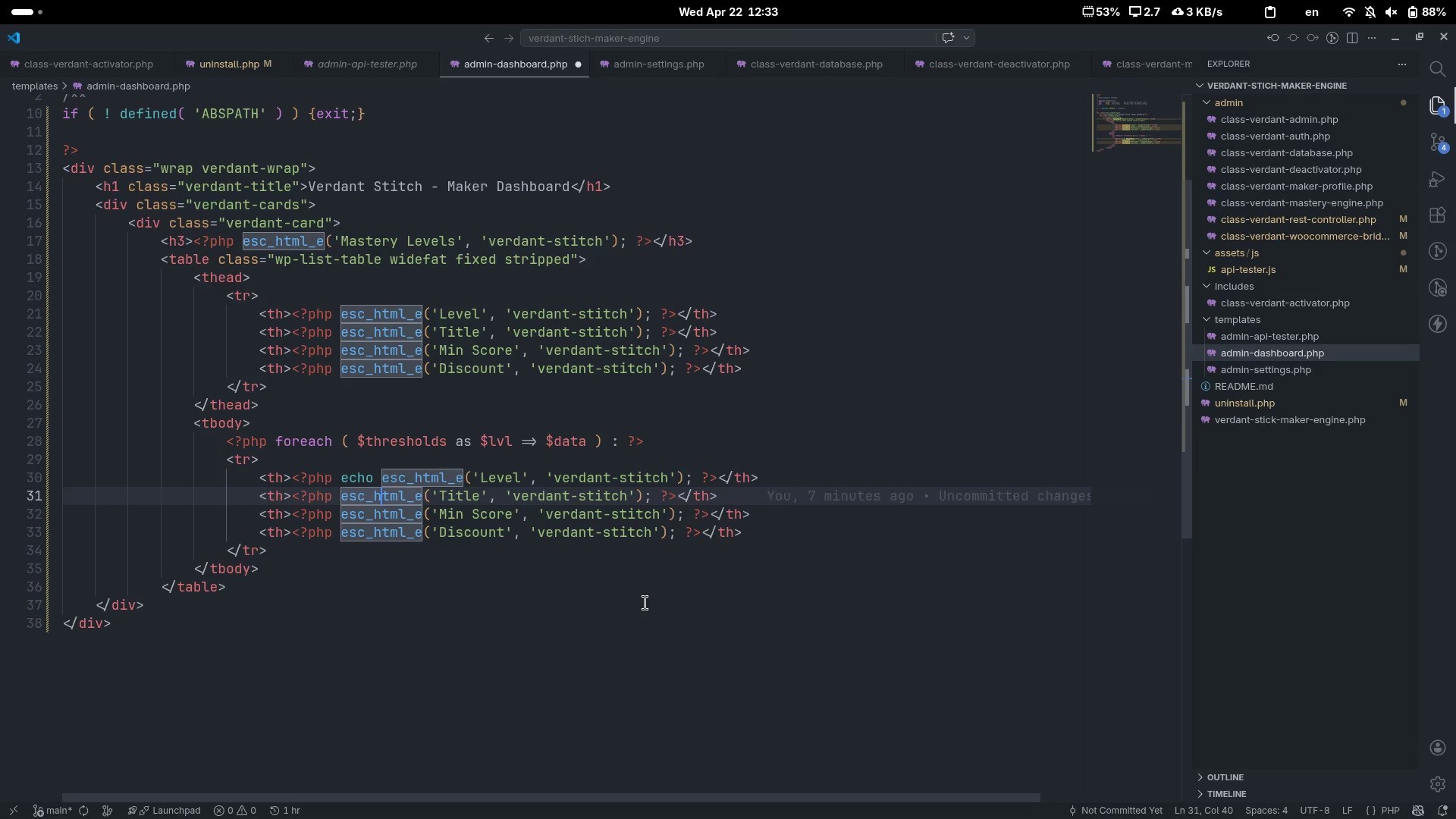 
key(Control+ArrowLeft)
 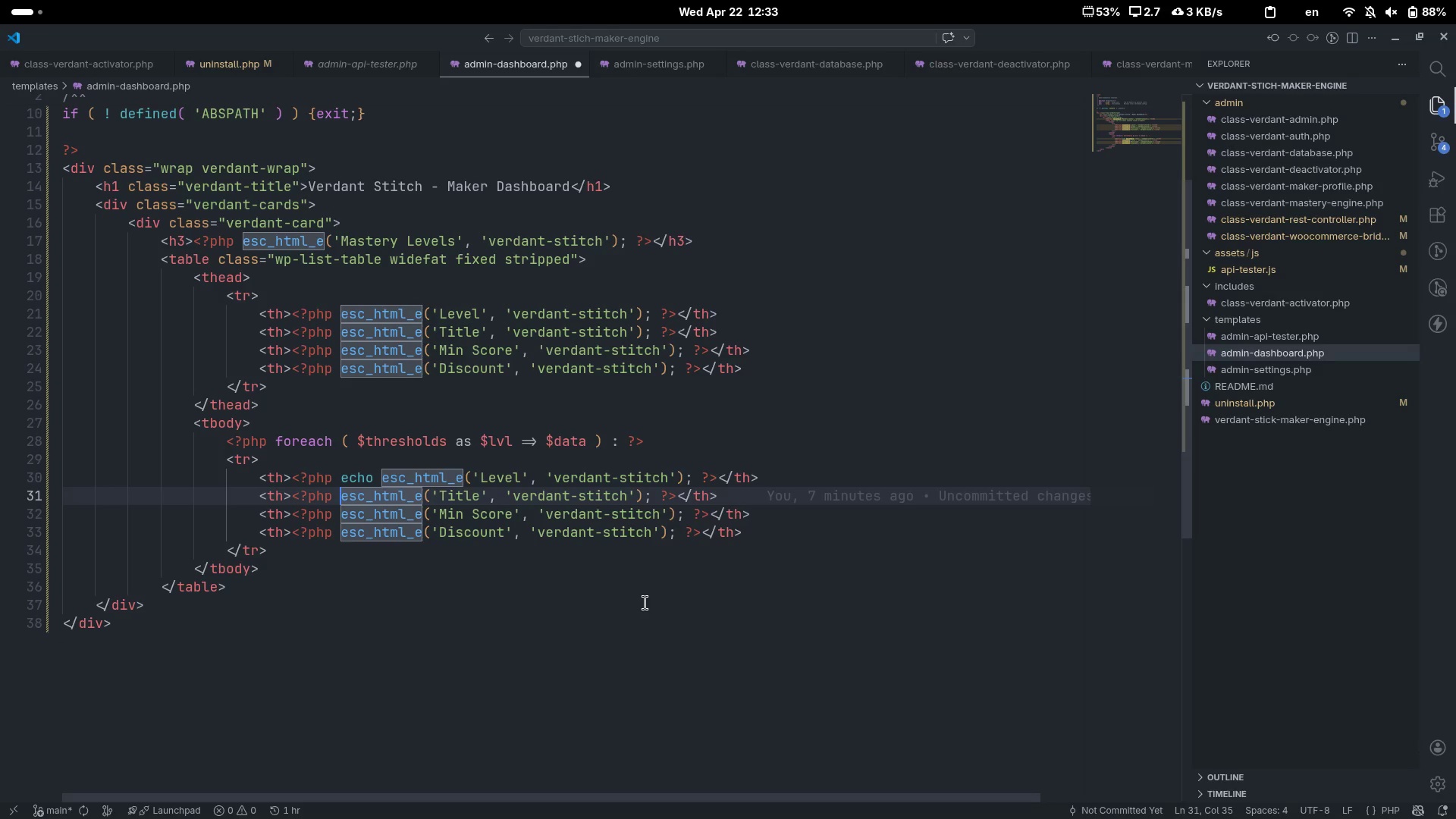 
key(Control+V)
 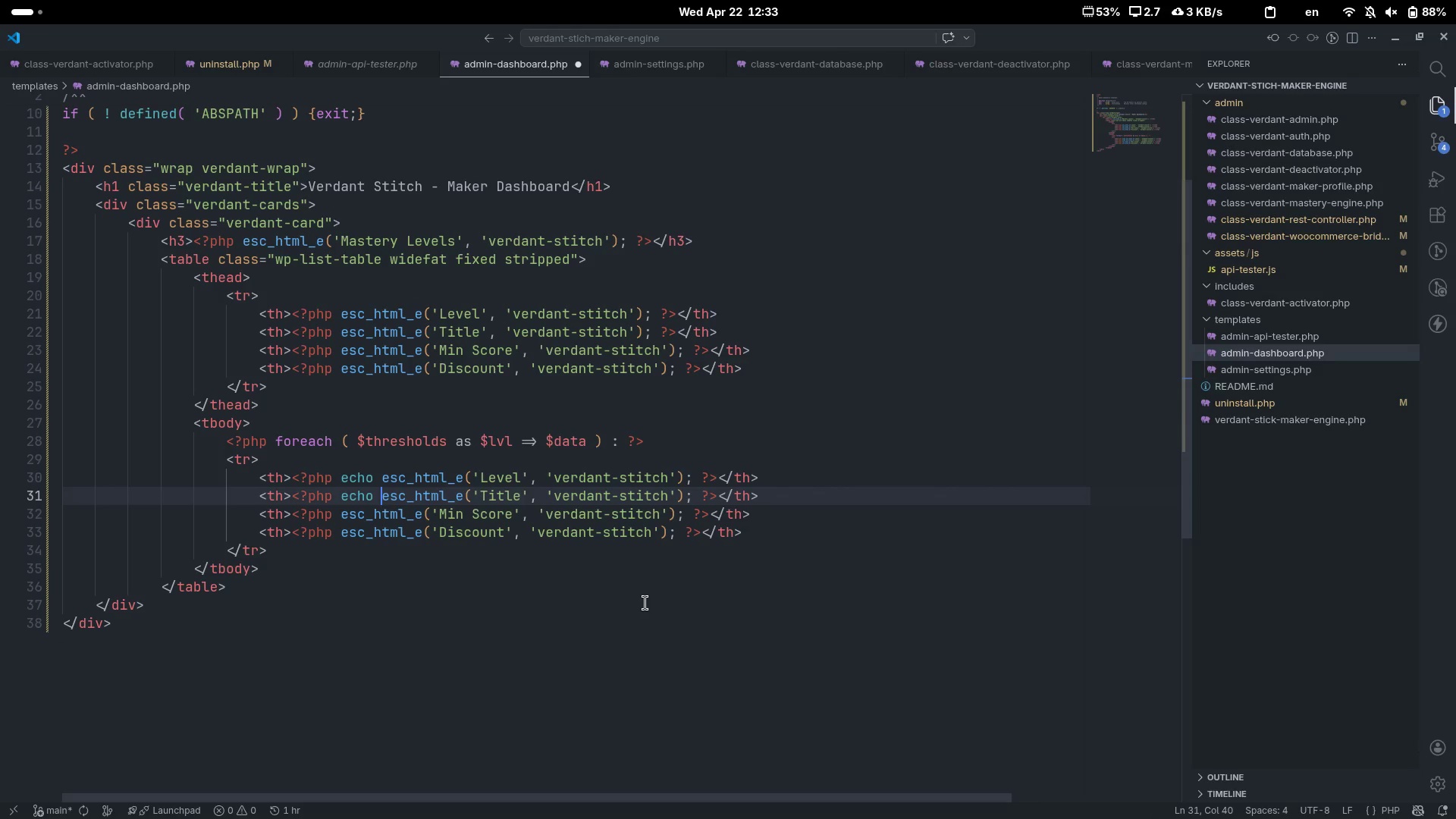 
key(ArrowDown)
 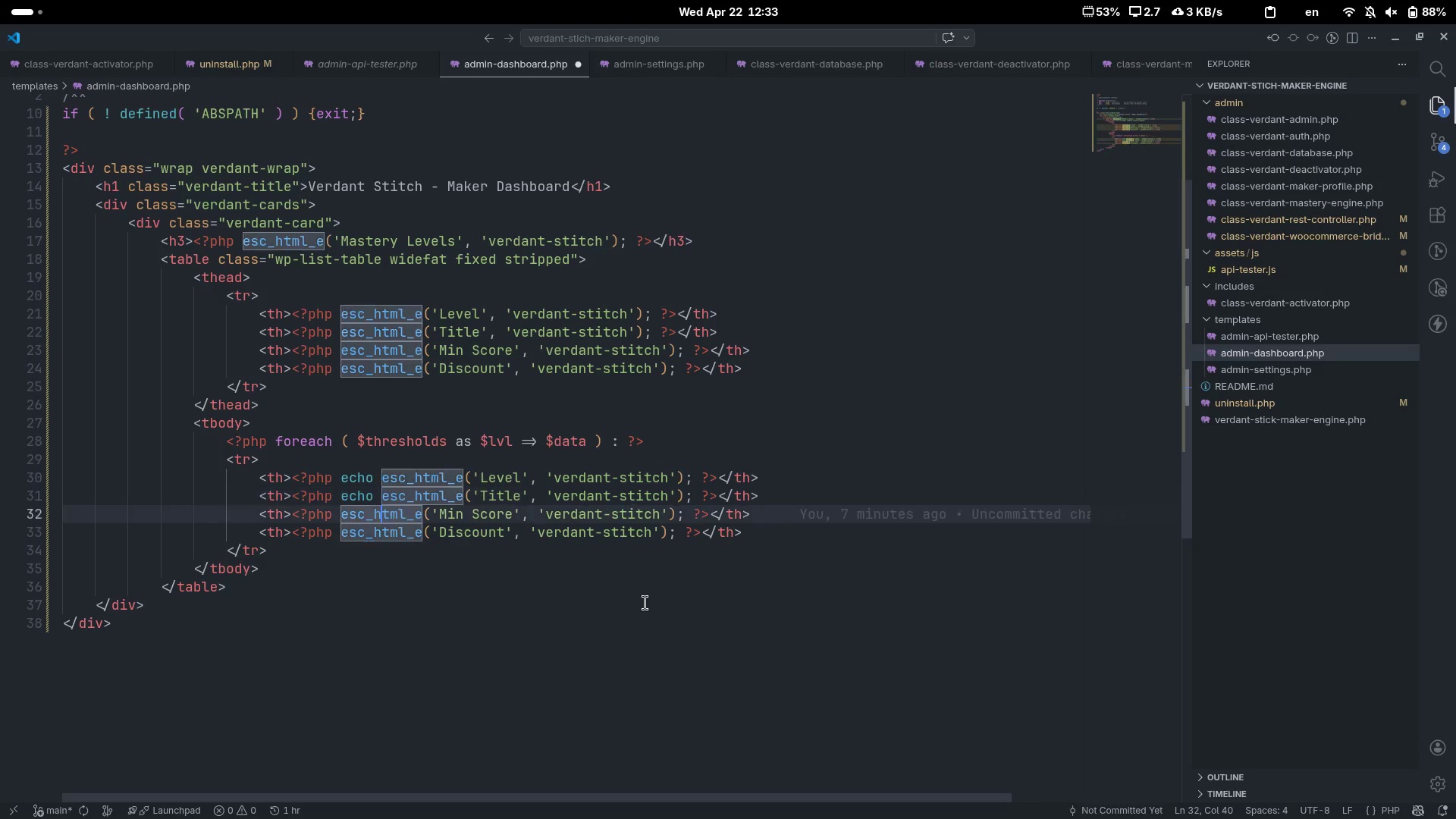 
key(Control+ArrowLeft)
 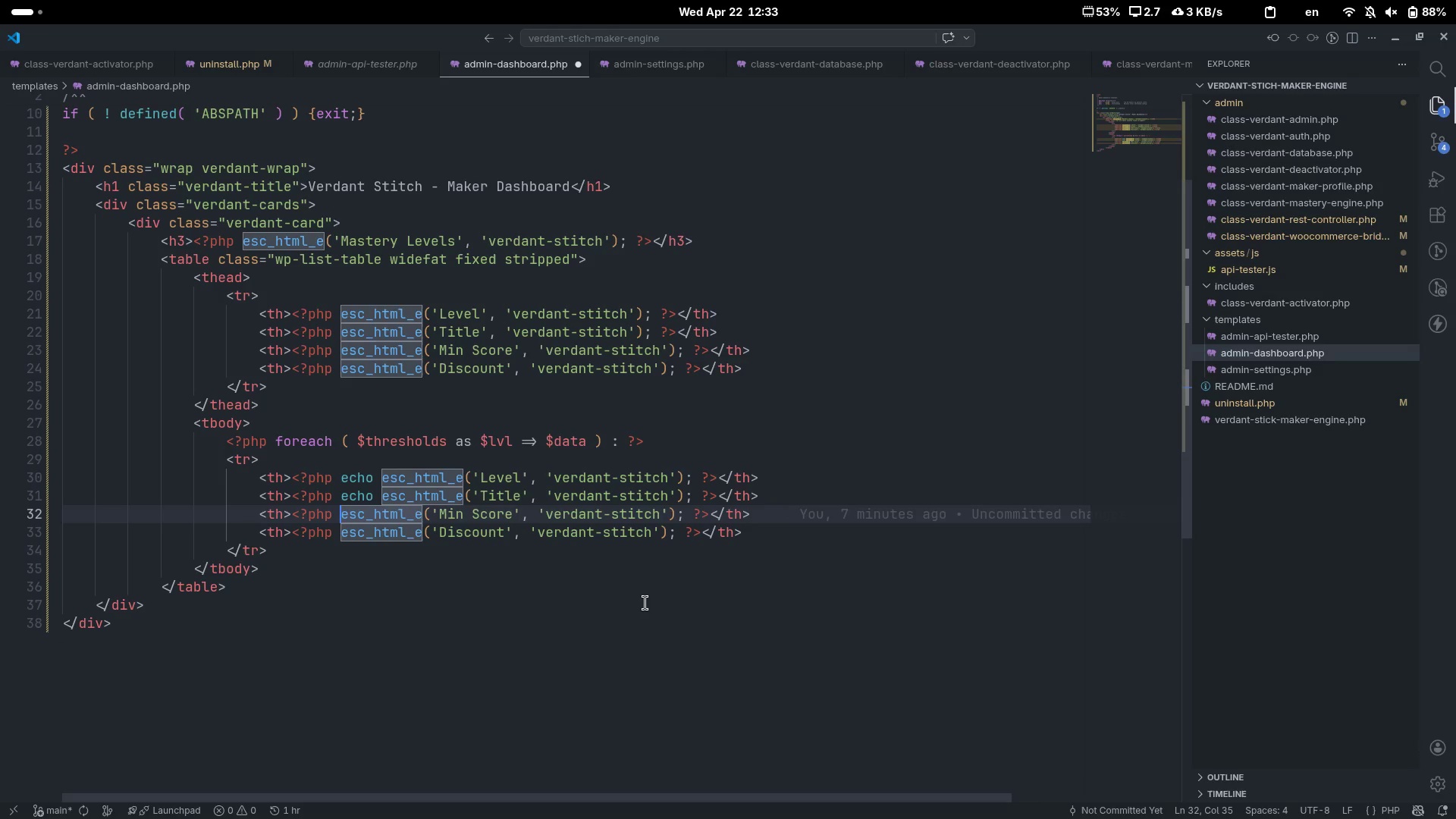 
key(Control+V)
 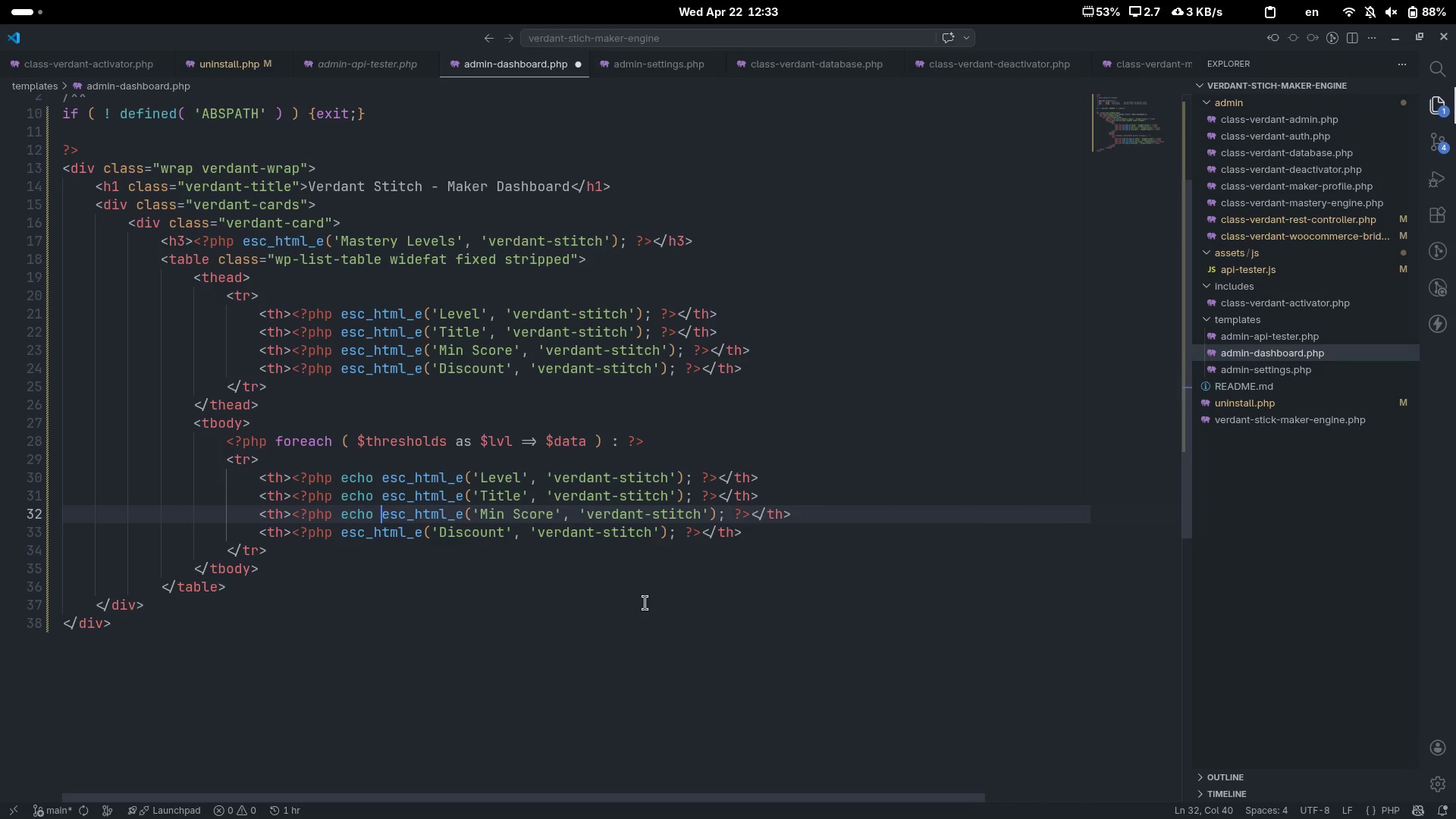 
key(Control+ArrowDown)
 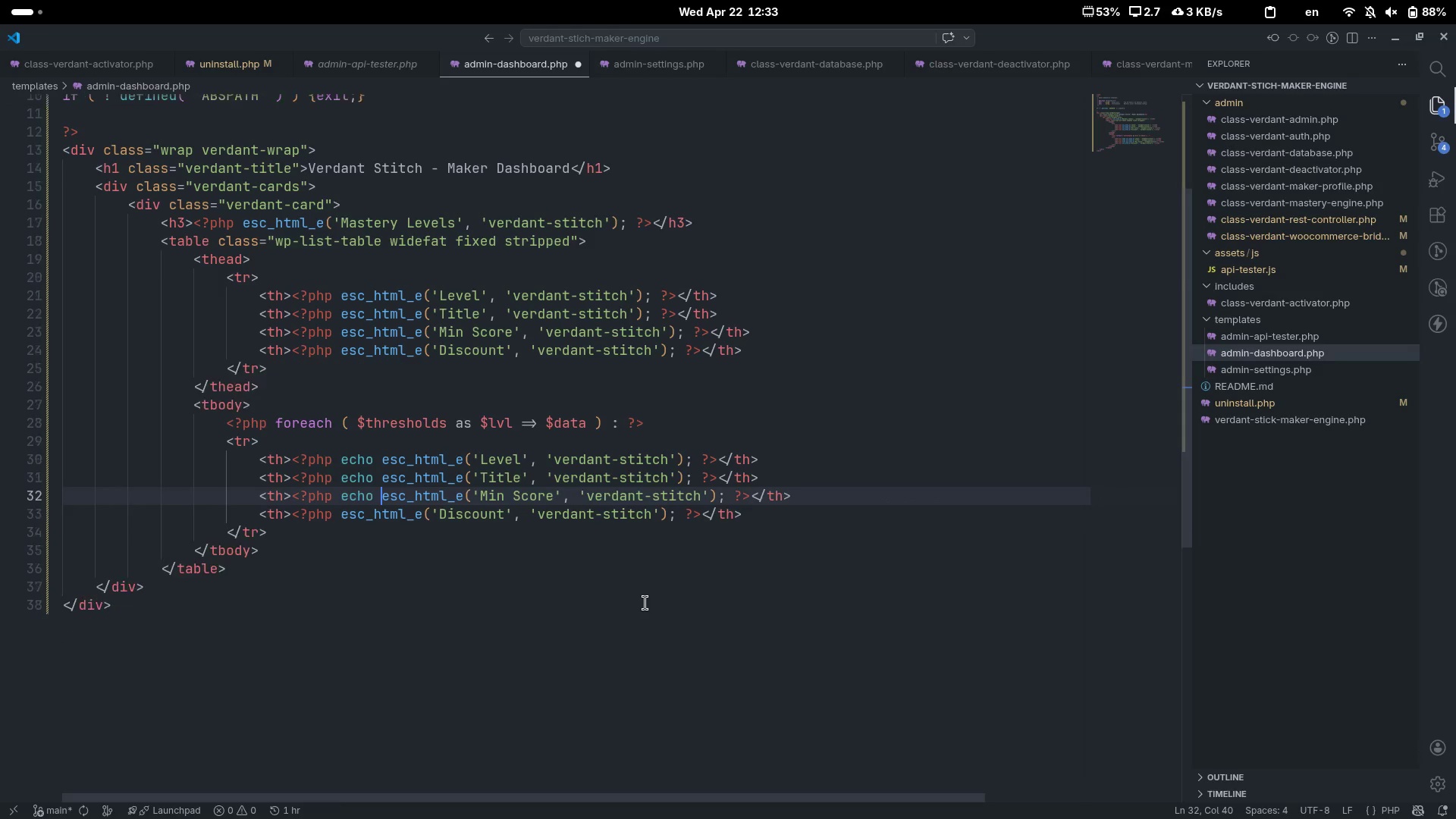 
key(Control+ArrowLeft)
 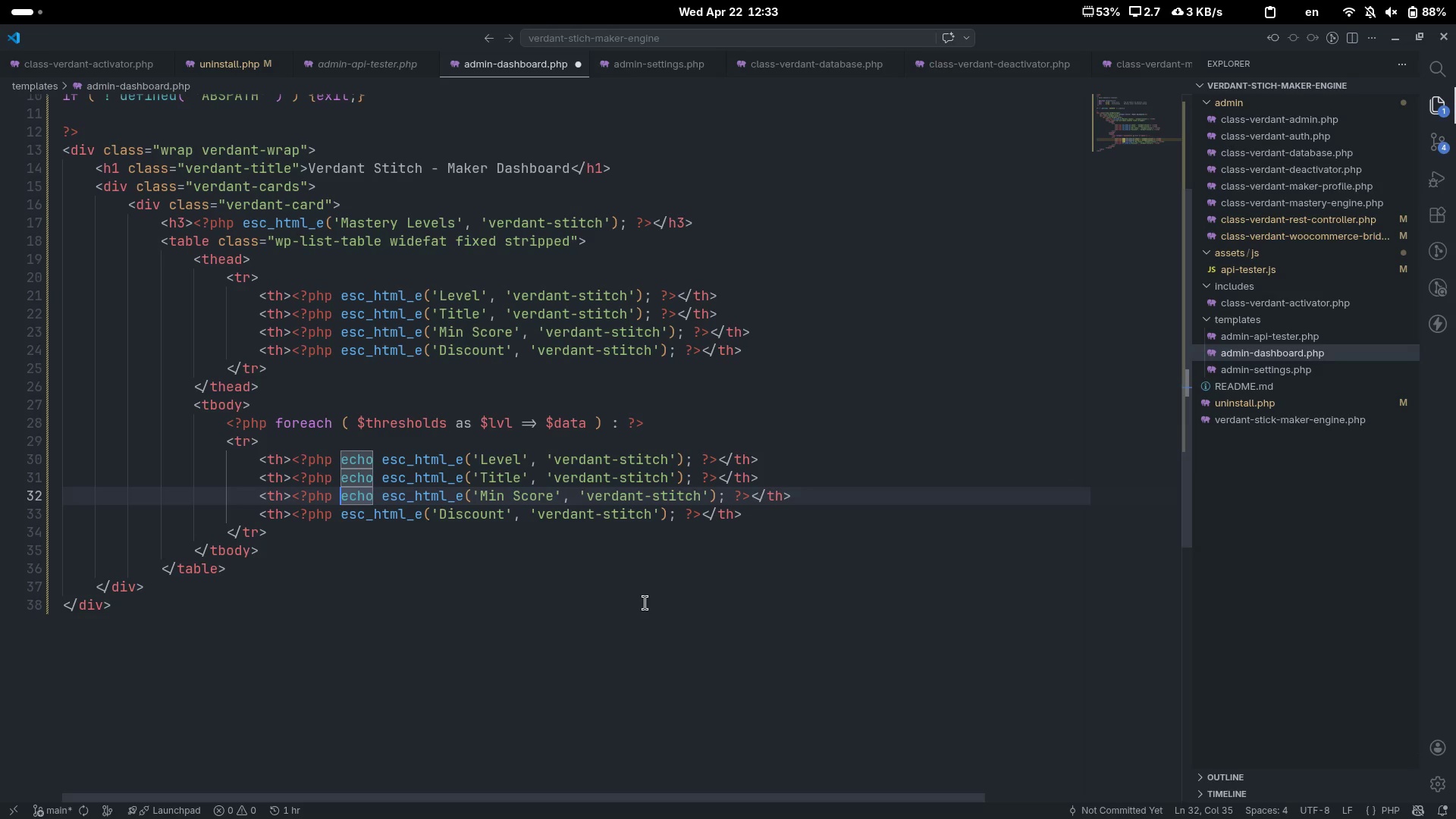 
key(ArrowDown)
 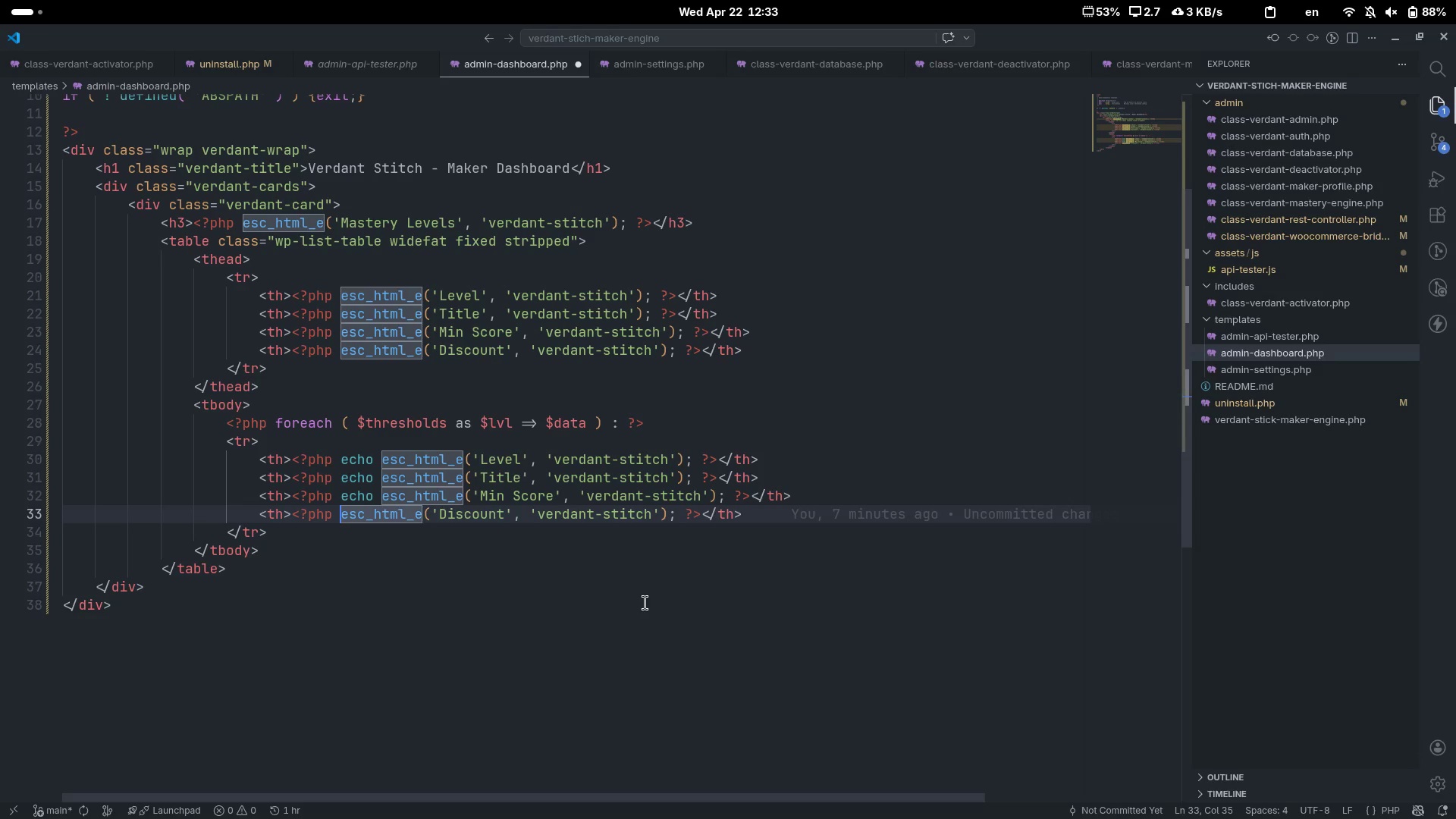 
key(Control+V)
 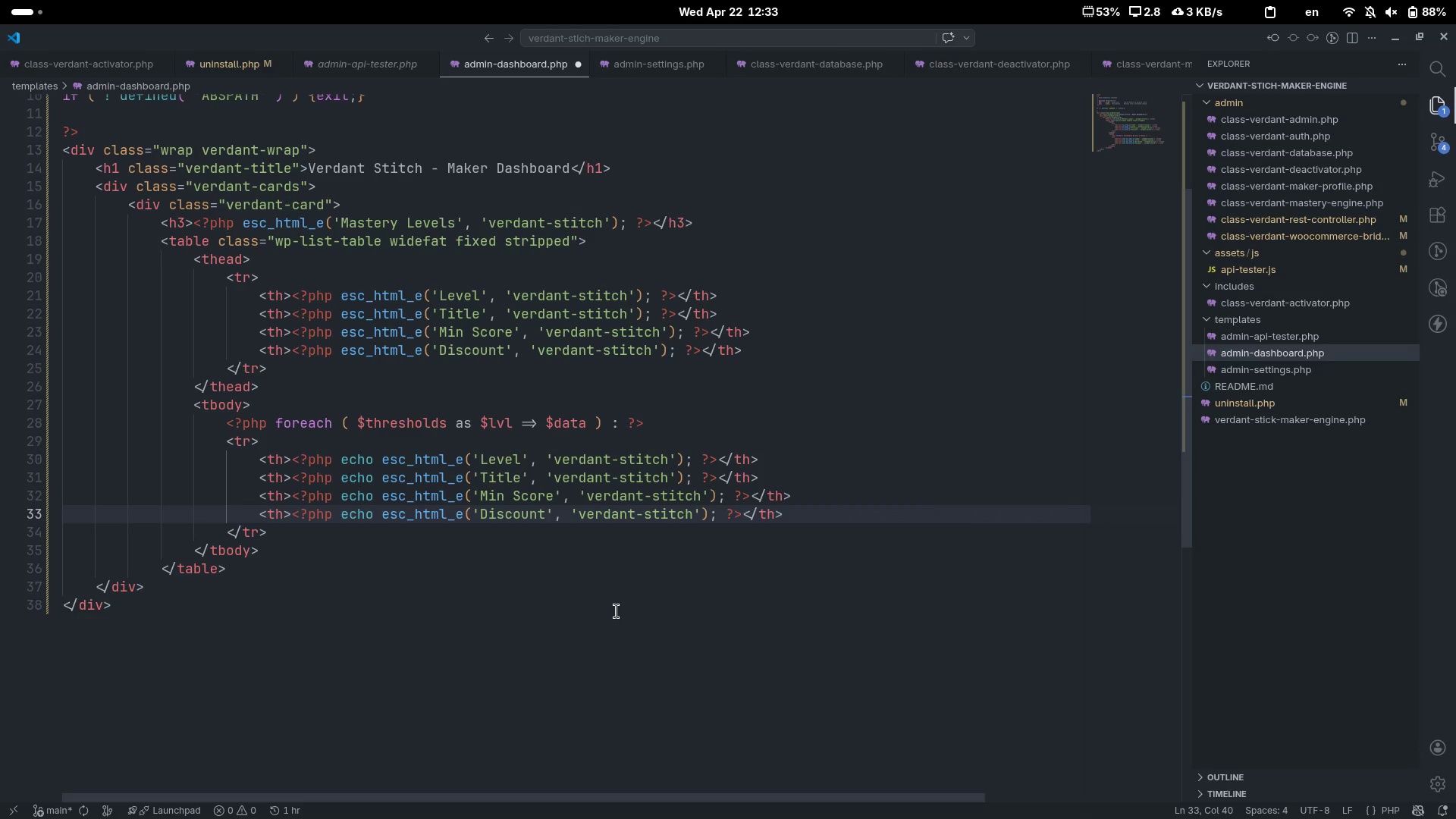 
wait(10.65)
 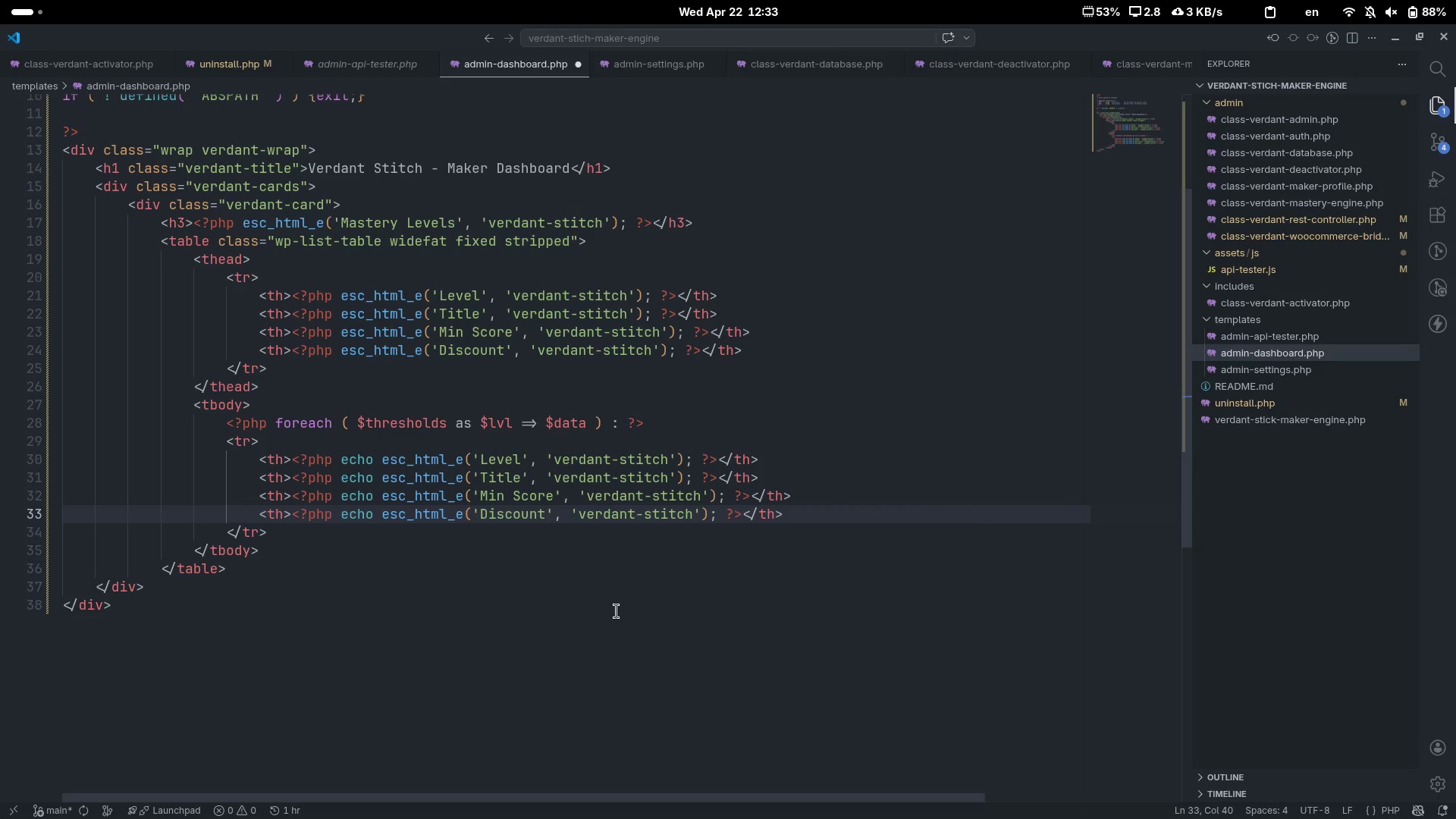 
left_click([441, 457])
 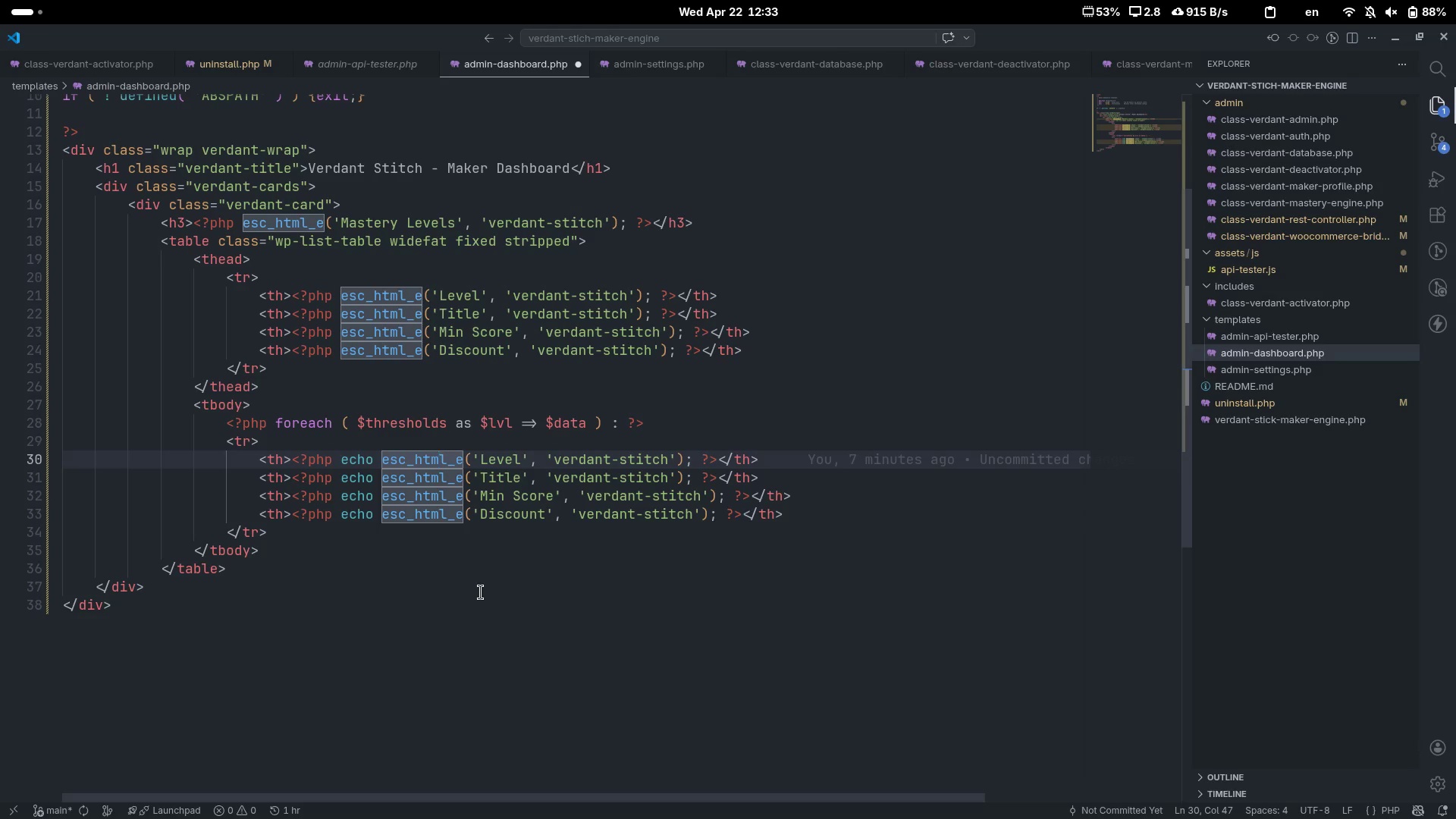 
key(ArrowRight)
 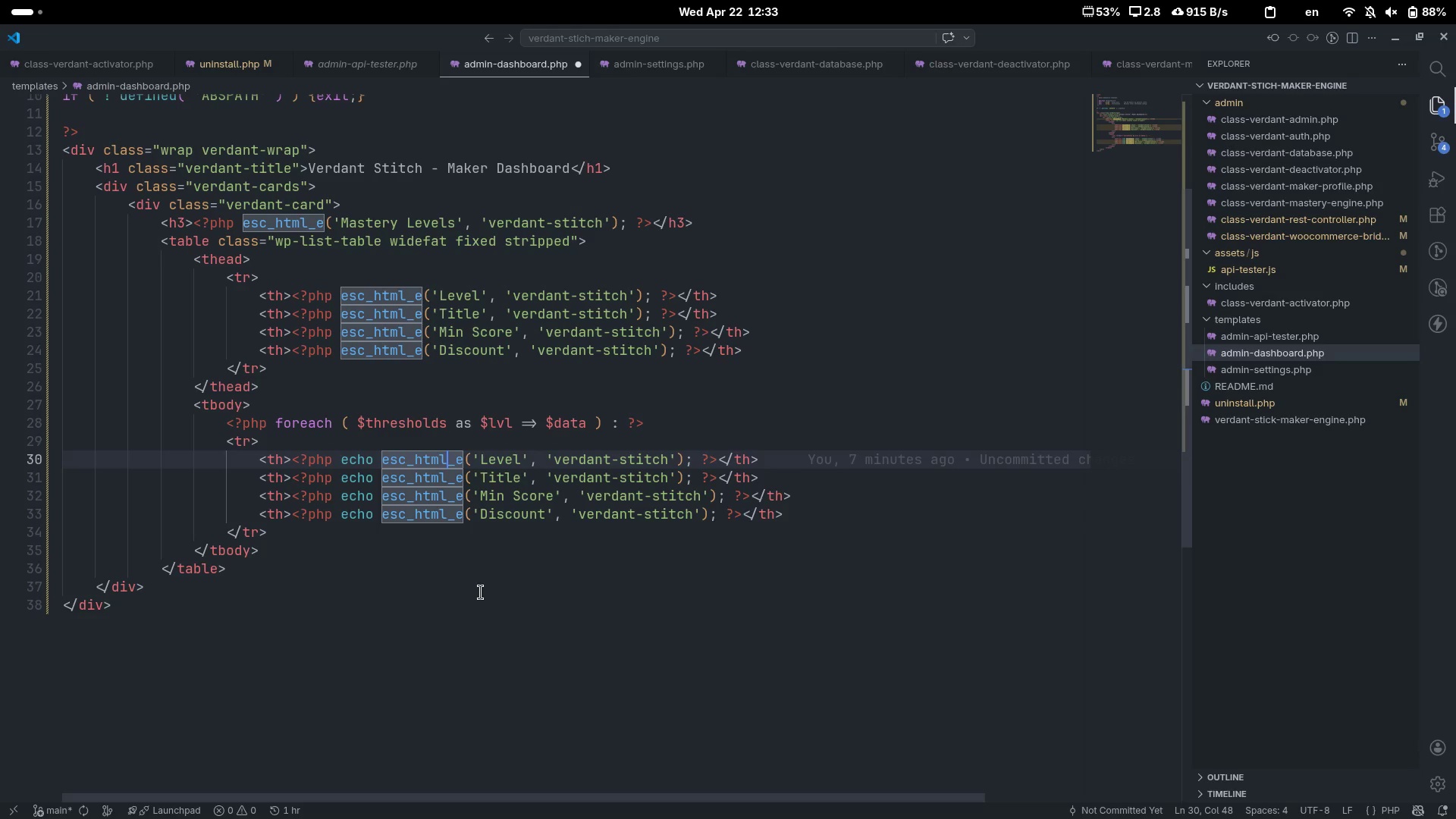 
key(Delete)
 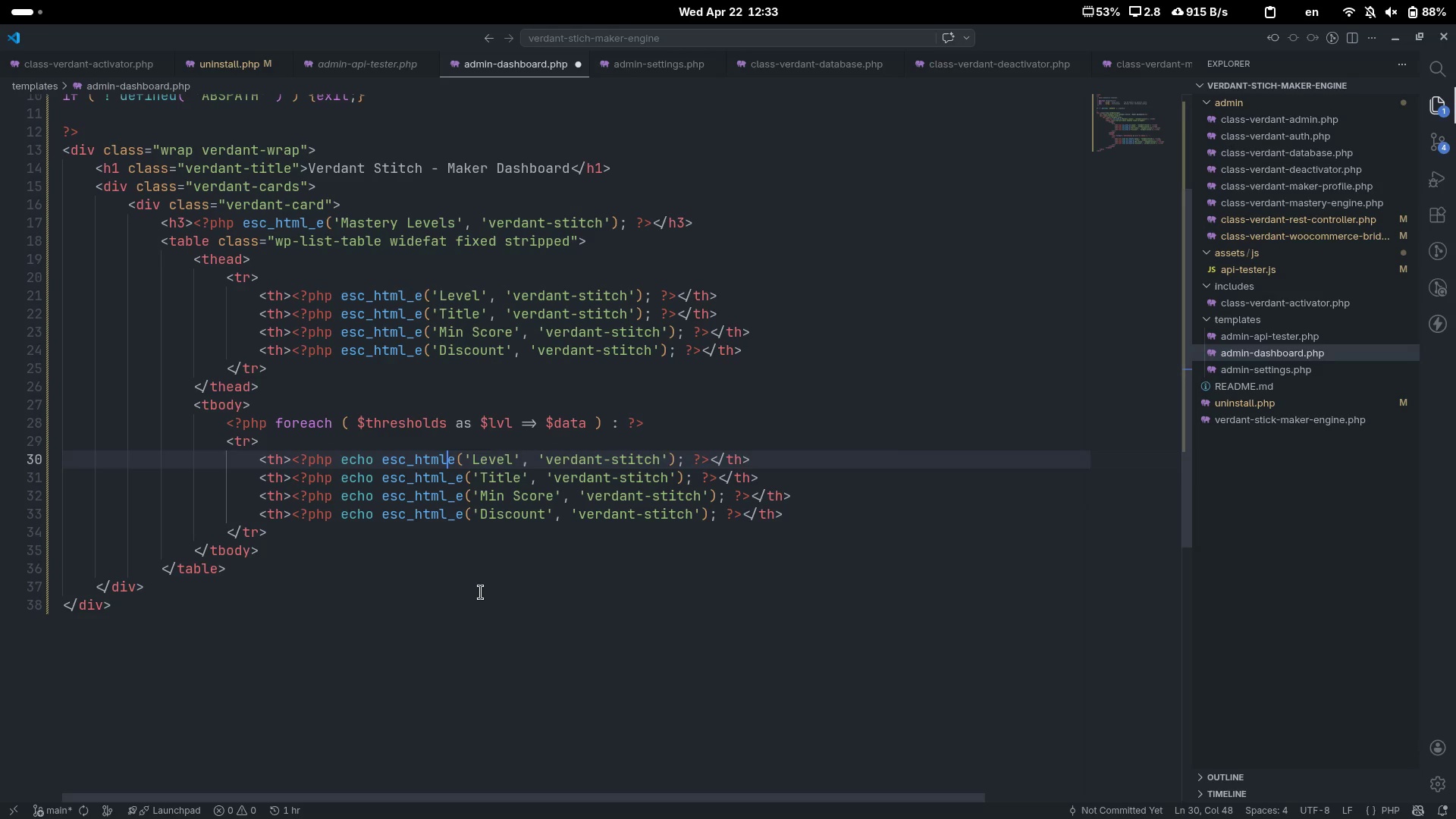 
key(Delete)
 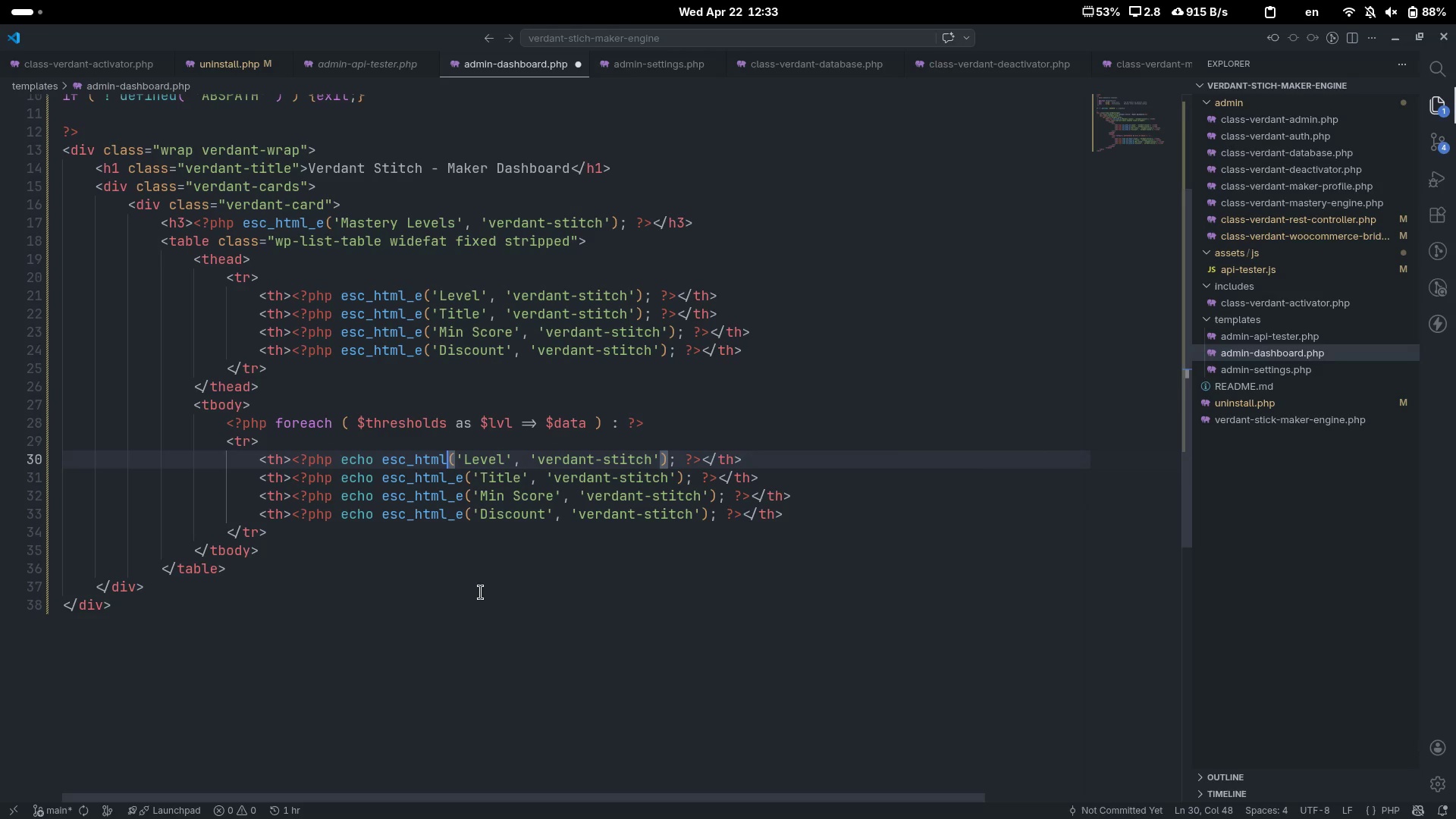 
key(ArrowDown)
 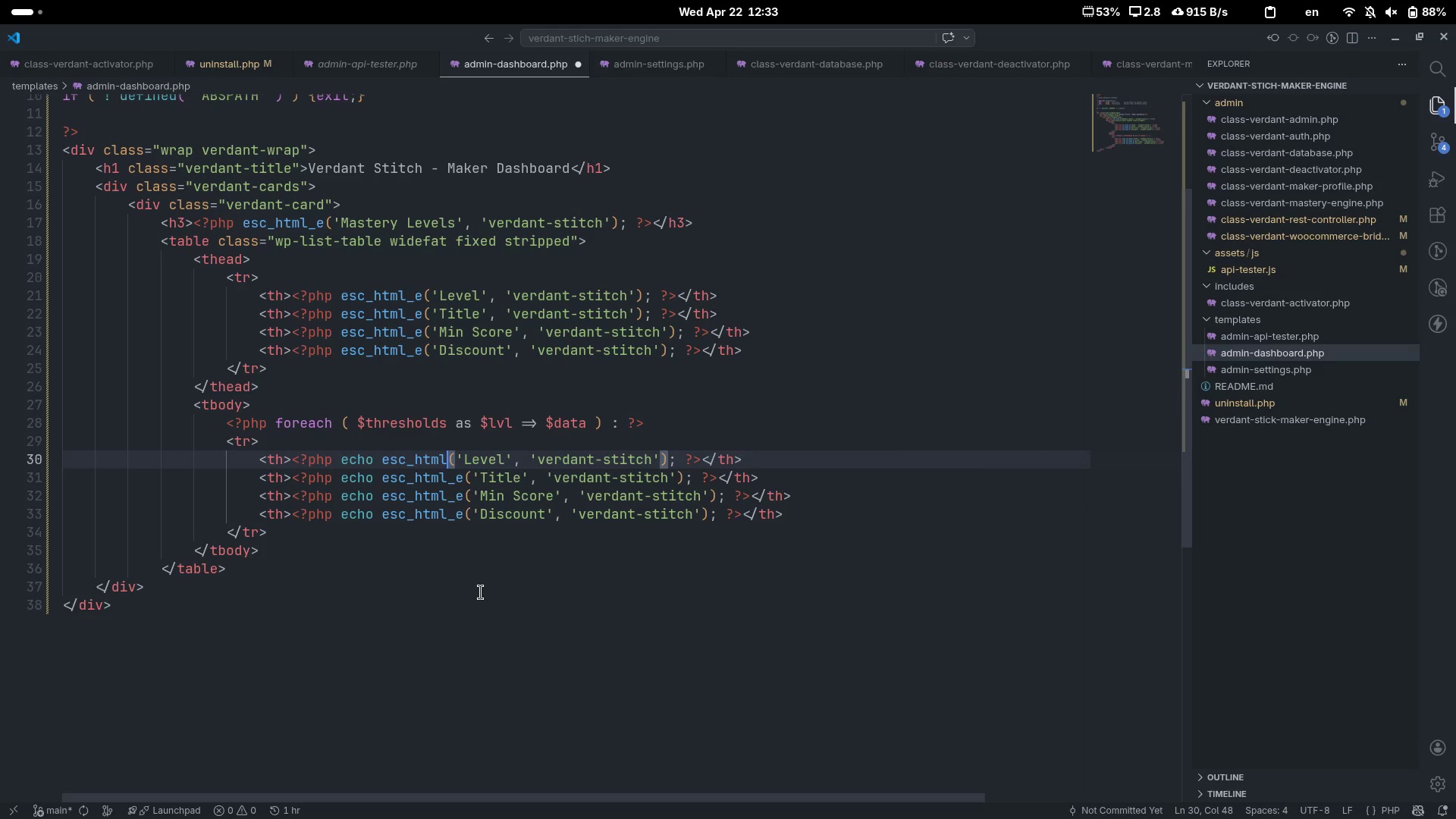 
key(ArrowUp)
 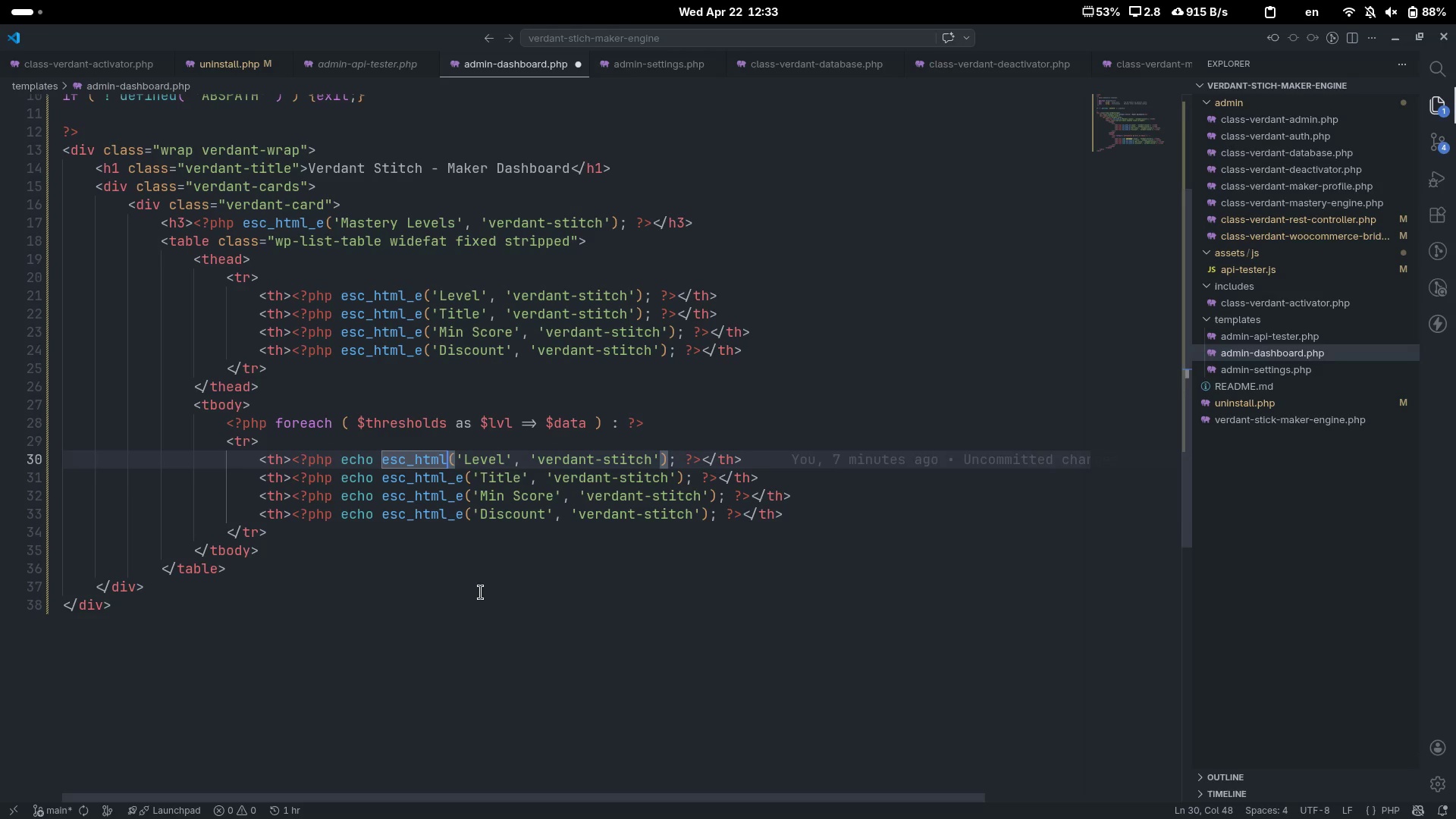 
key(ArrowDown)
 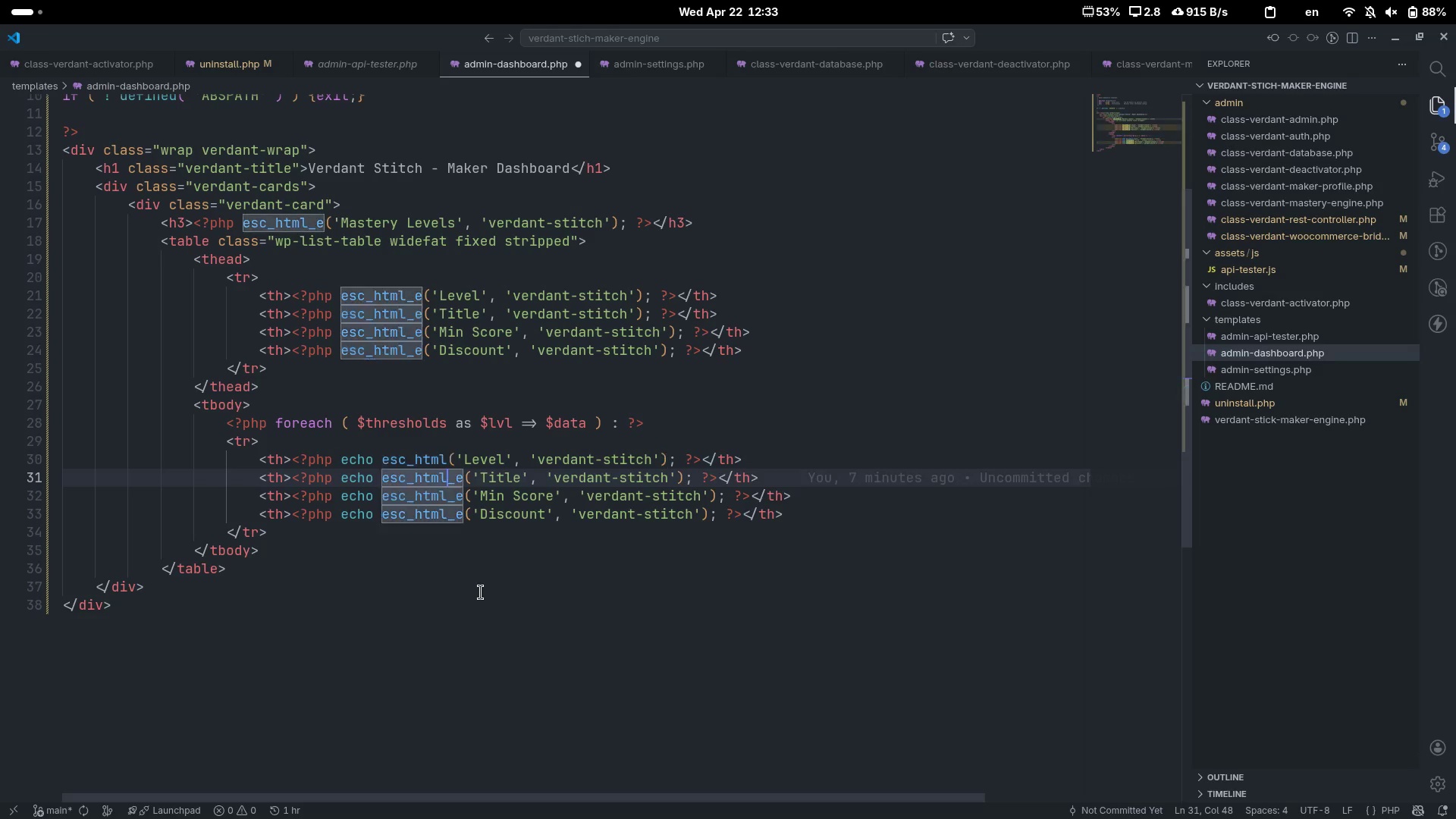 
key(Delete)
 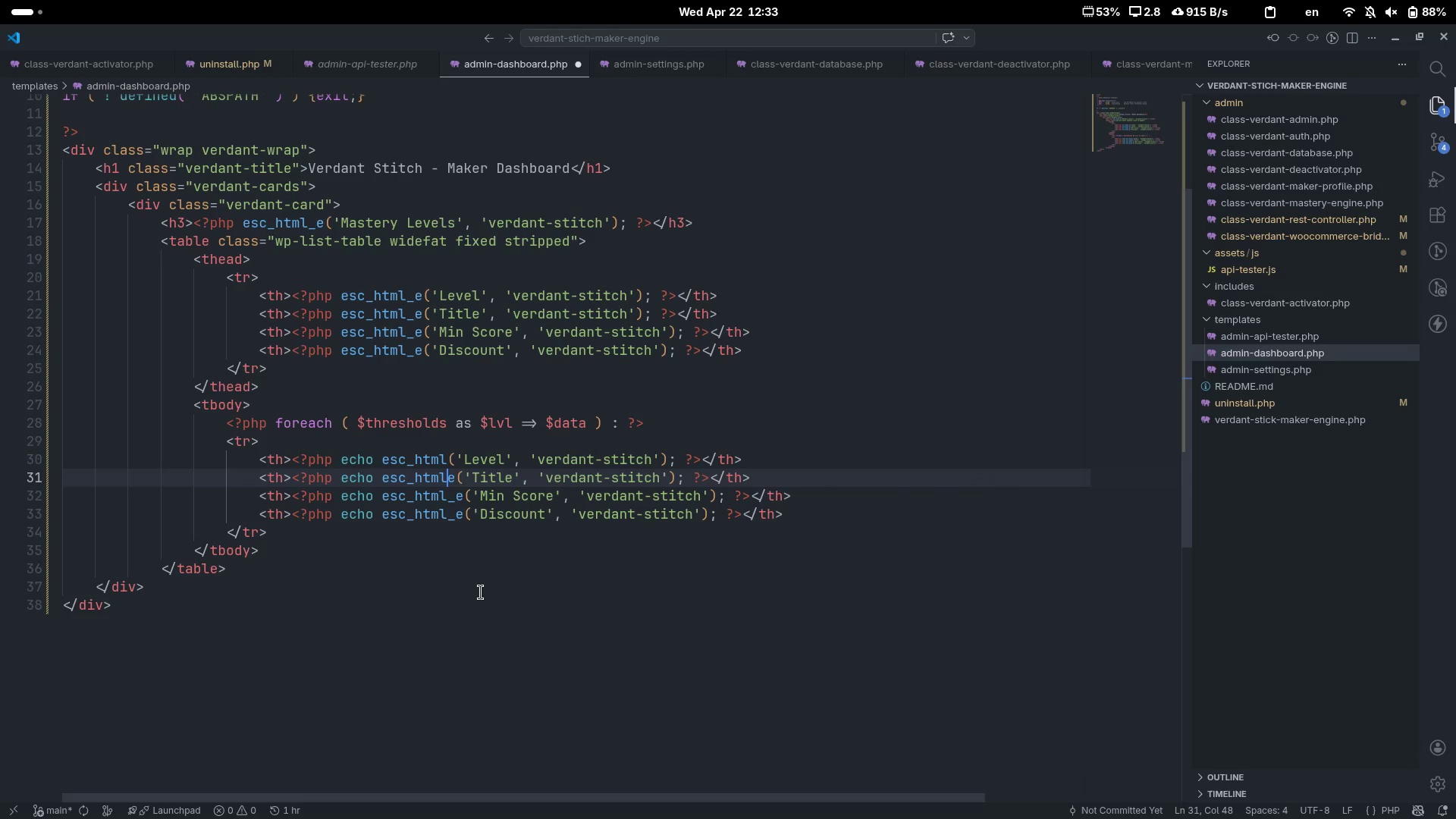 
key(Delete)
 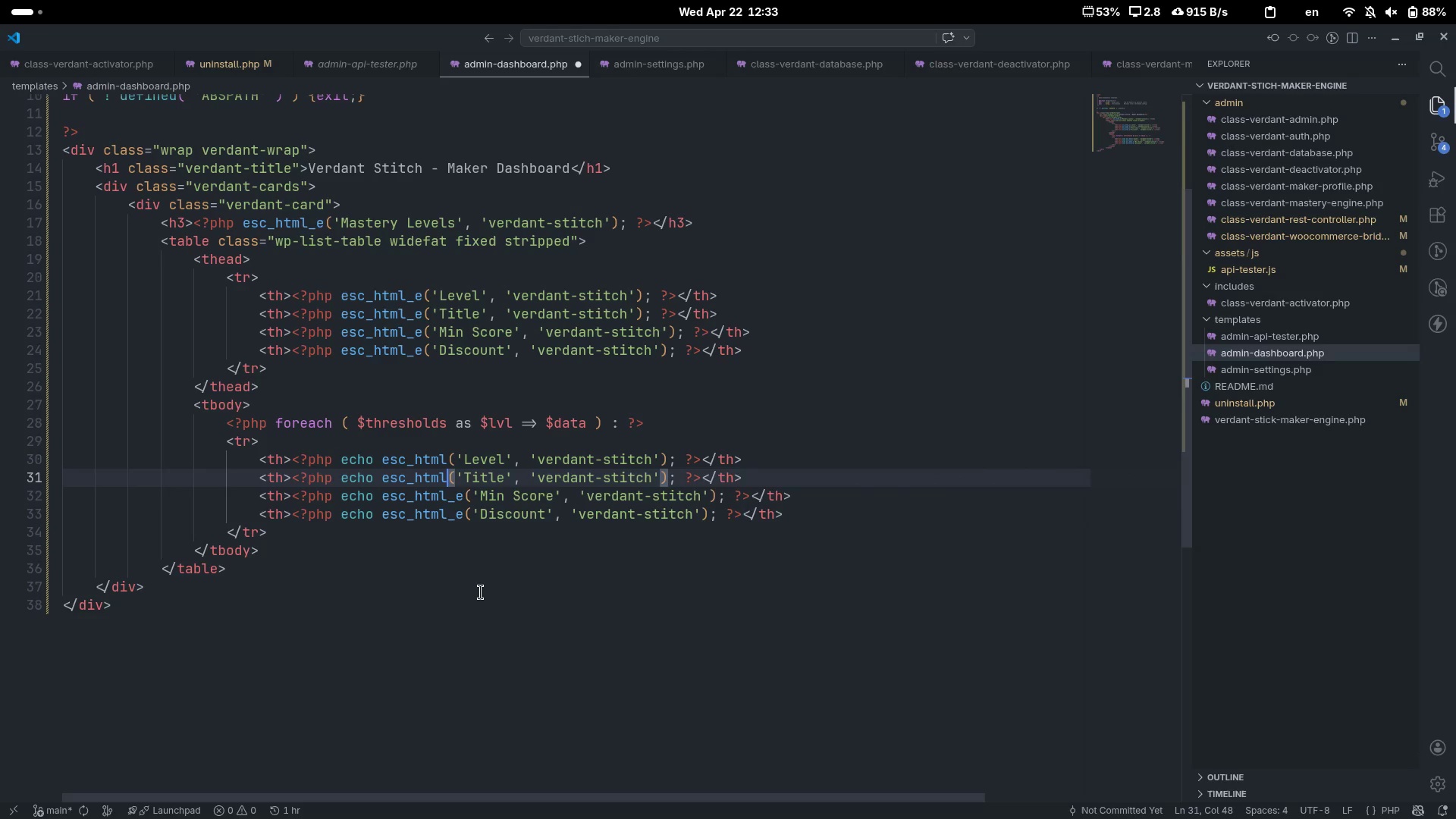 
key(ArrowDown)
 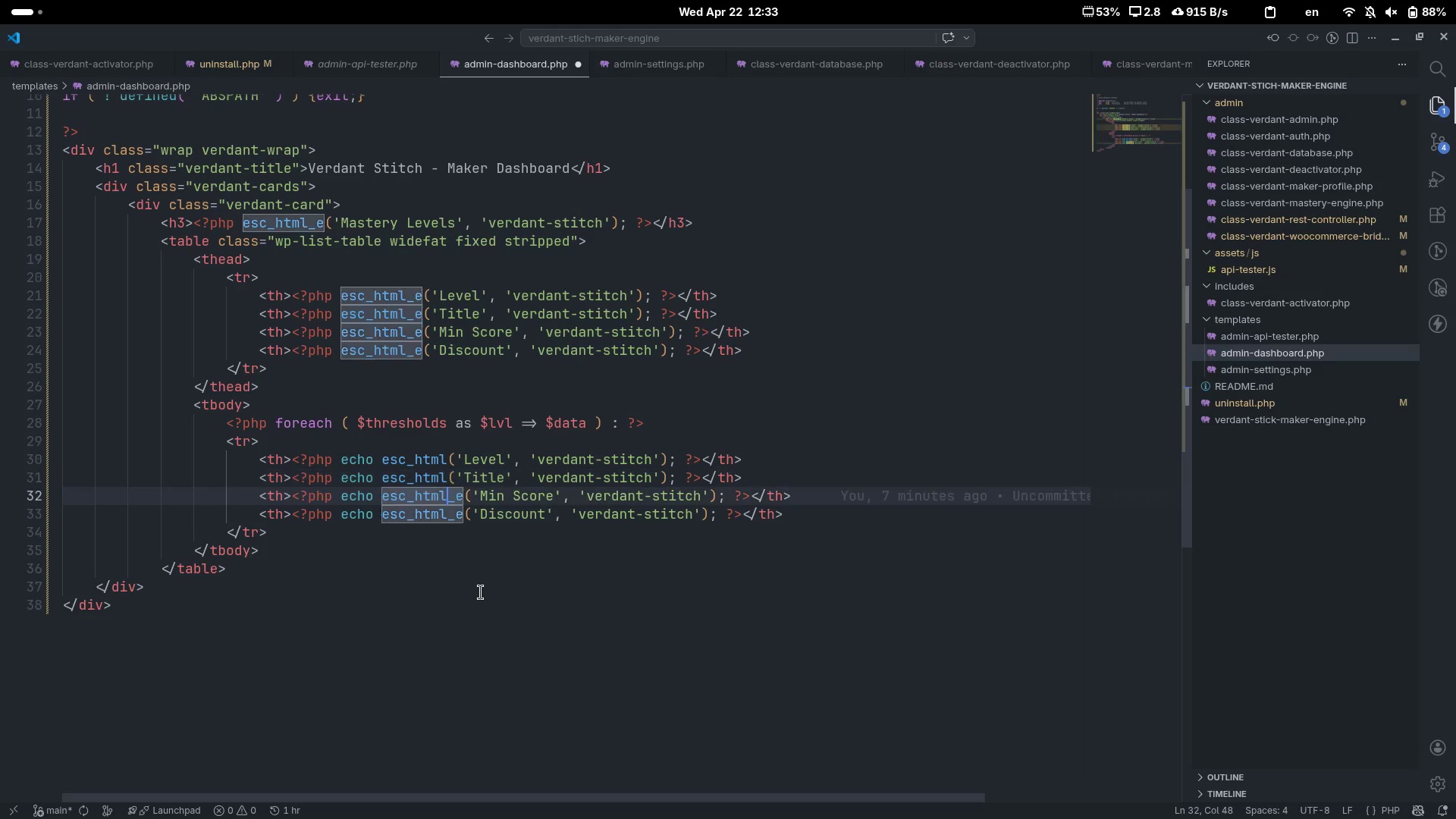 
key(Delete)
 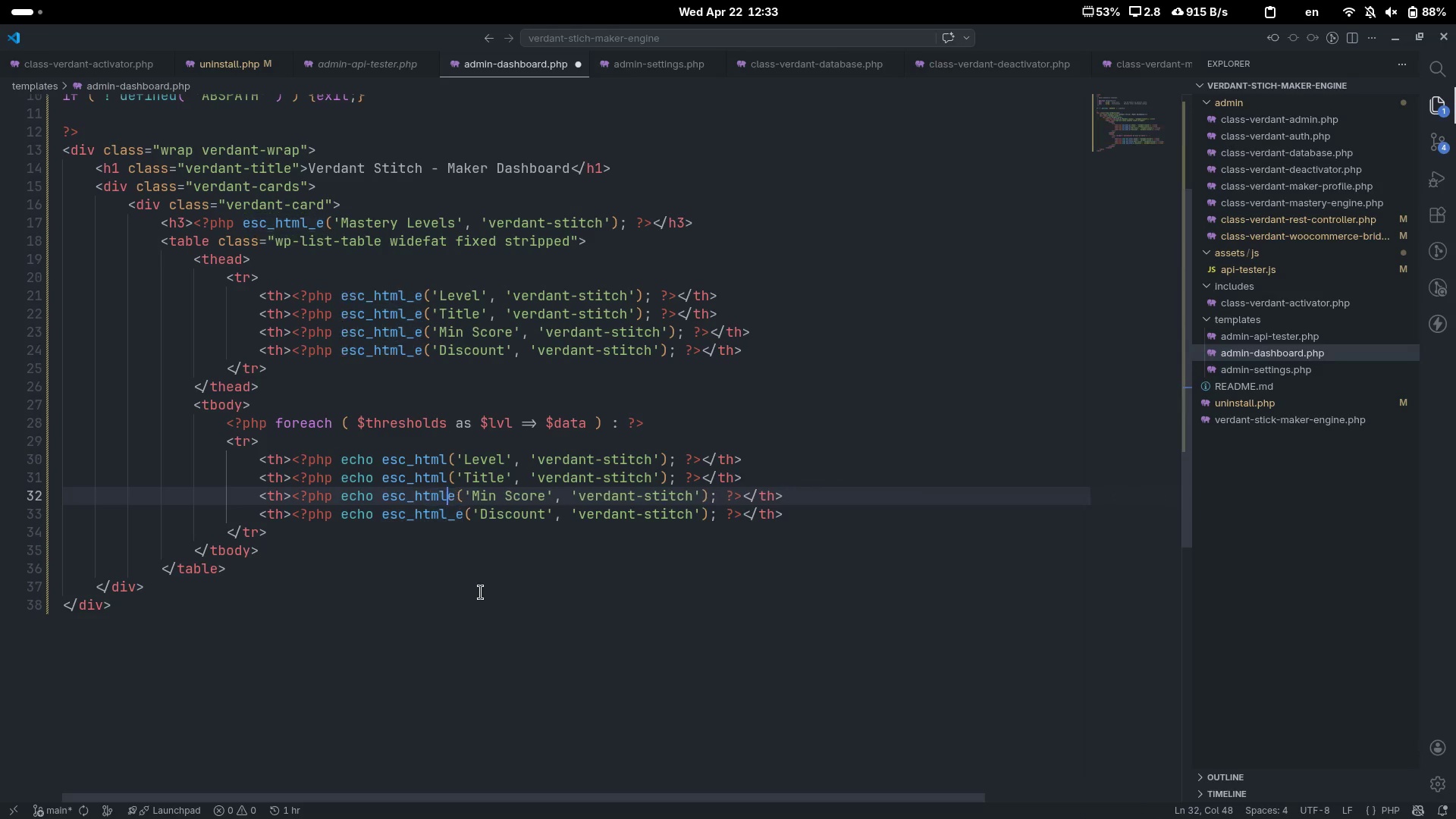 
key(Delete)
 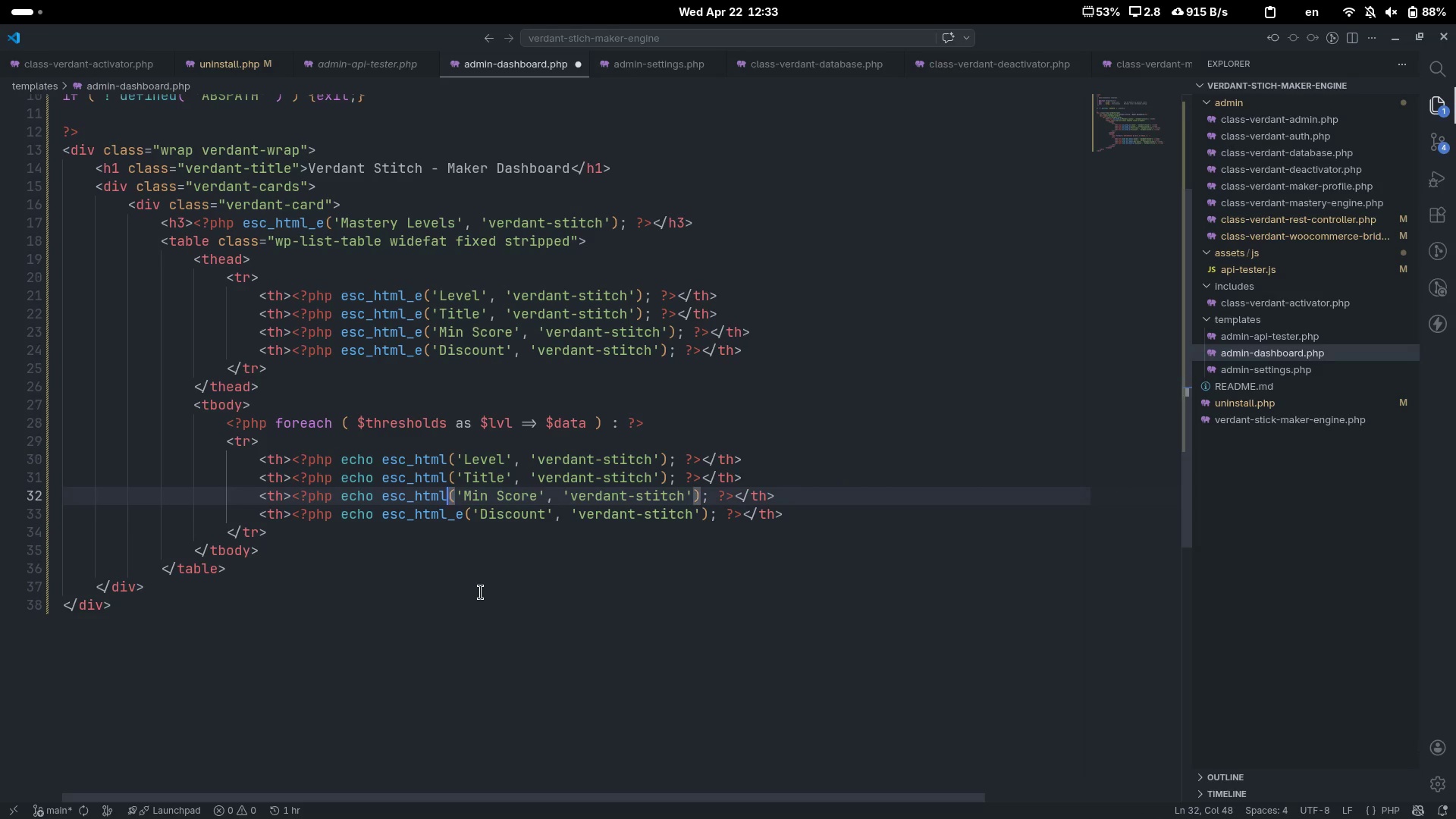 
key(ArrowDown)
 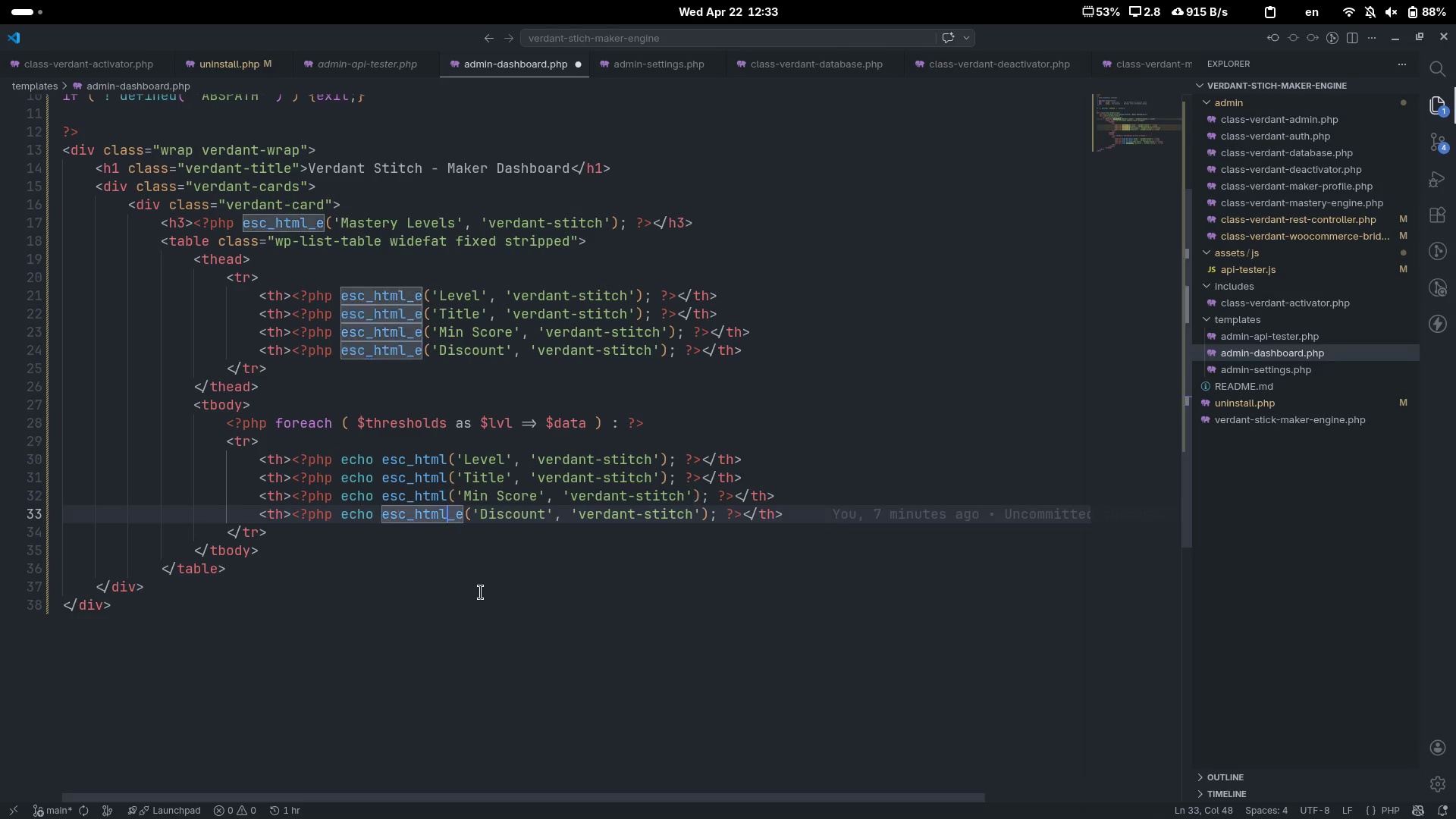 
key(Delete)
 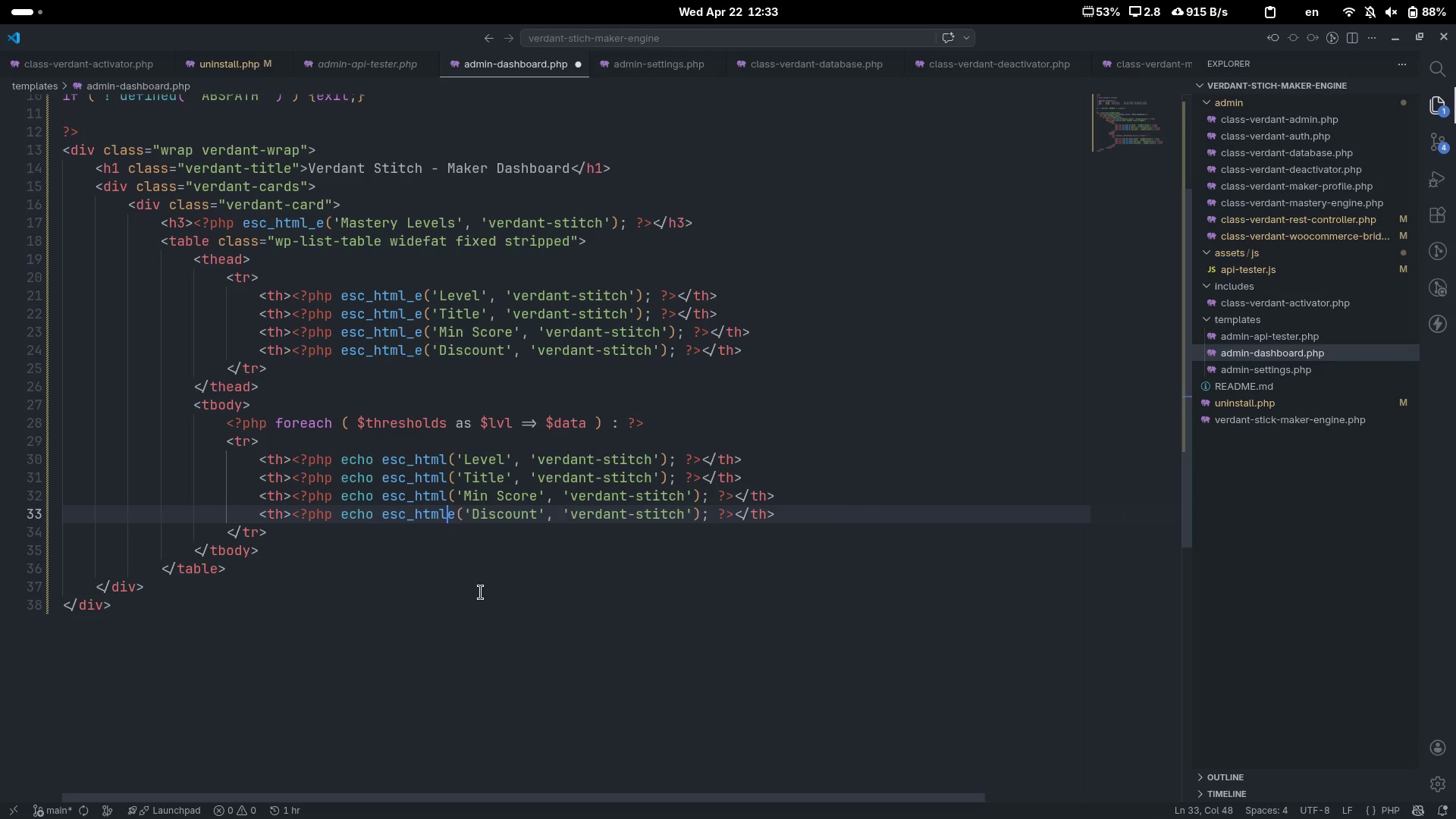 
key(Delete)
 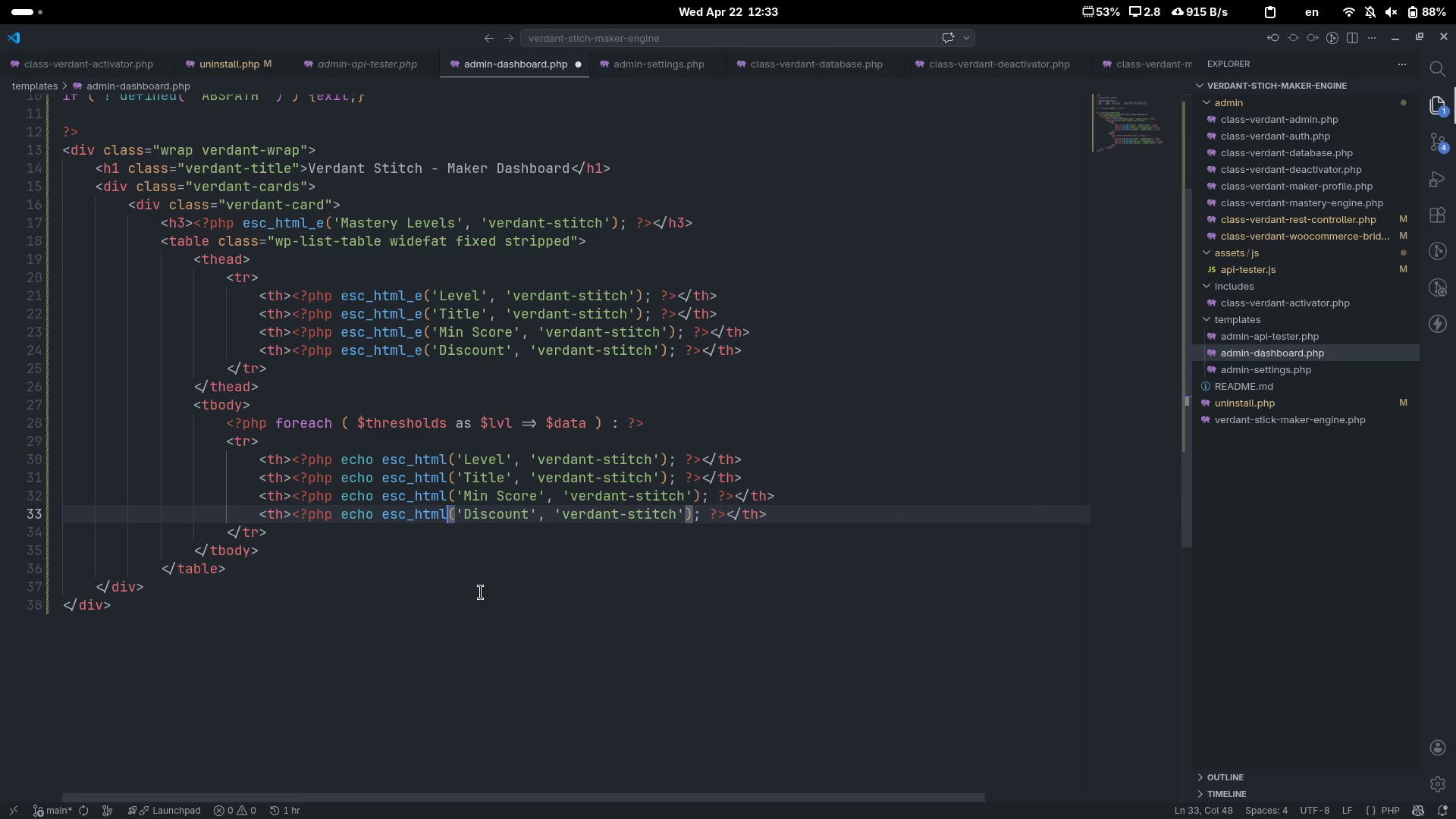 
key(ArrowUp)
 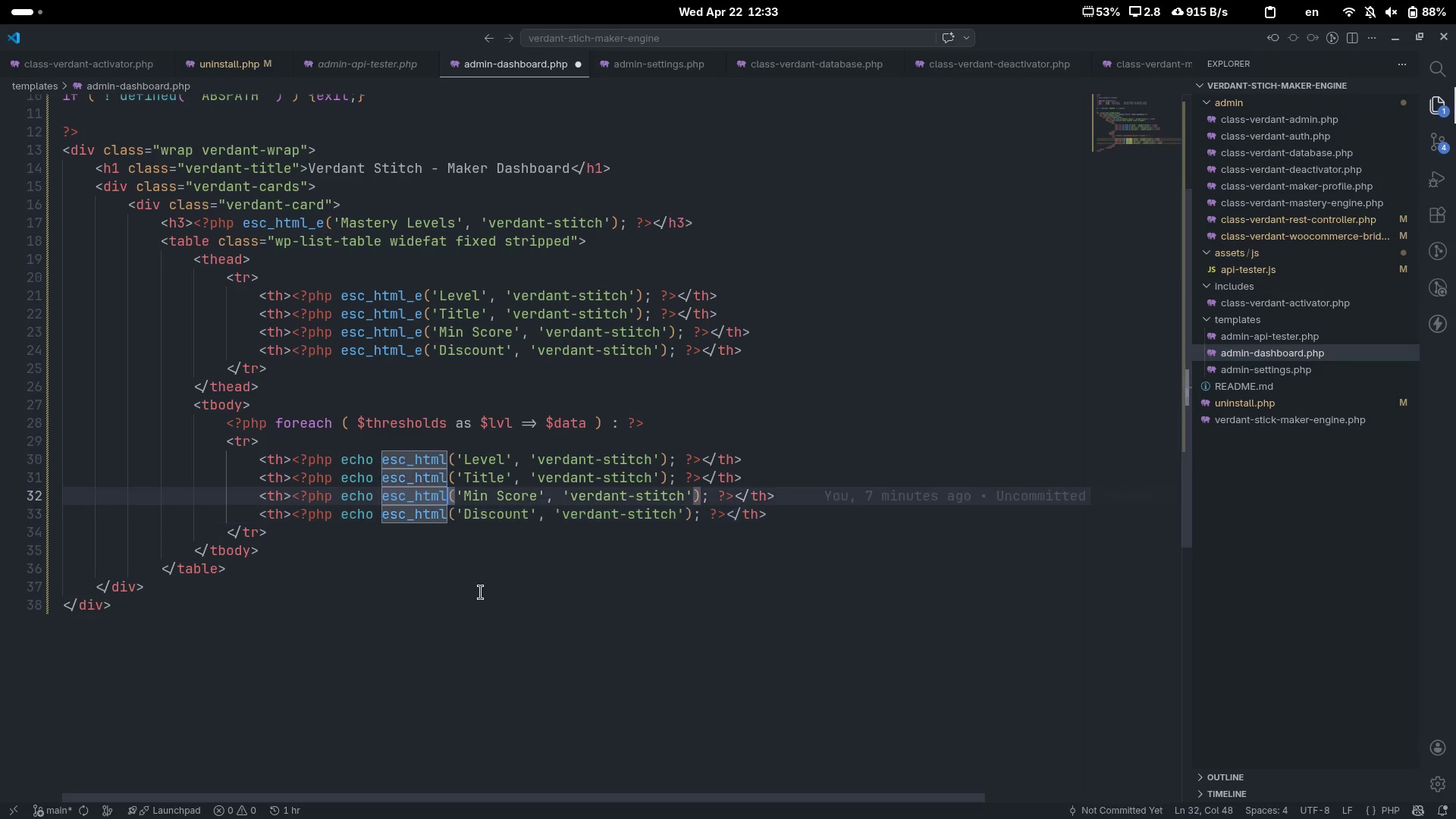 
key(ArrowUp)
 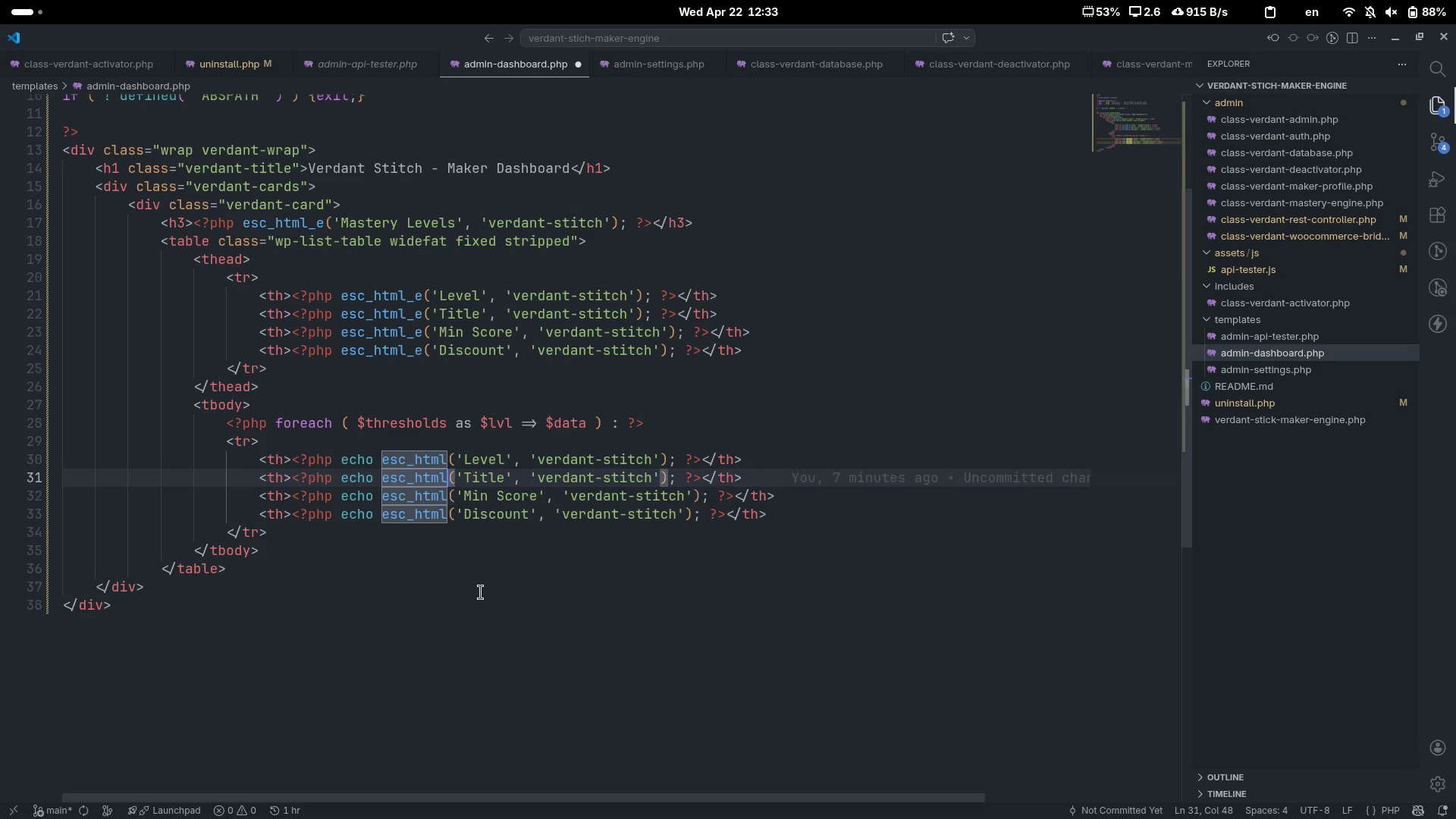 
key(ArrowUp)
 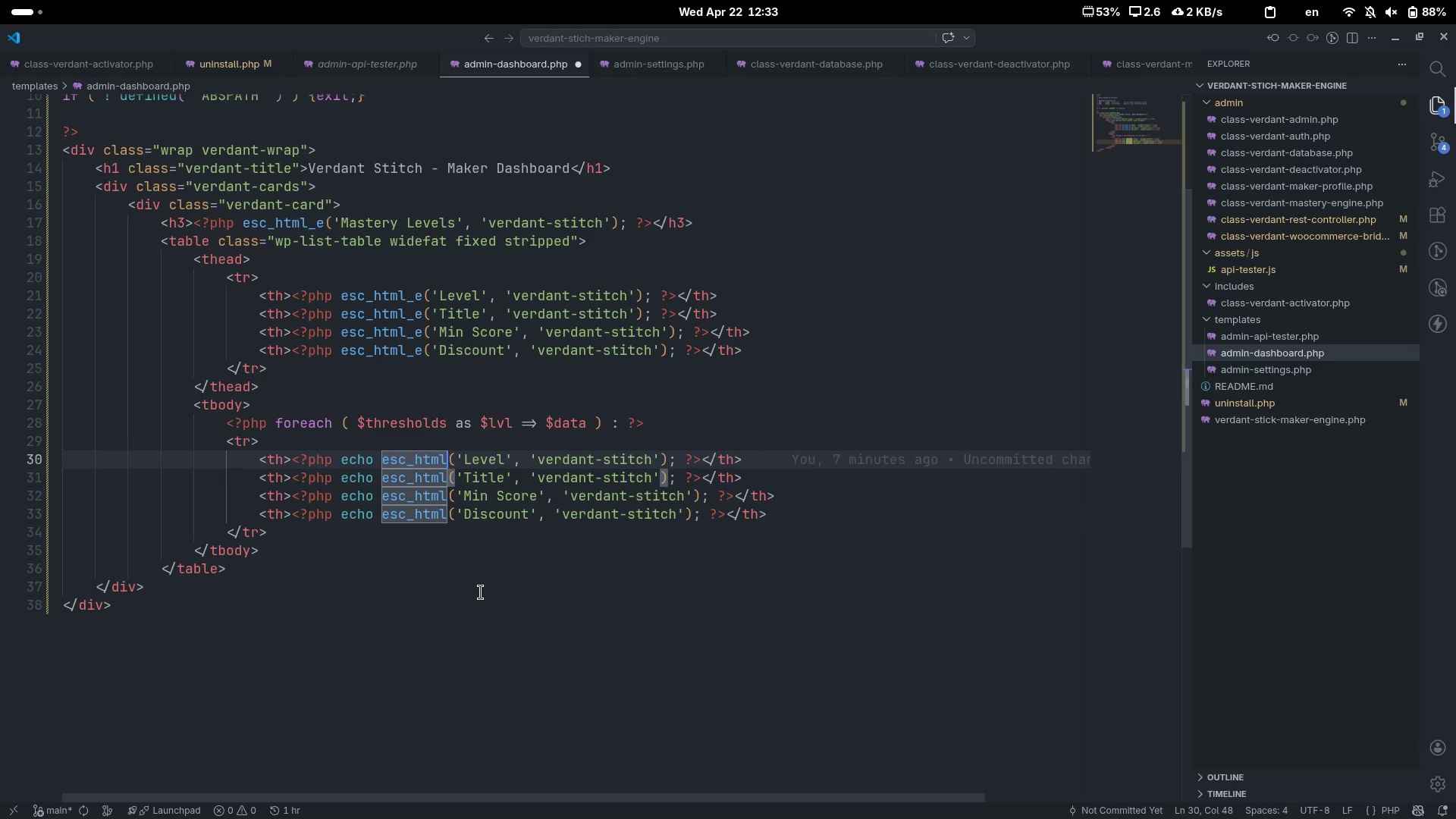 
key(ArrowUp)
 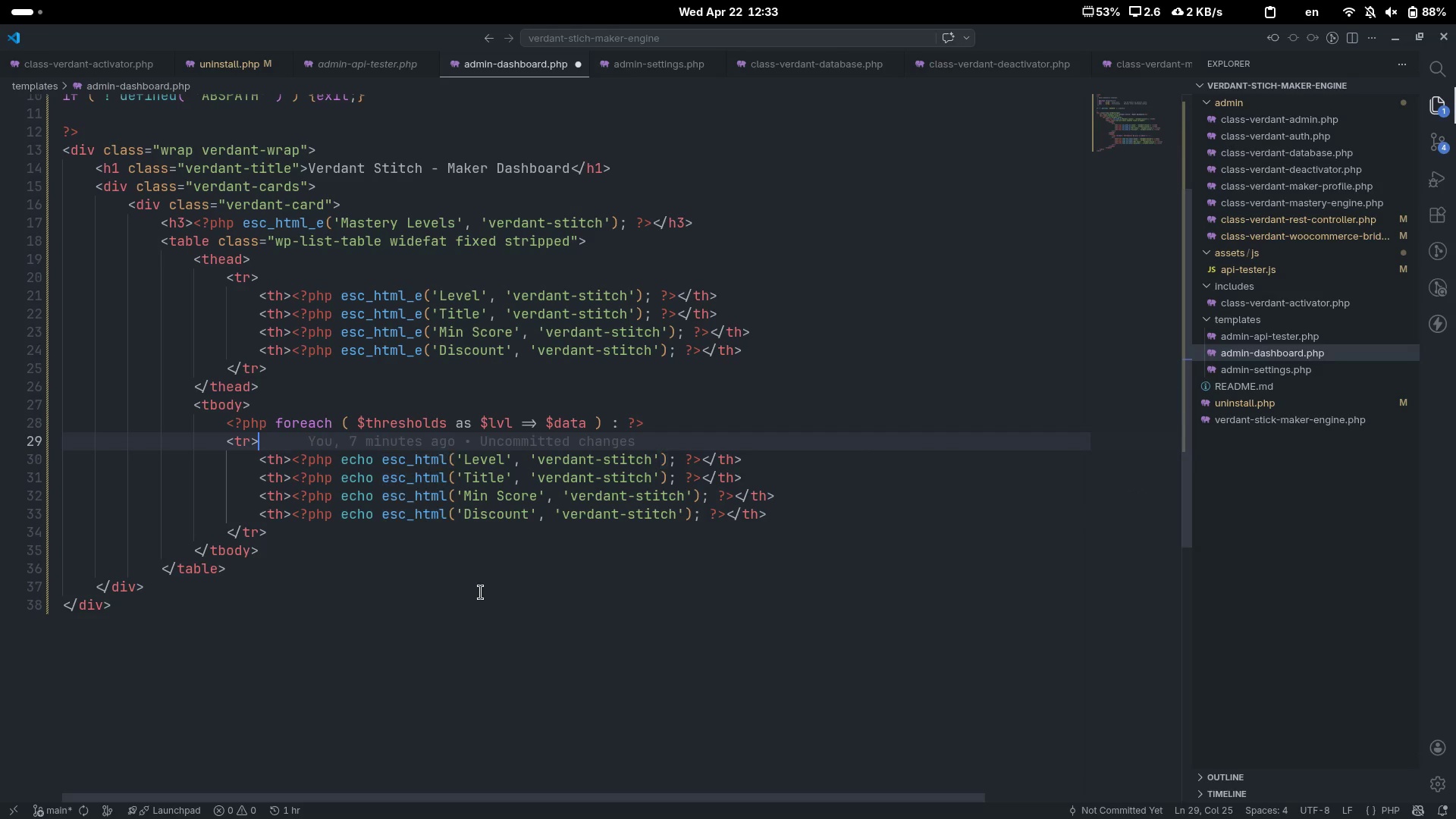 
key(Control+ArrowRight)
 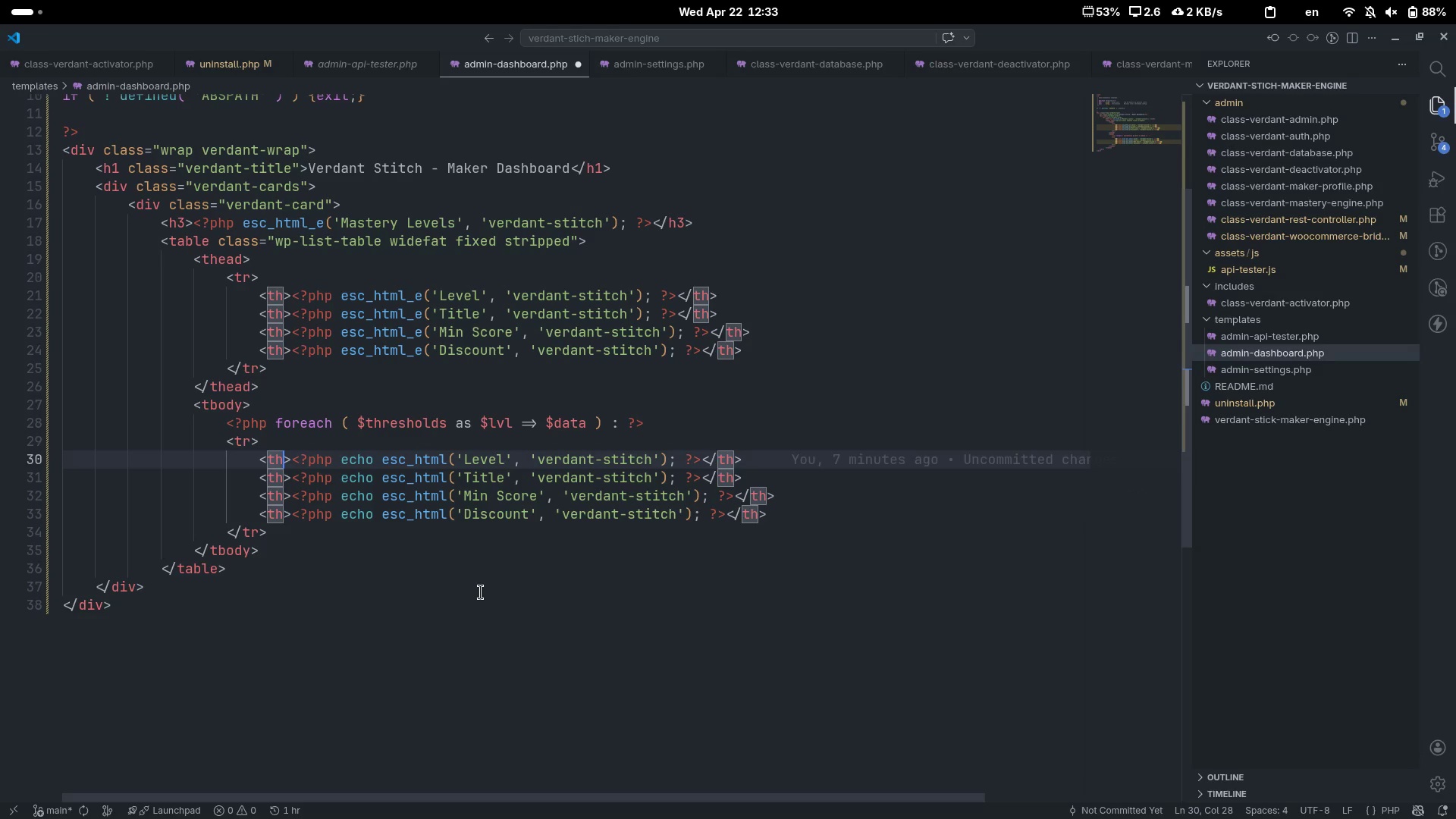 
key(End)
 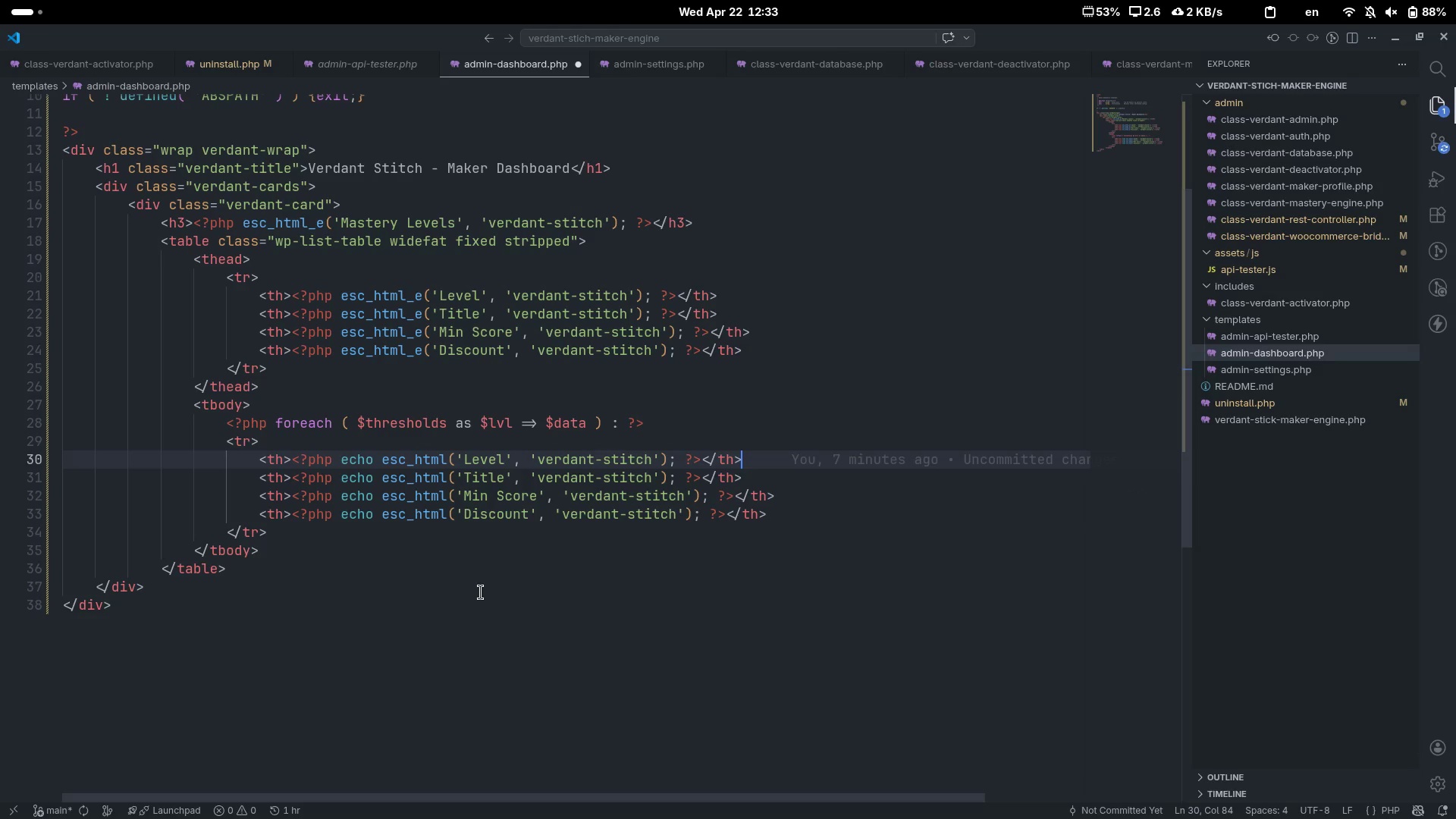 
key(Control+ArrowLeft)
 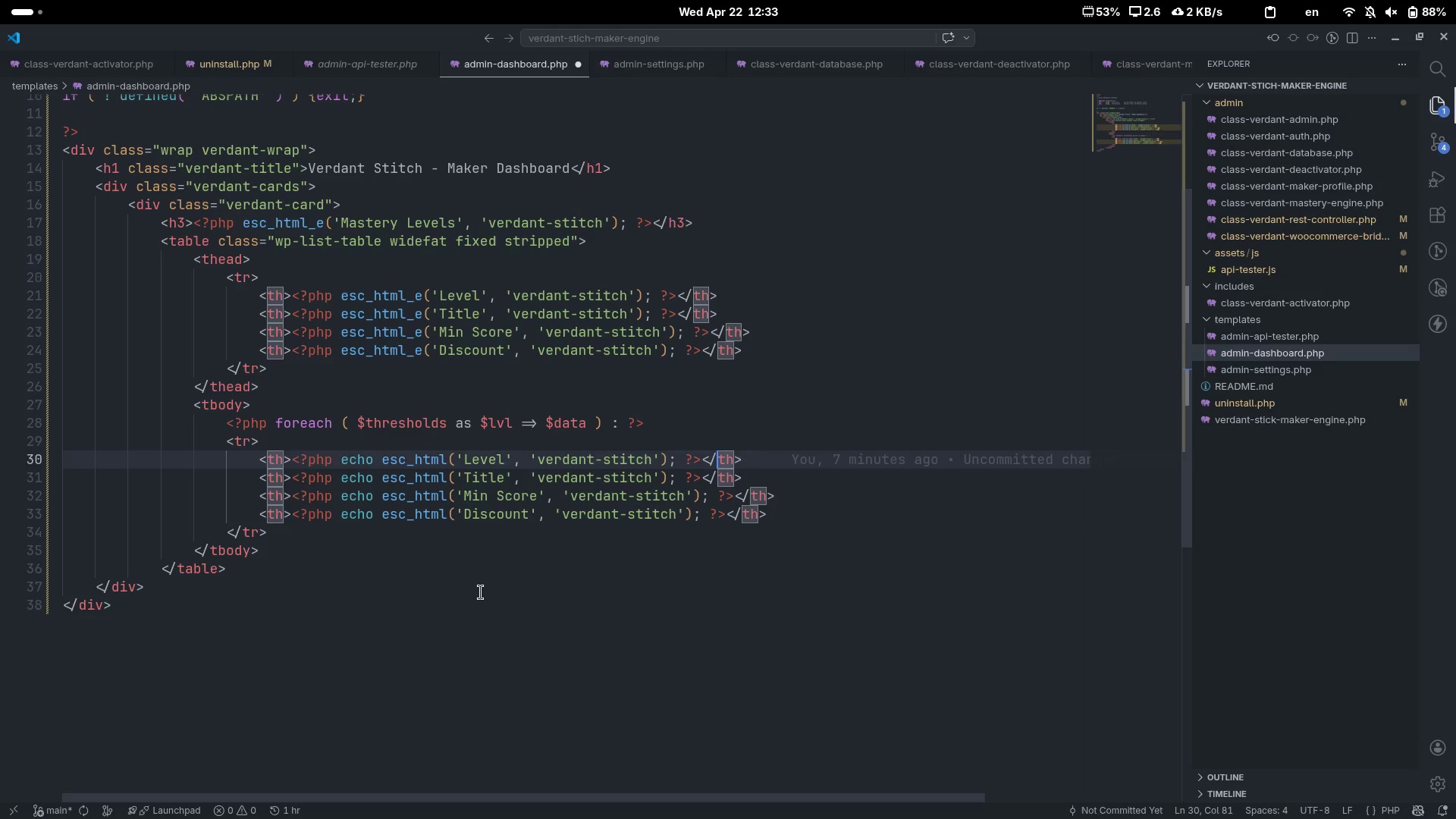 
key(Control+ArrowLeft)
 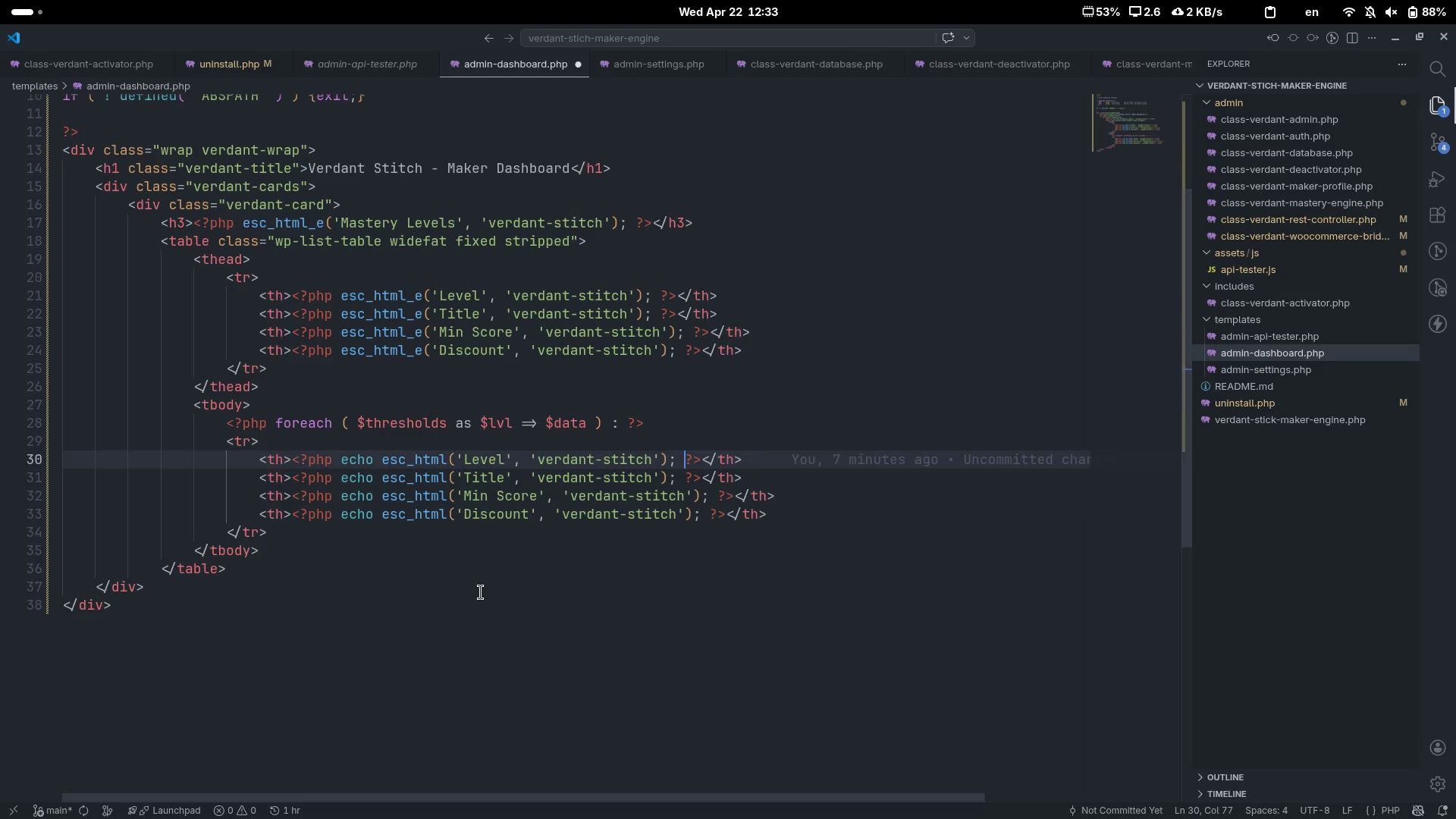 
key(Control+ArrowLeft)
 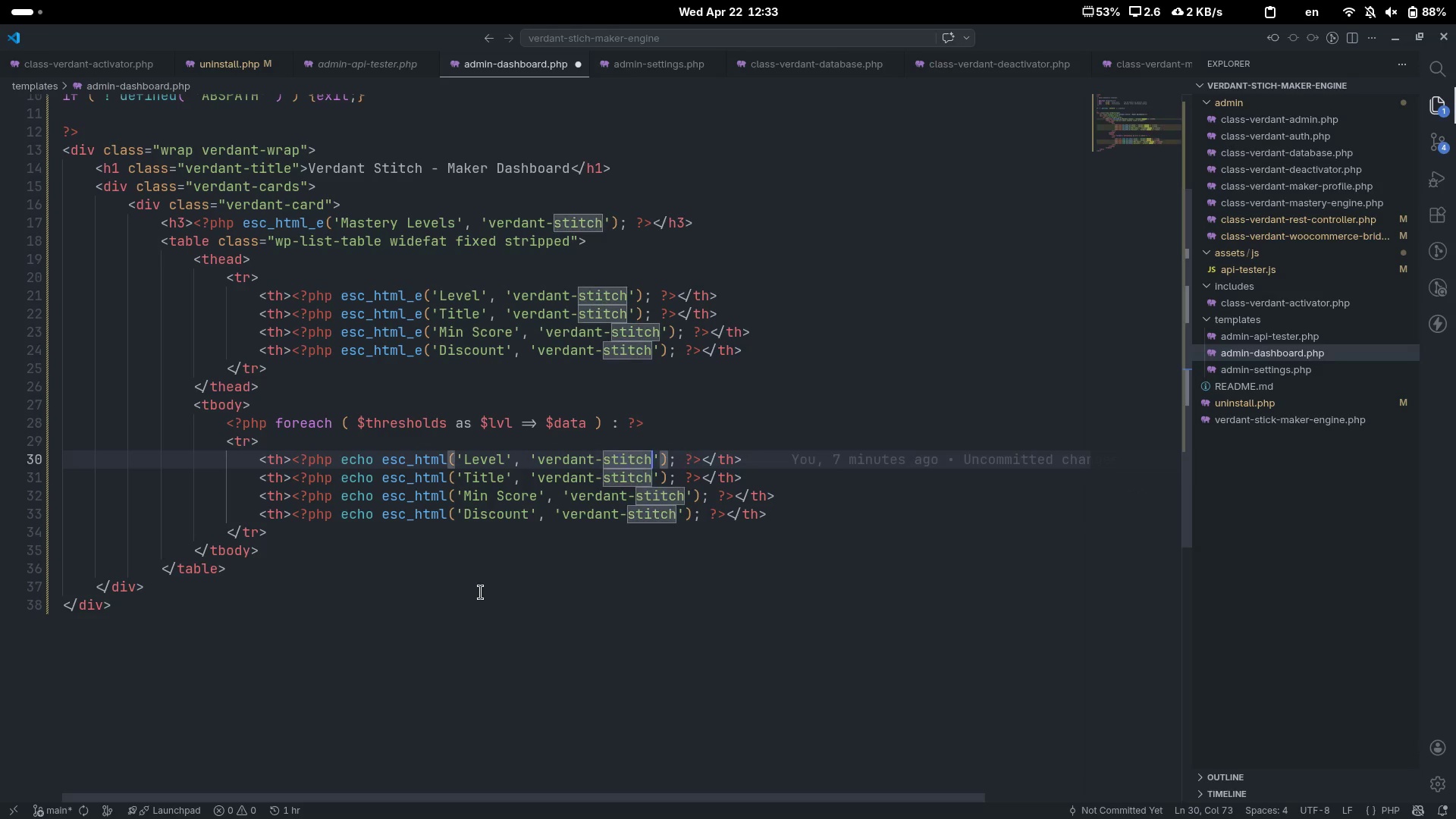 
key(Control+ArrowLeft)
 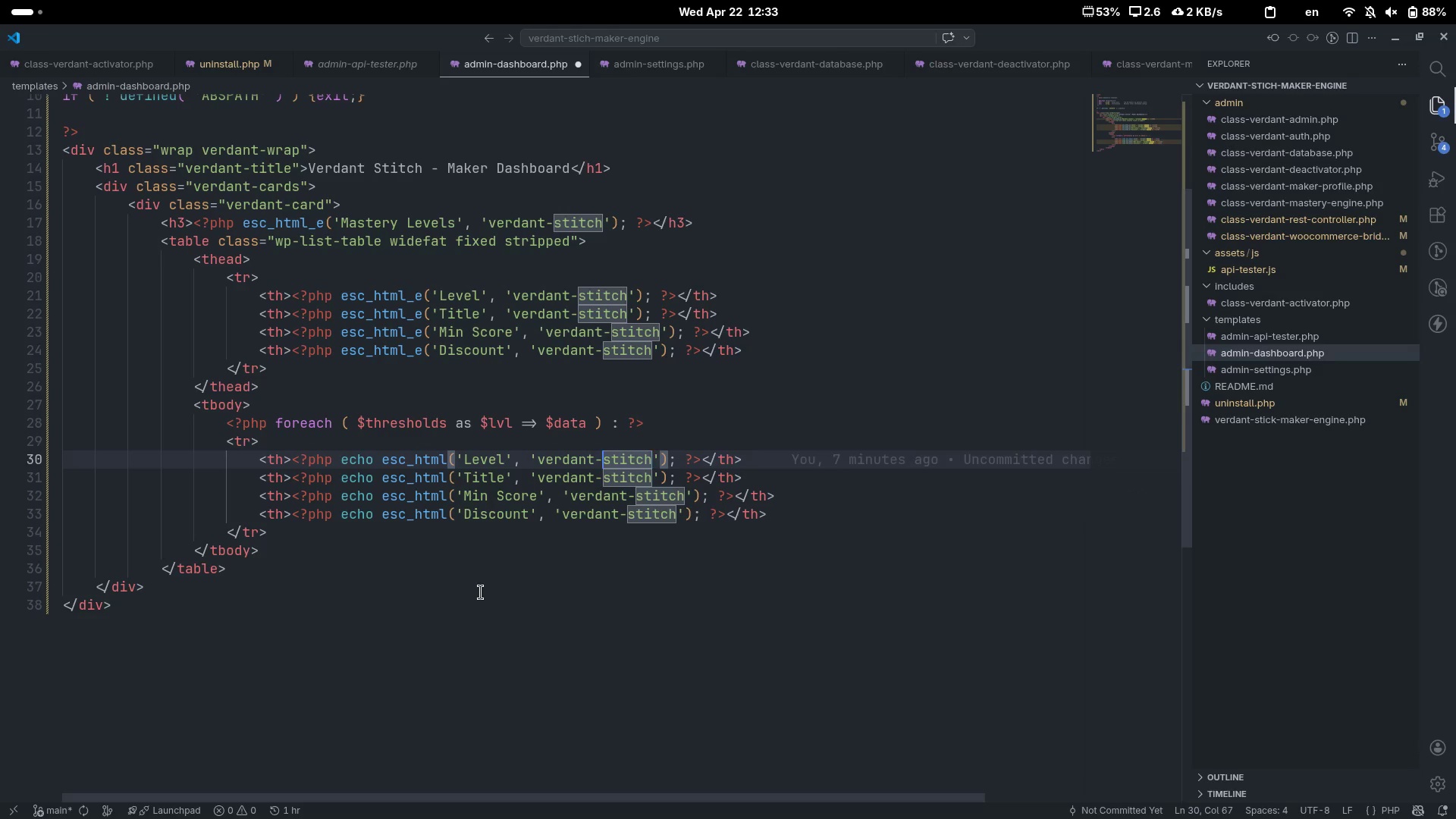 
key(Control+ArrowLeft)
 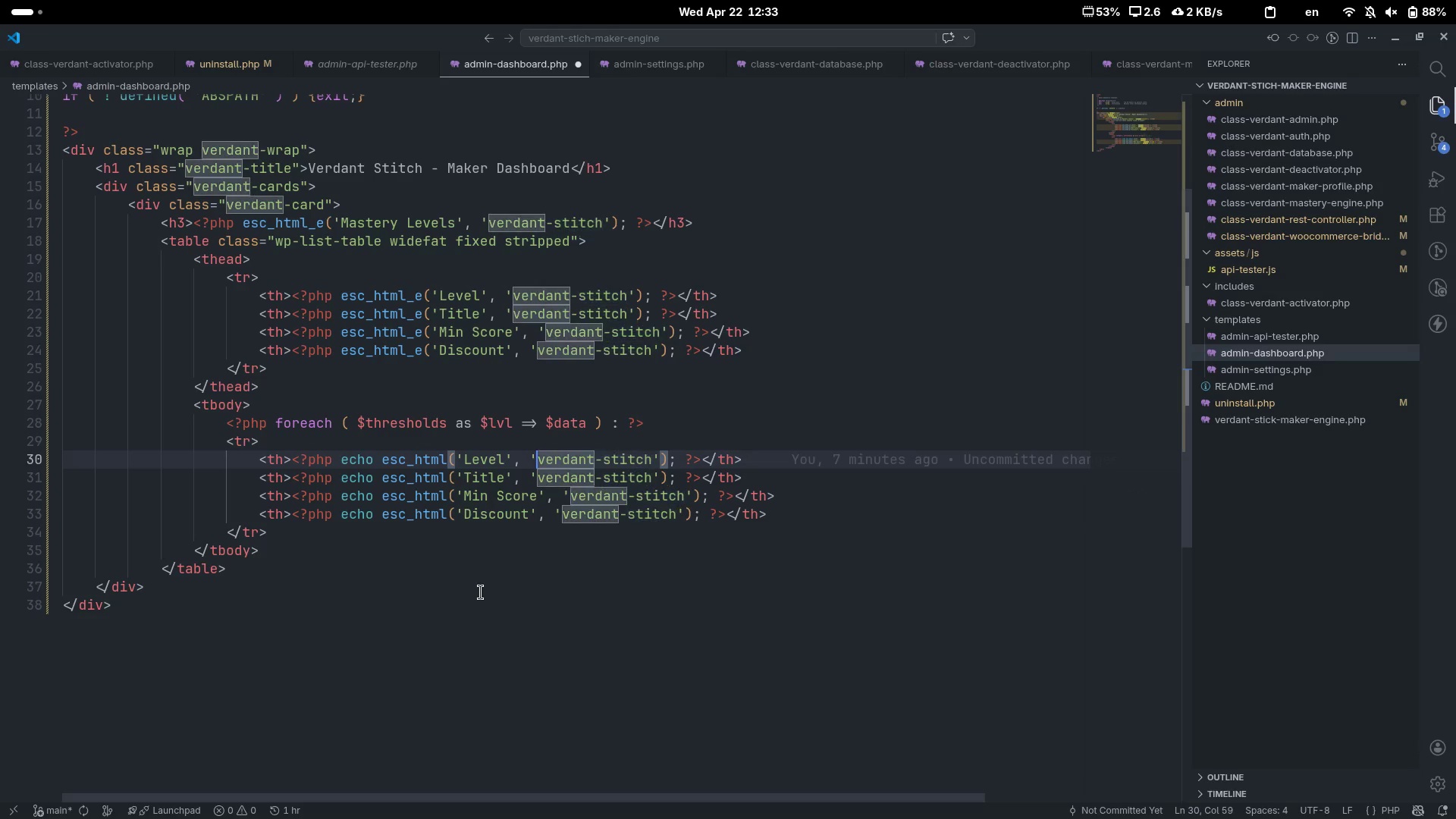 
key(Control+ArrowLeft)
 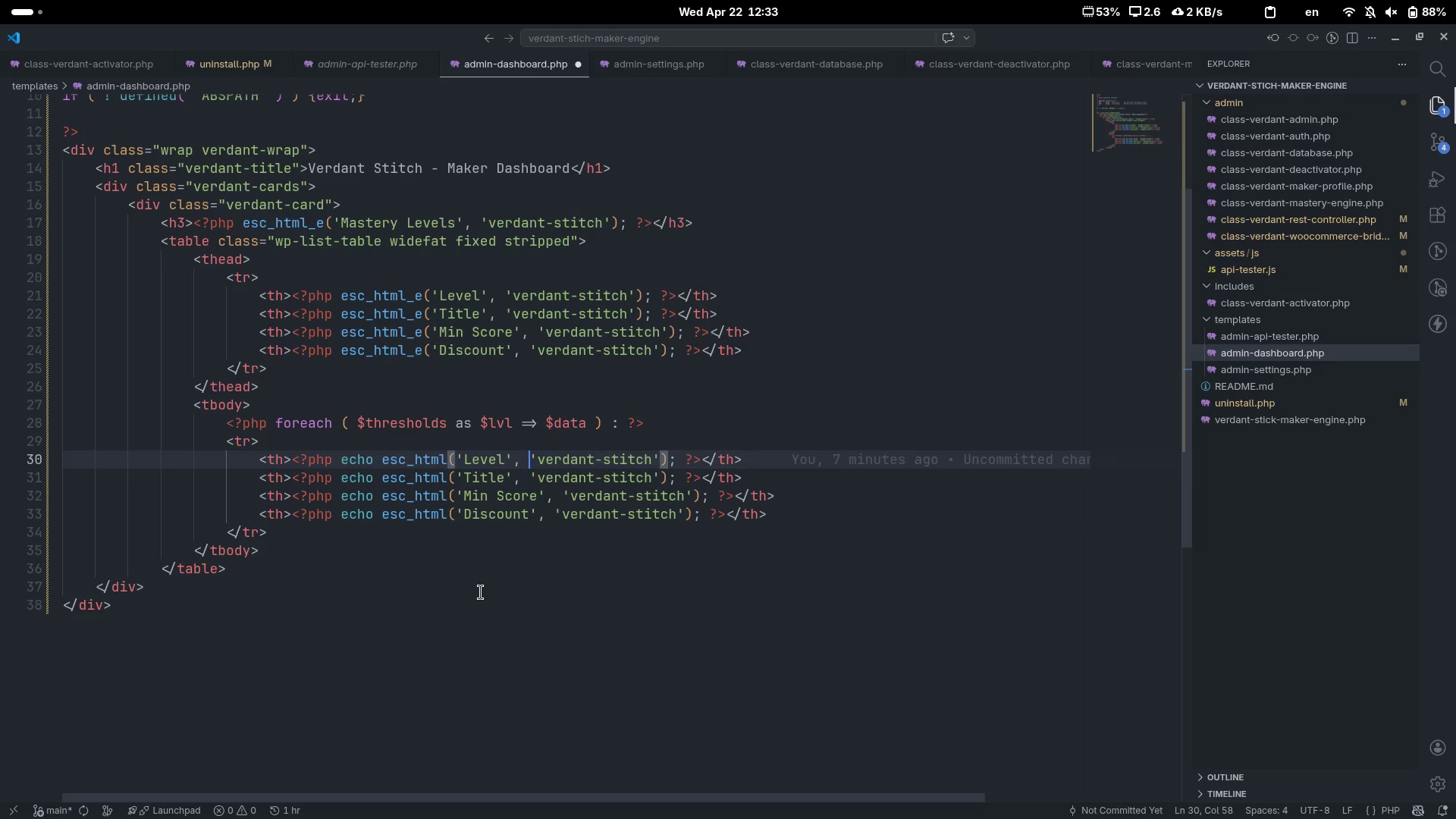 
key(Control+ArrowLeft)
 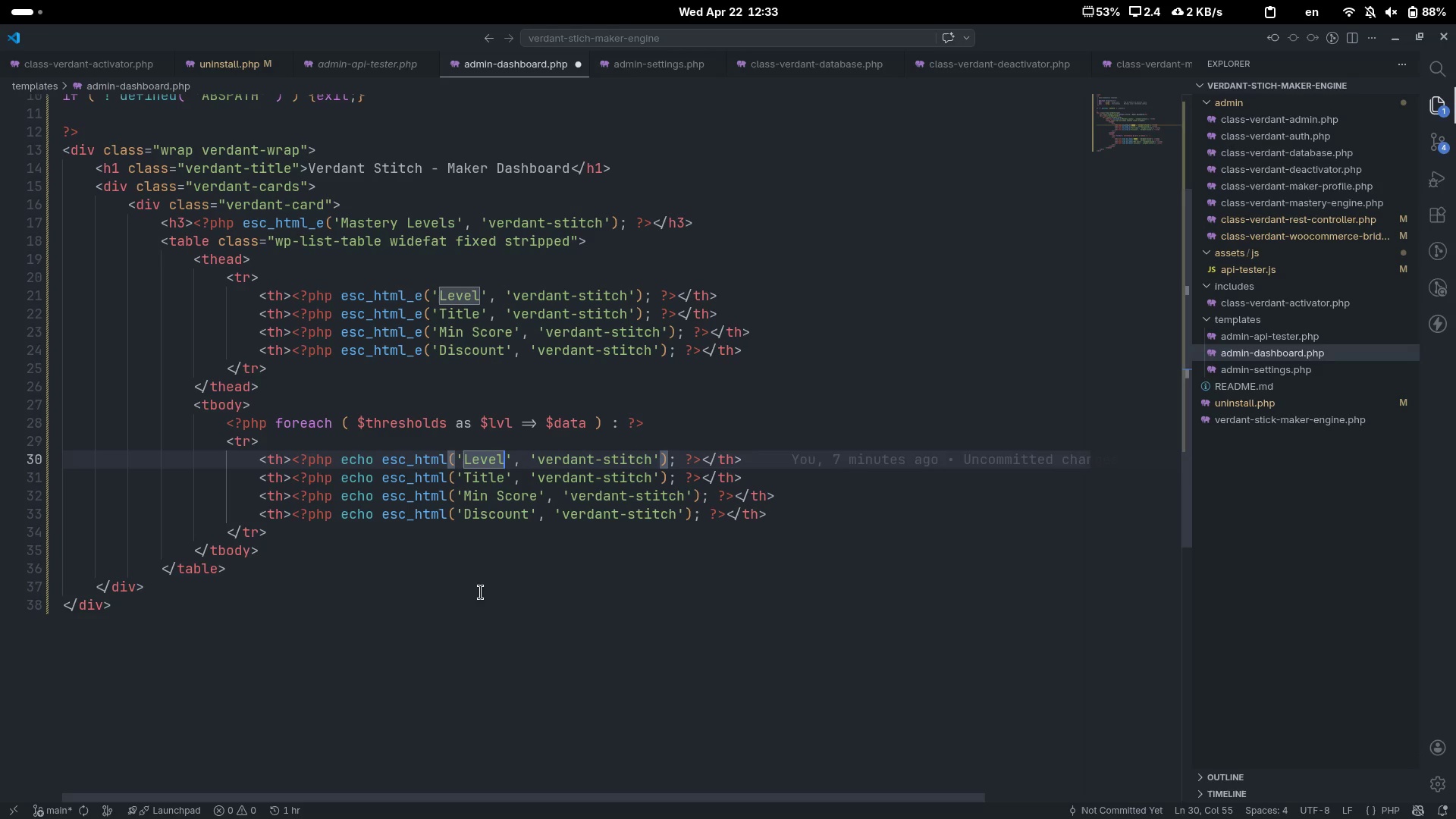 
wait(9.48)
 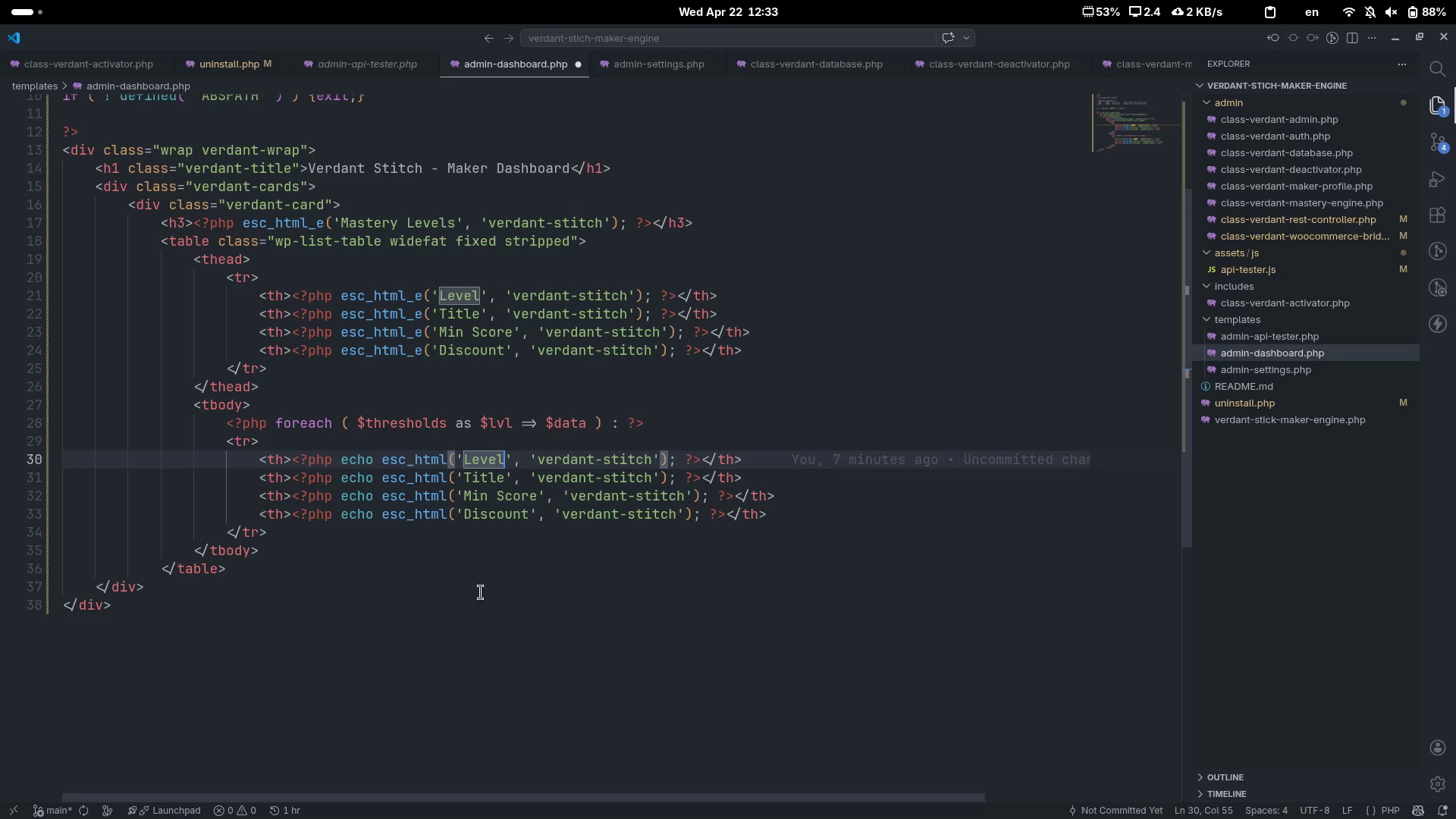 
key(Backspace)
 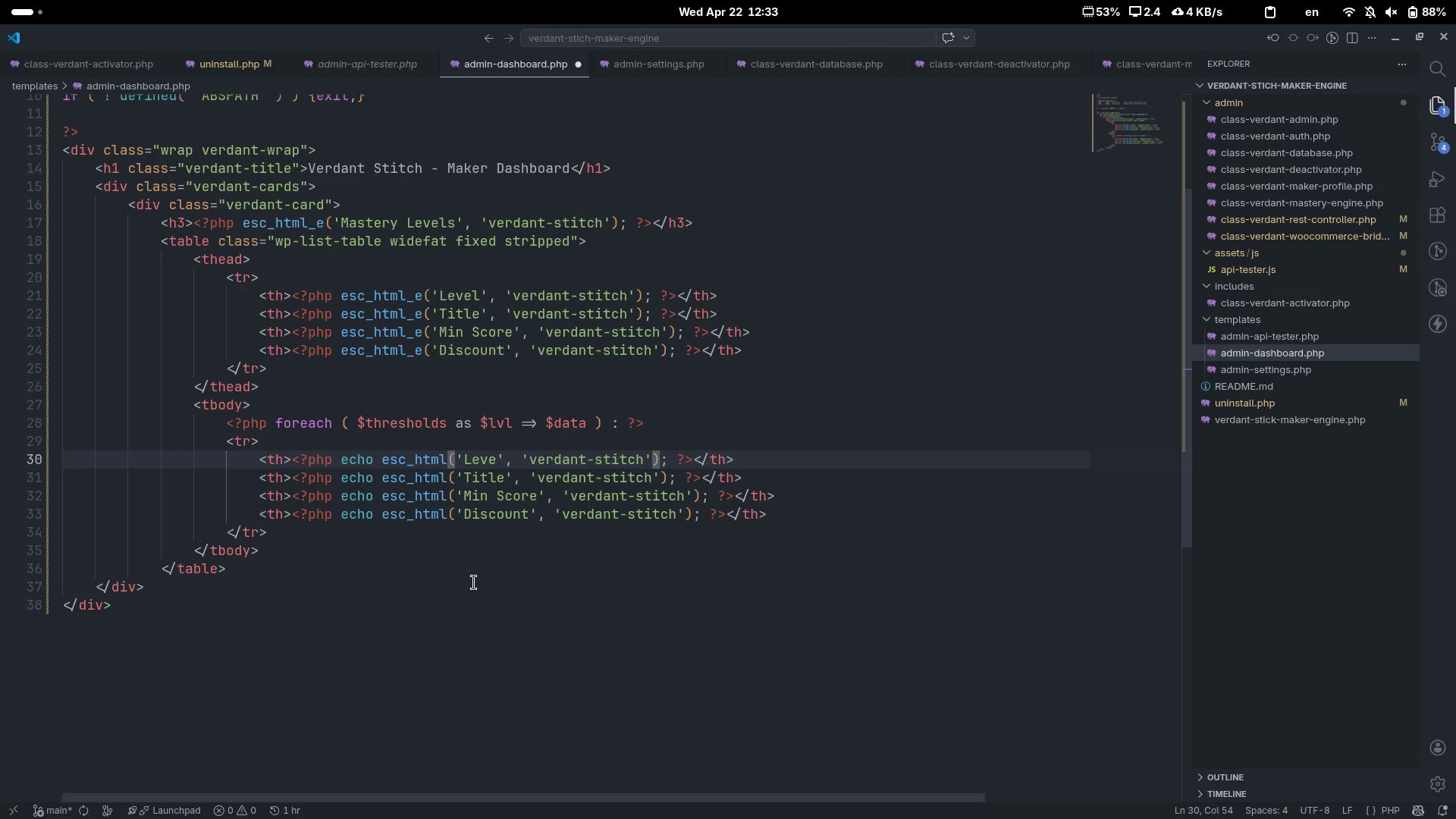 
wait(9.75)
 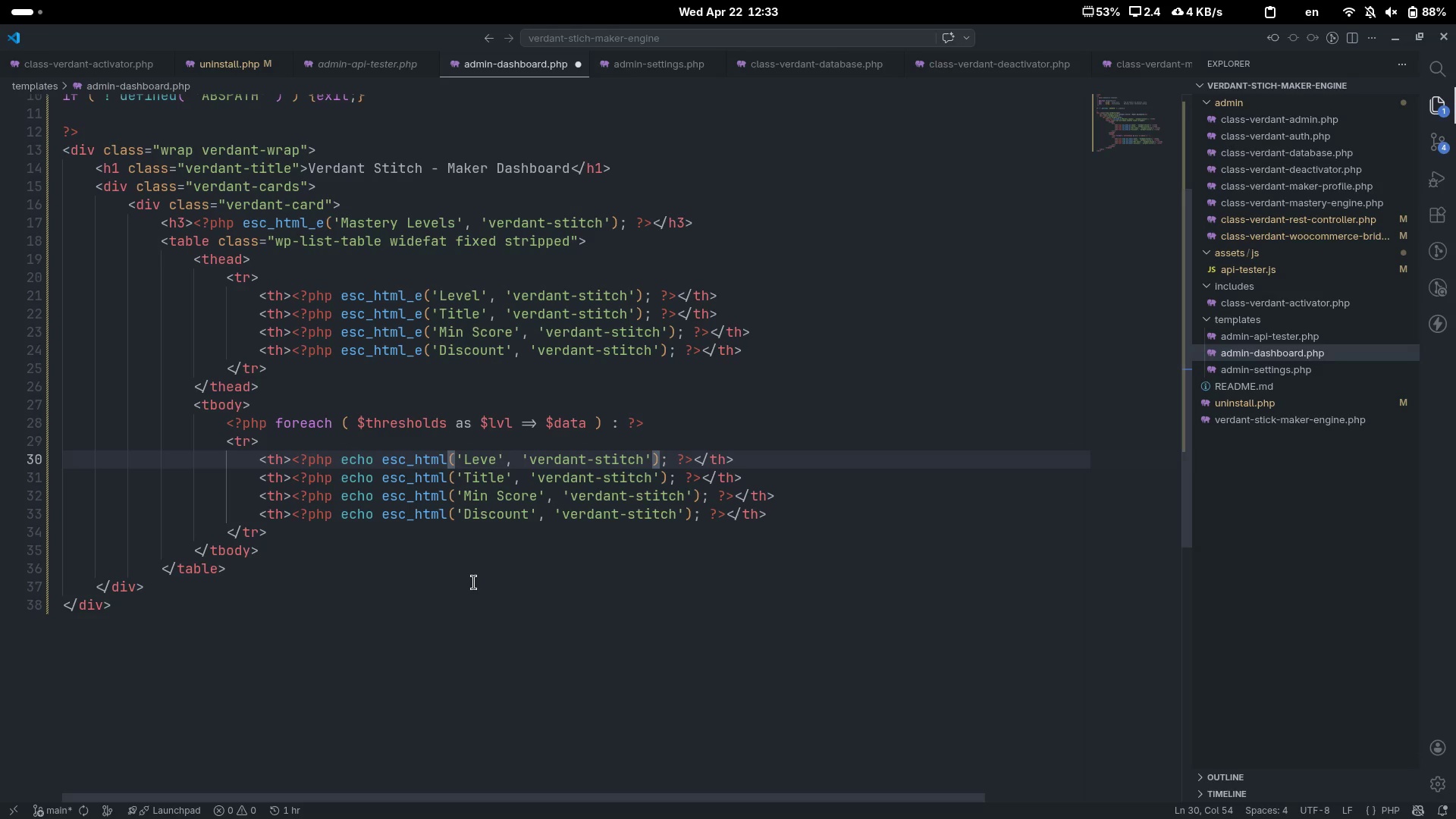 
left_click([282, 459])
 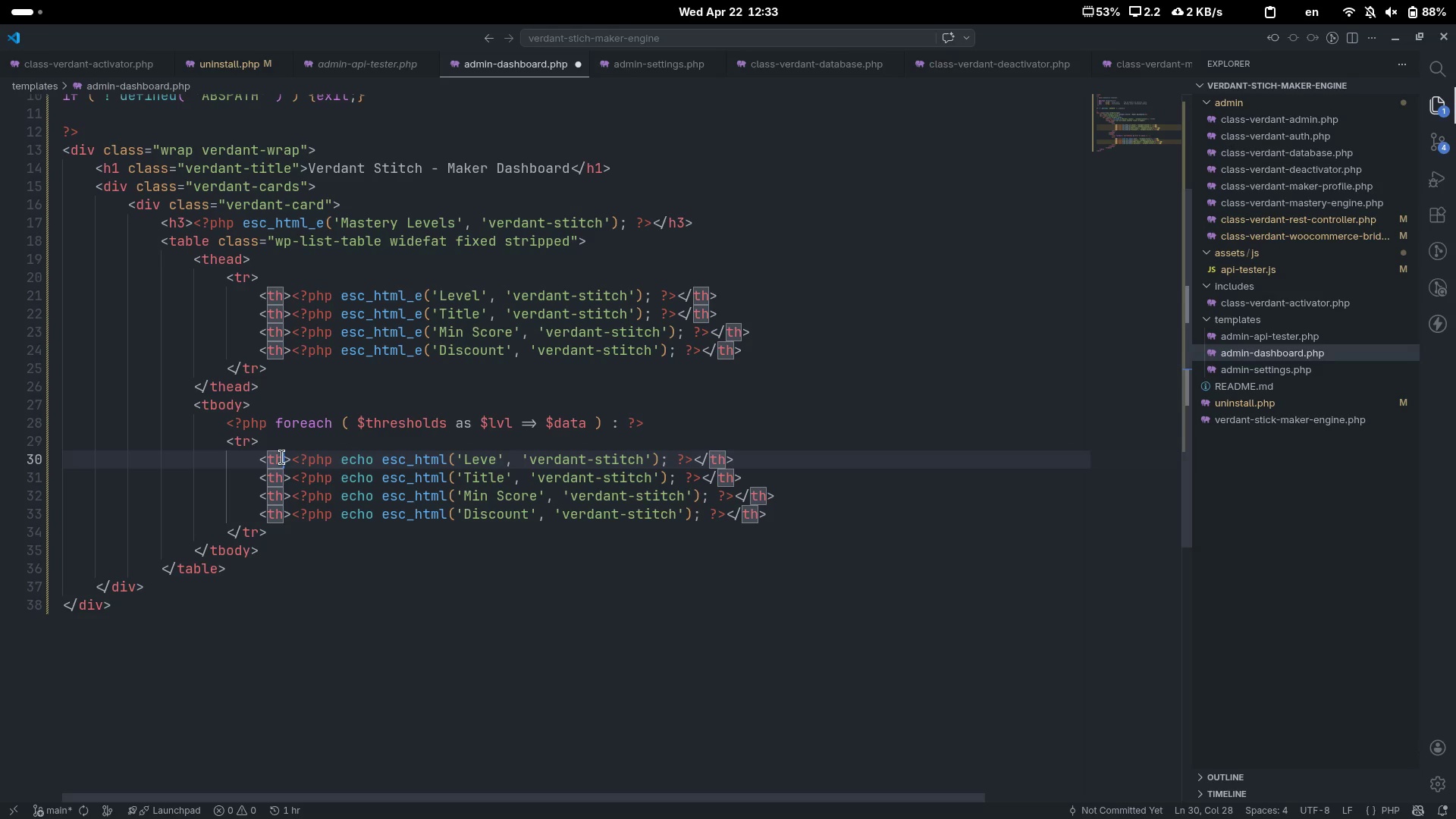 
hold_key(key=AltLeft, duration=9.19)
left_click([284, 481])
 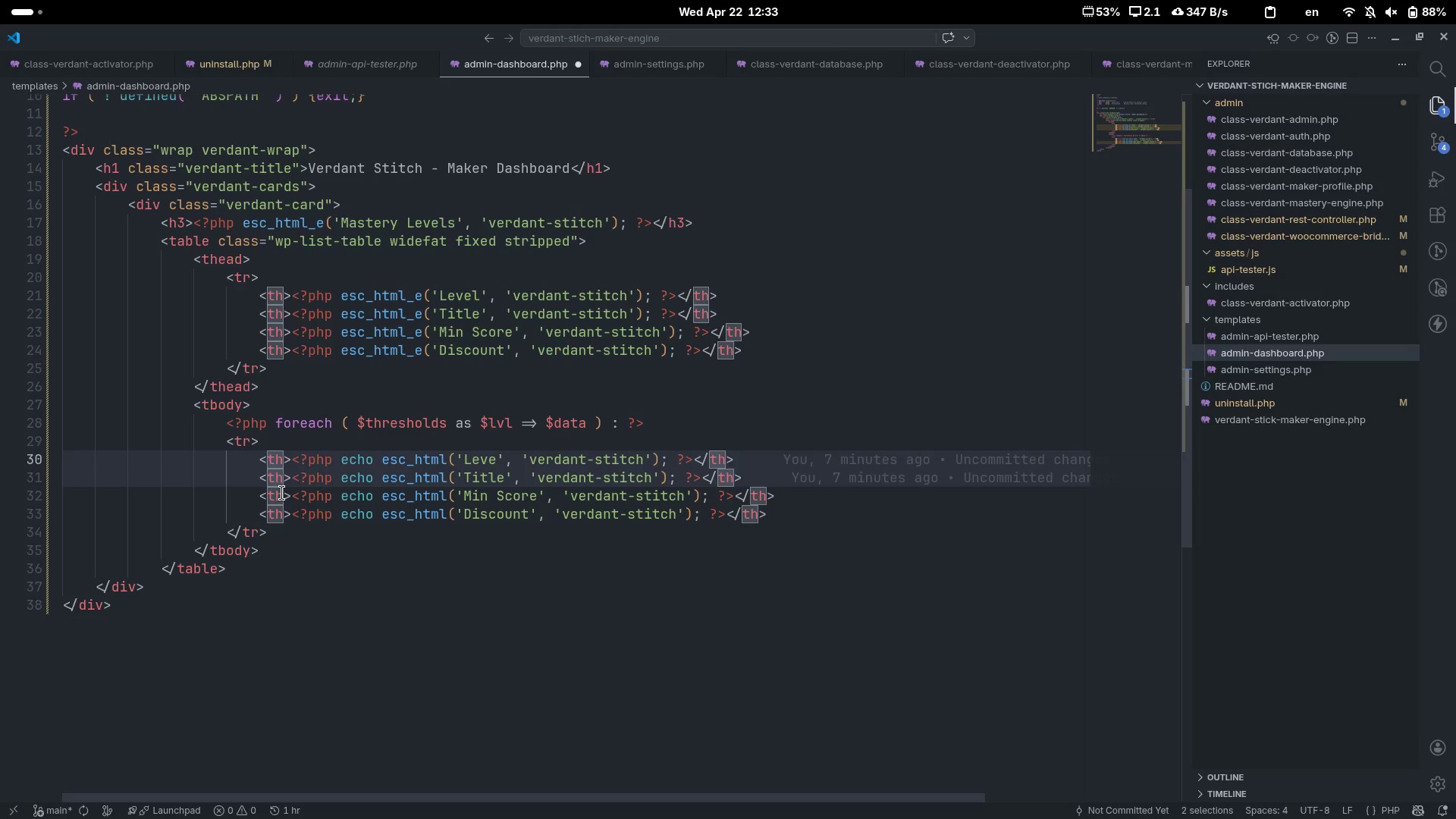 
left_click([282, 493])
 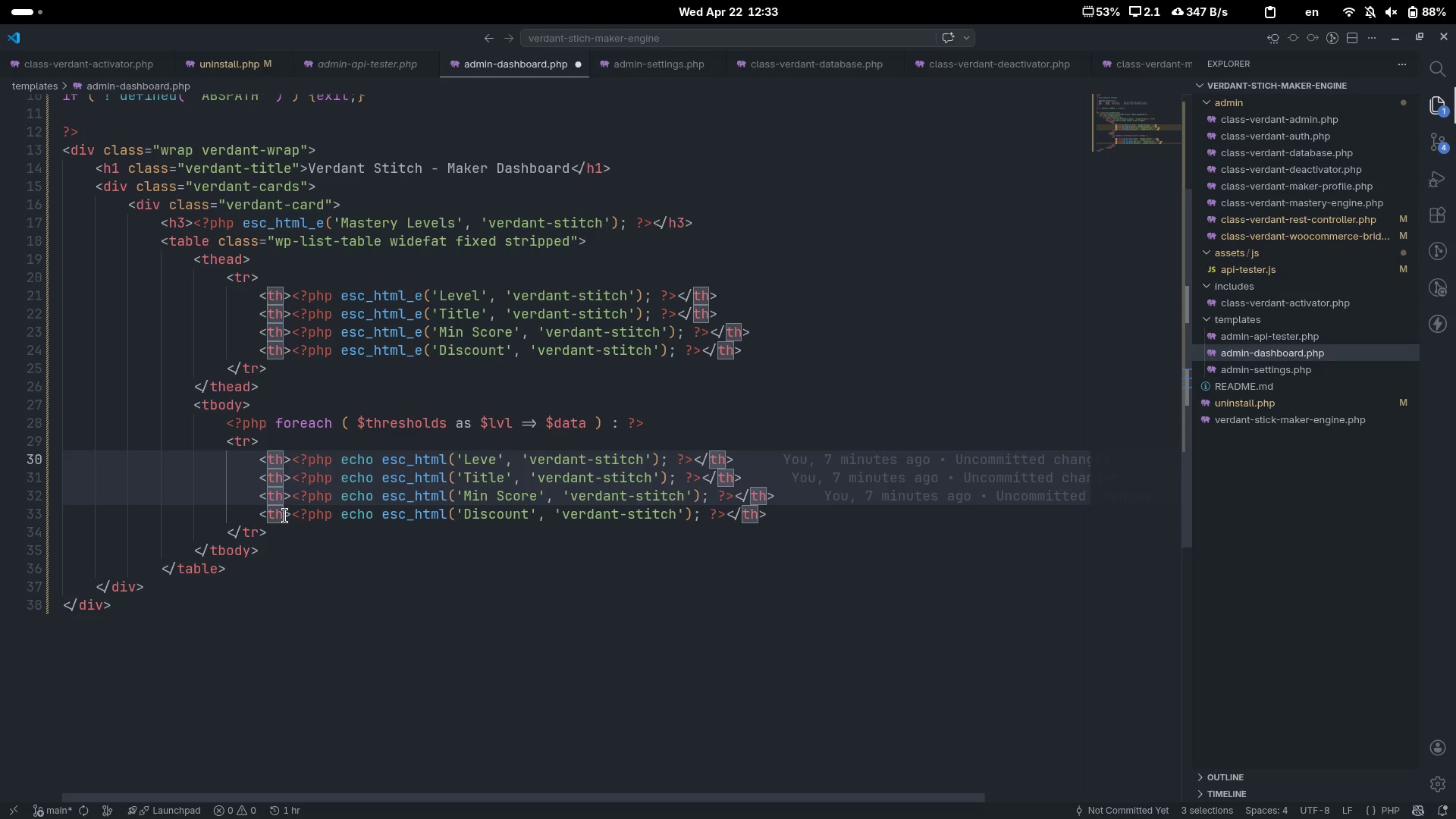 
left_click([285, 516])
 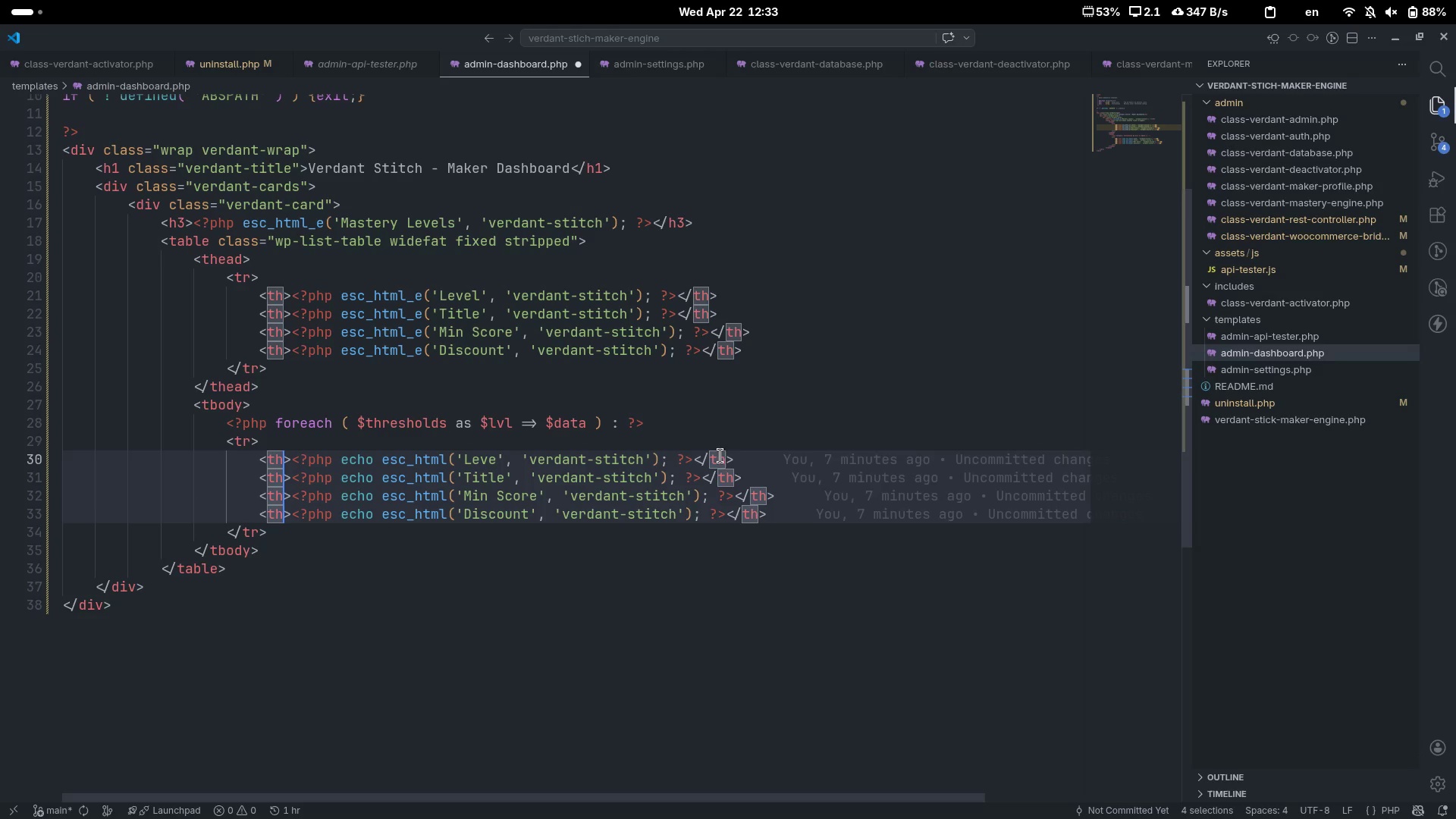 
left_click([723, 457])
 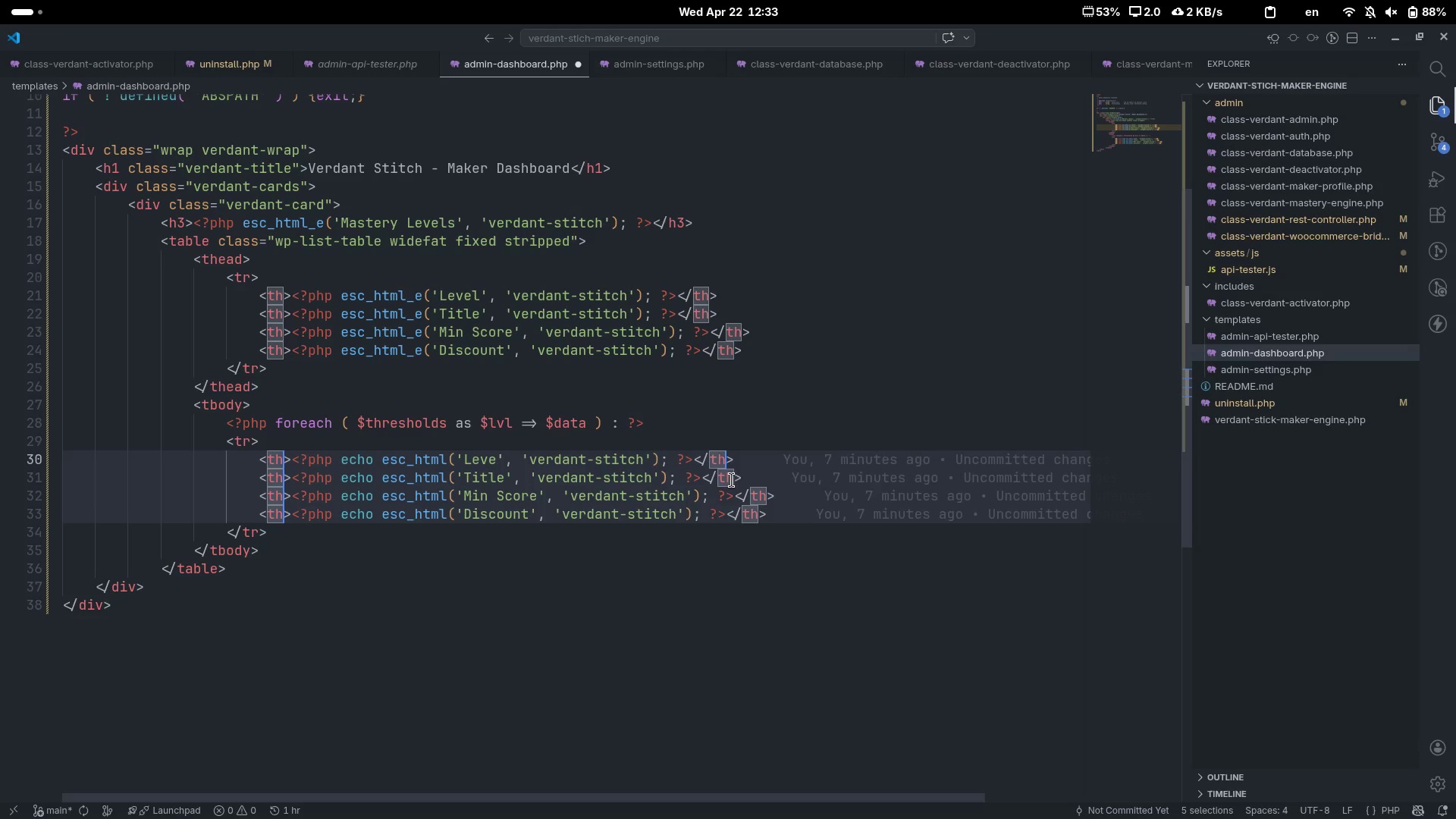 
left_click([735, 481])
 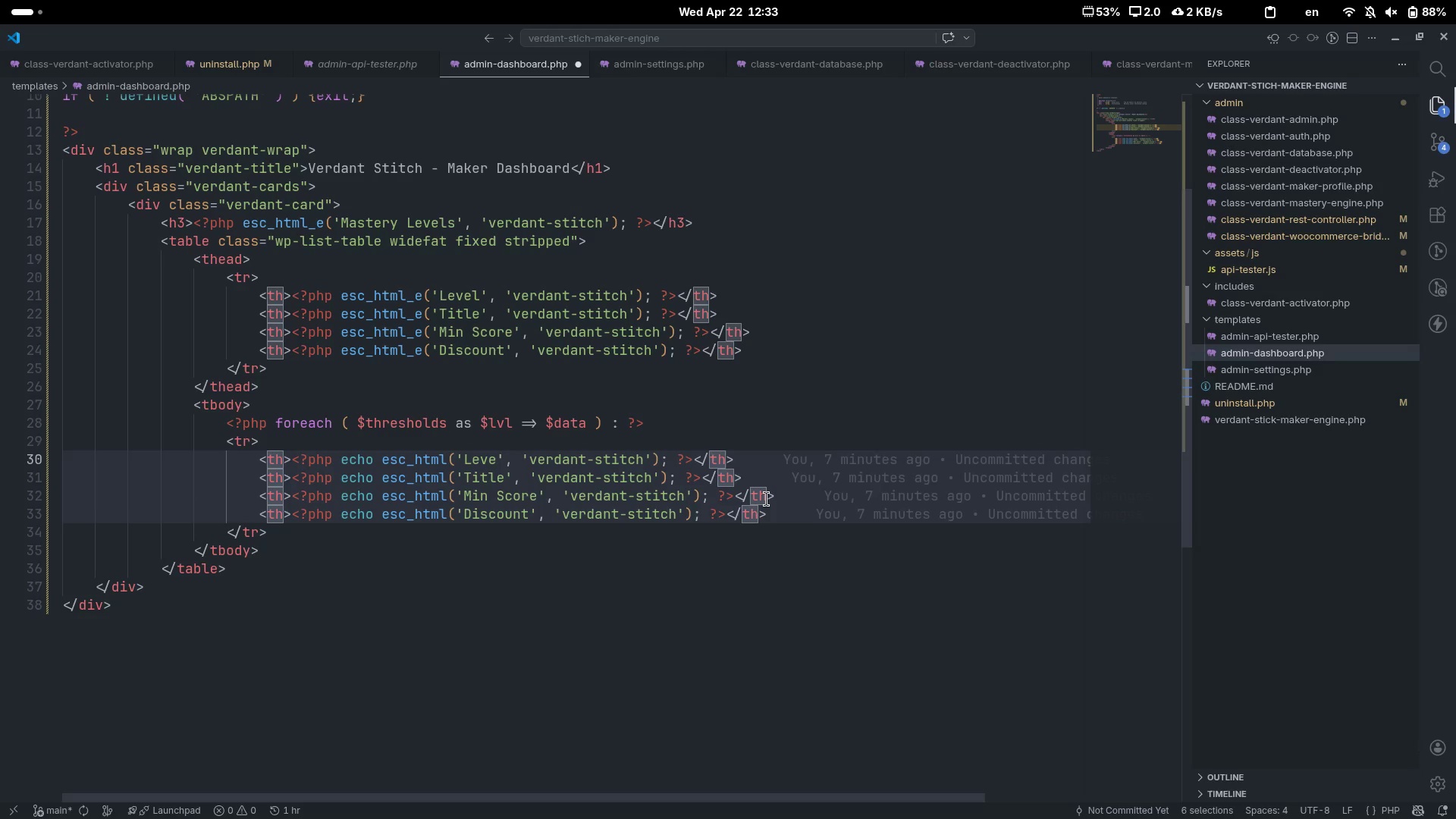 
left_click([767, 499])
 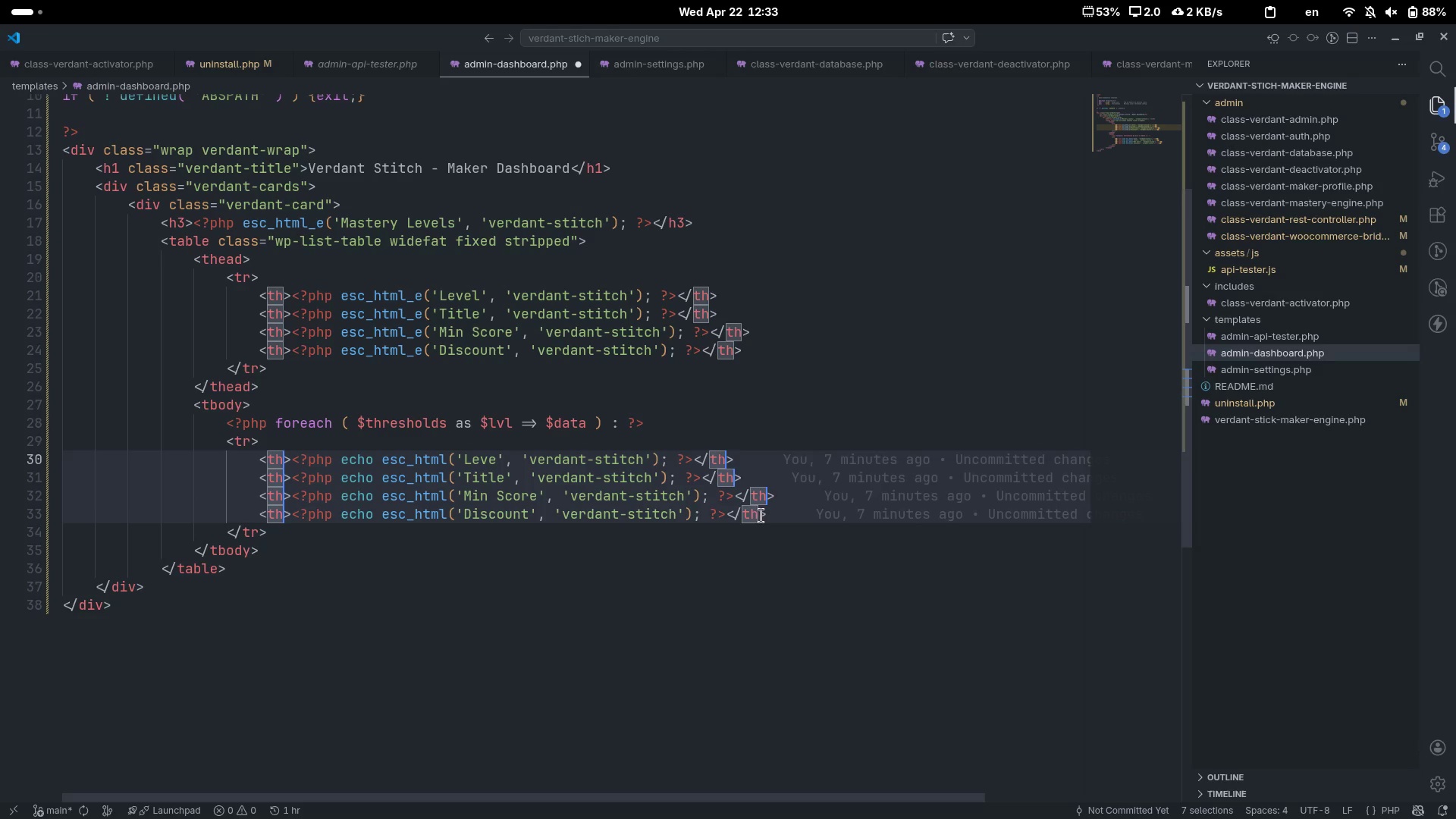 
left_click([758, 516])
 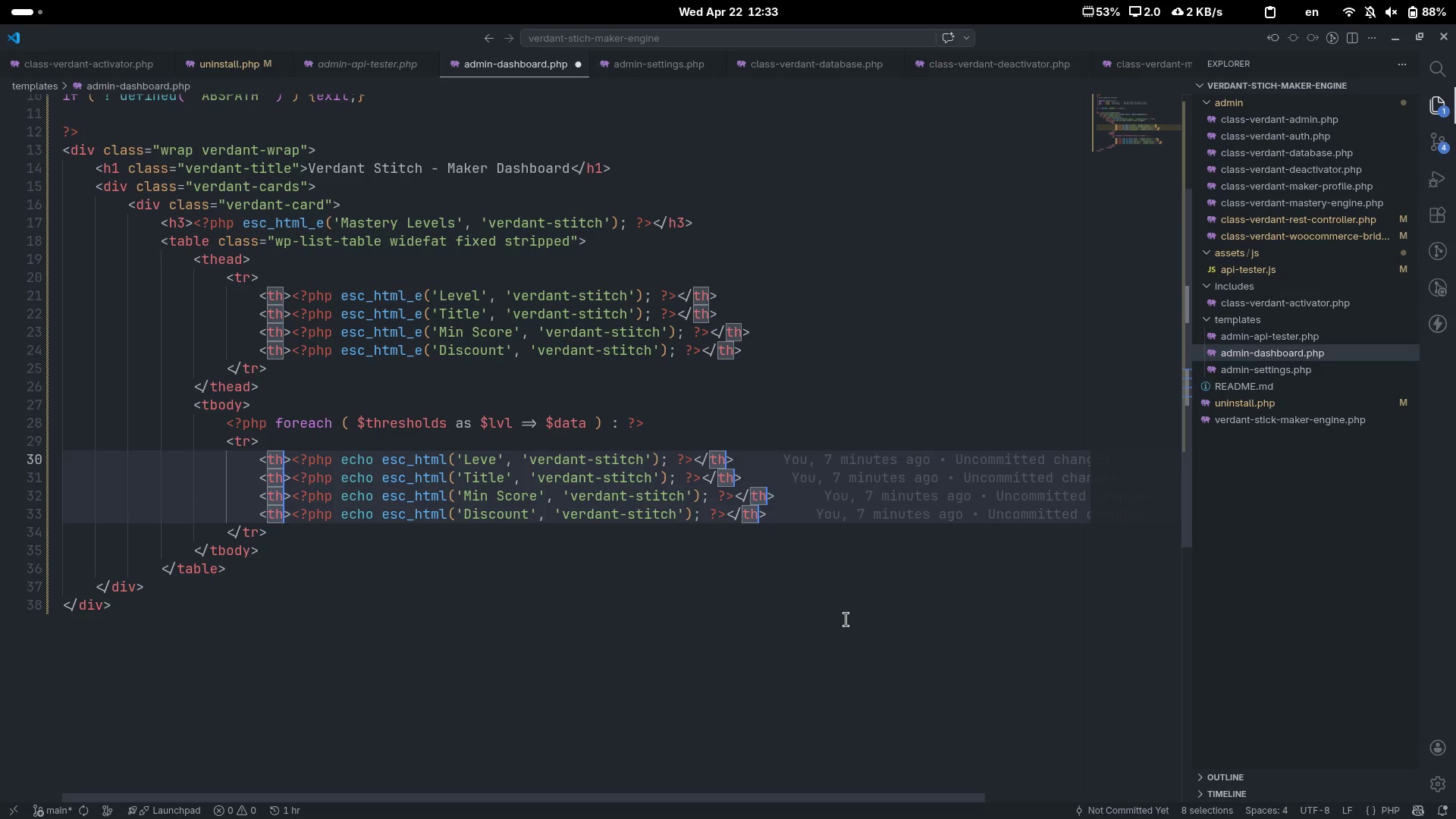 
key(Backspace)
 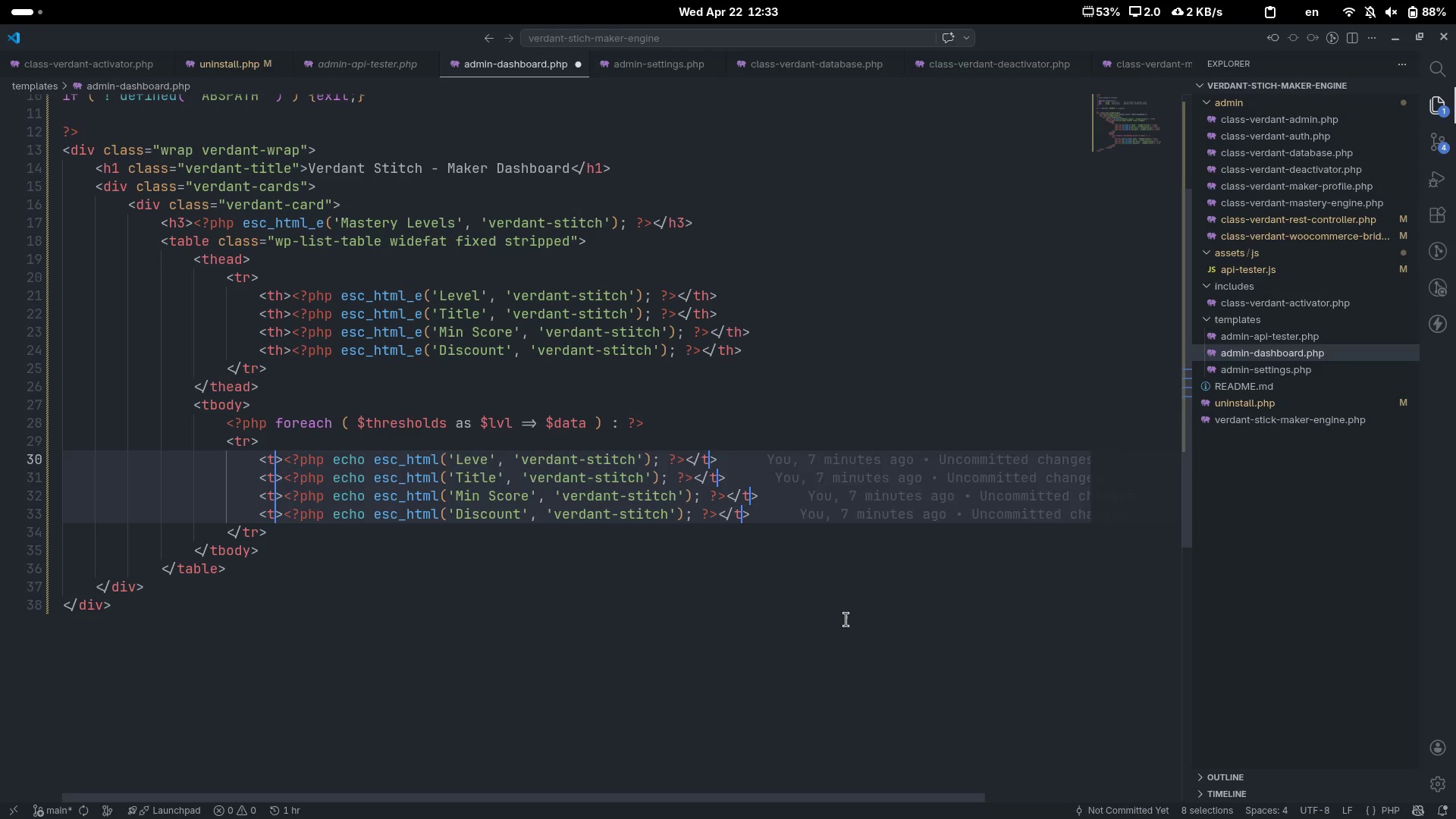 
key(D)
 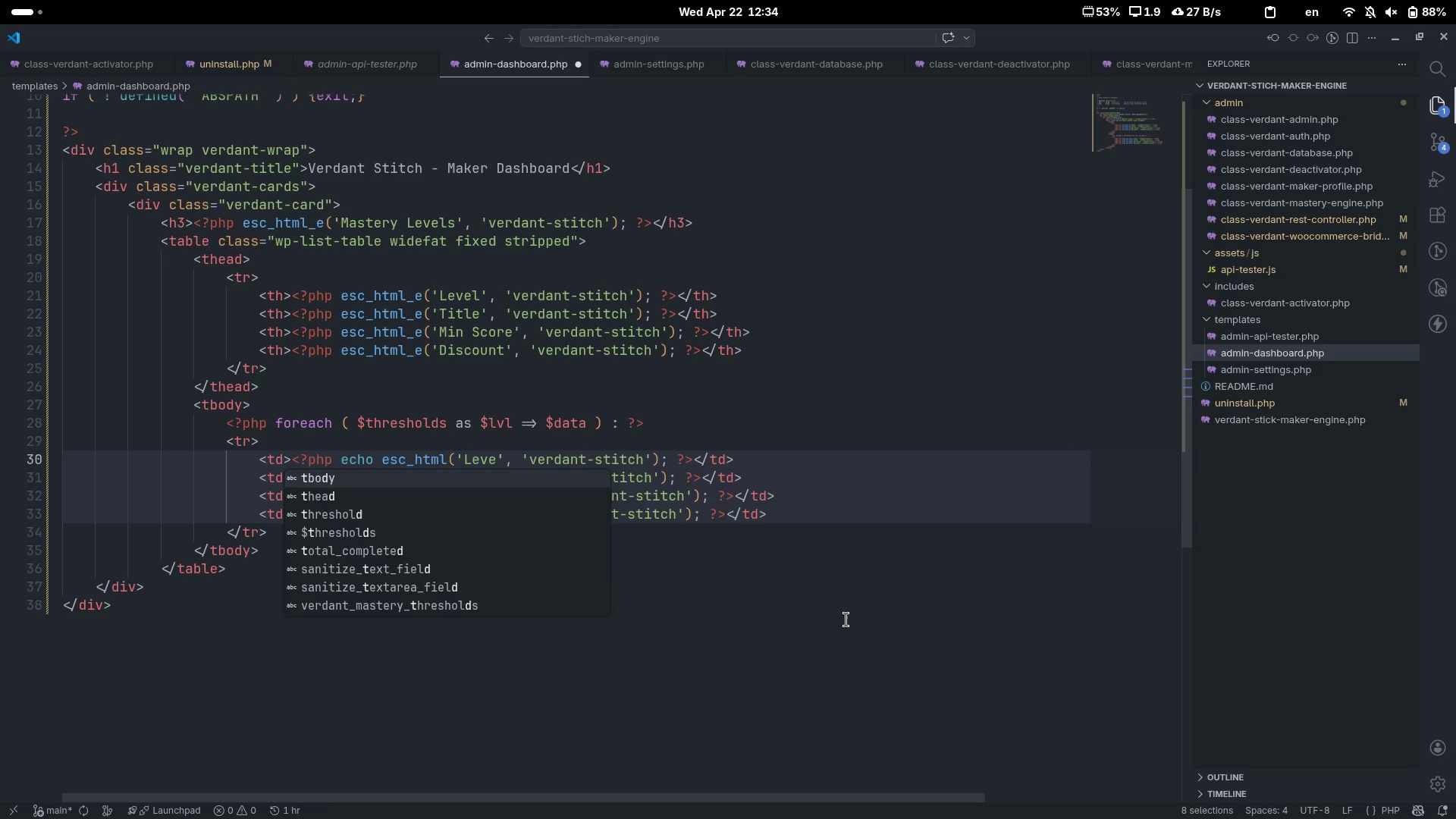 
key(Escape)
 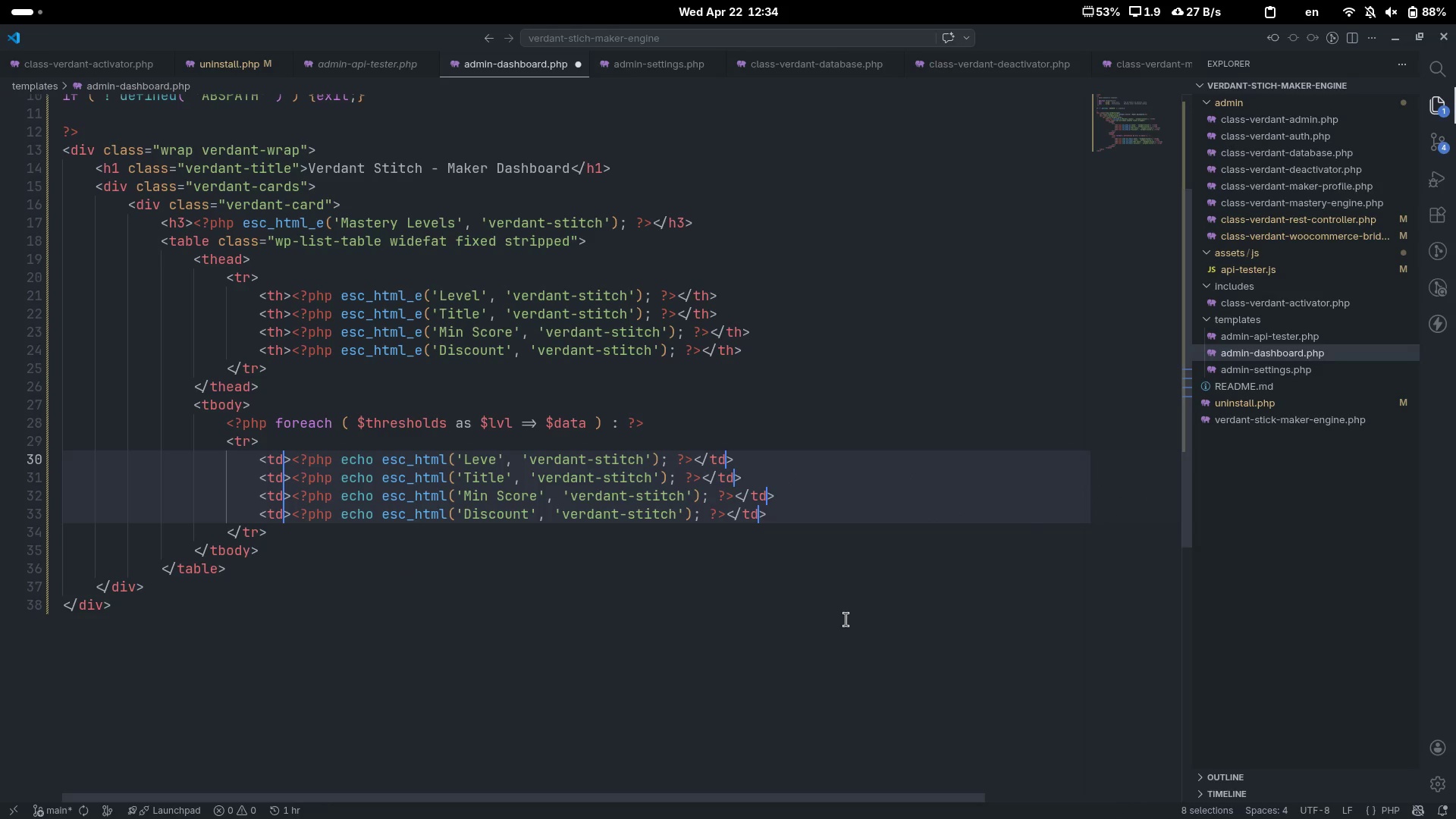 
key(Escape)
 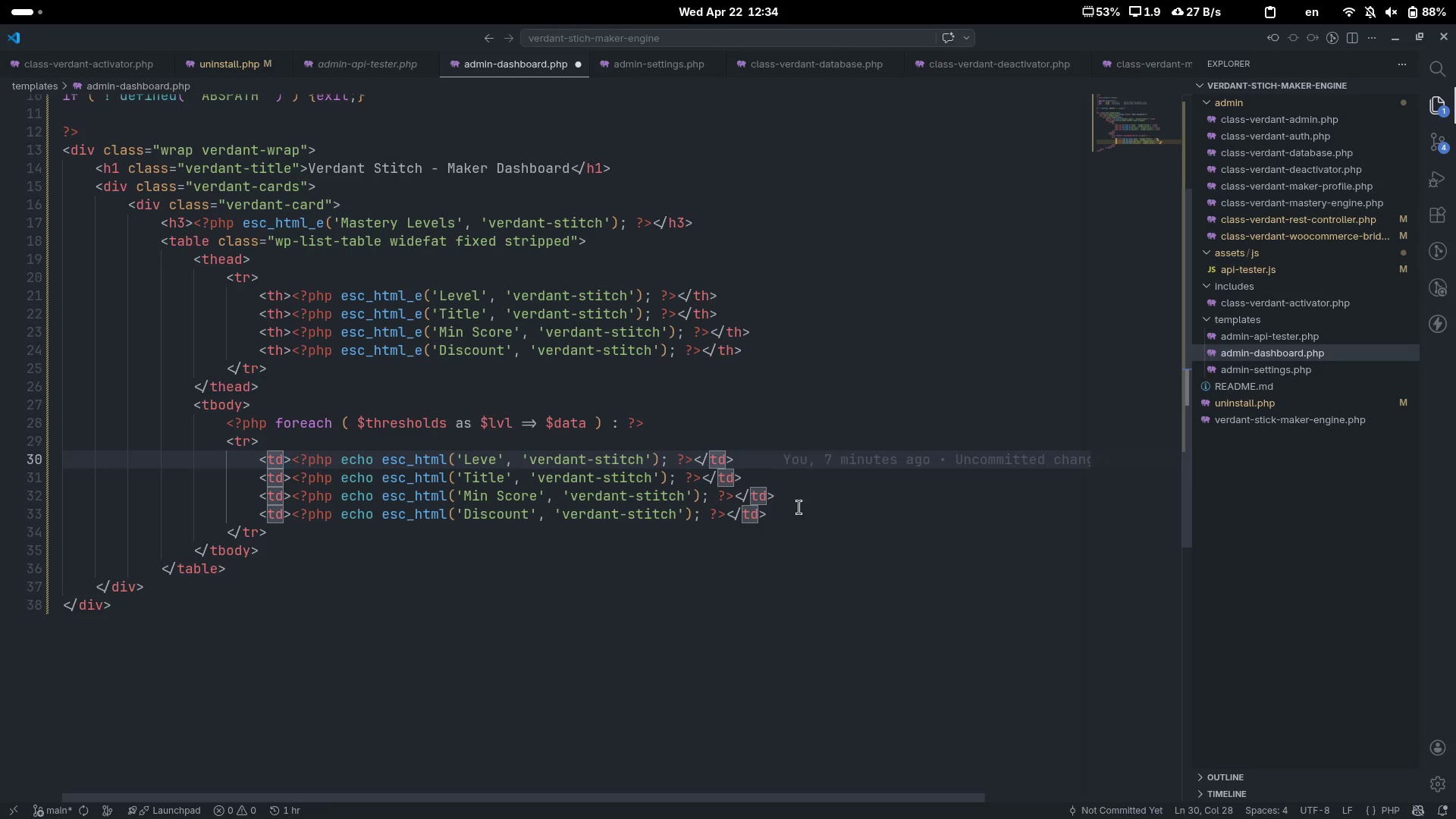 
left_click([799, 463])
 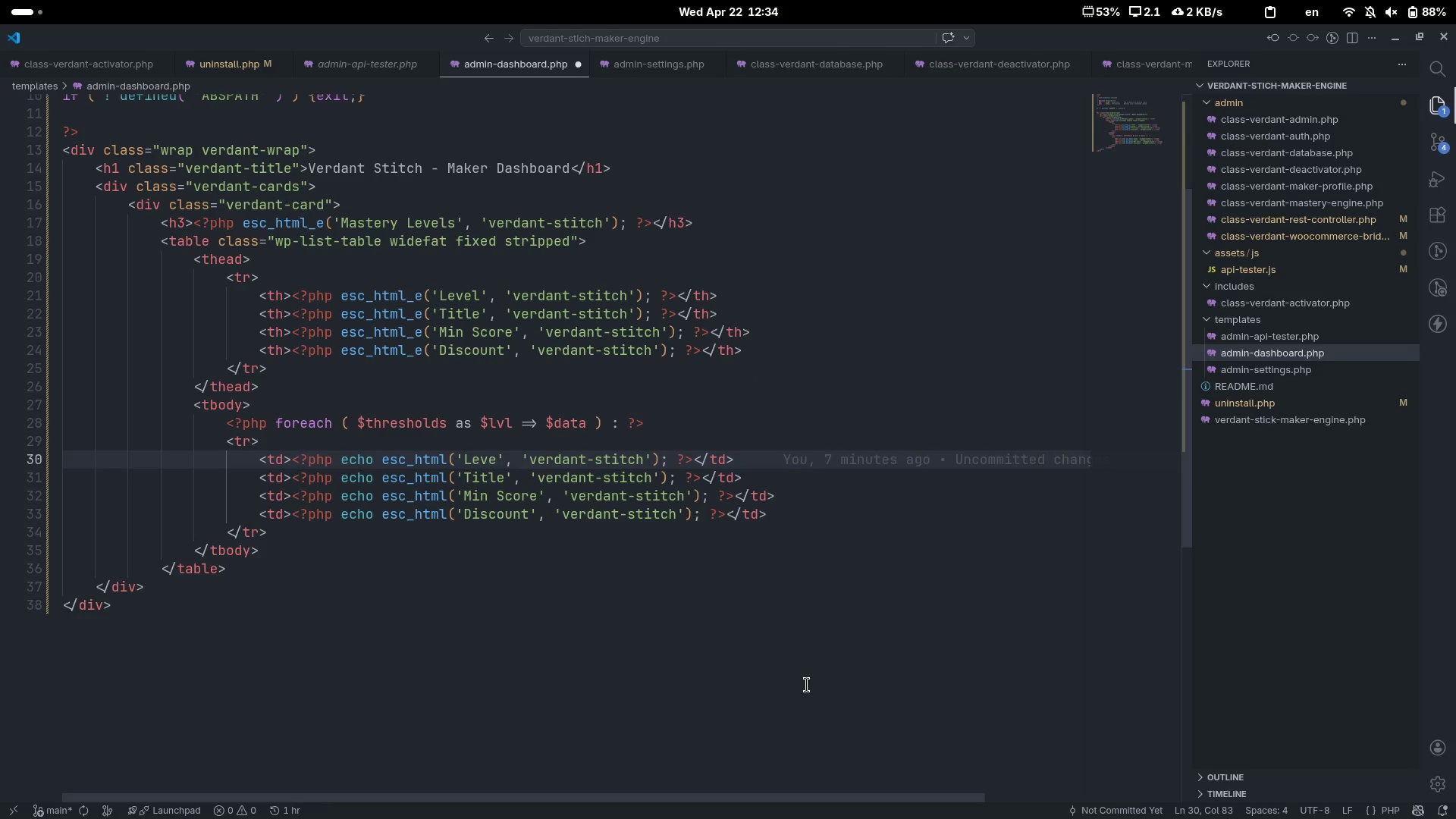 
wait(6.53)
 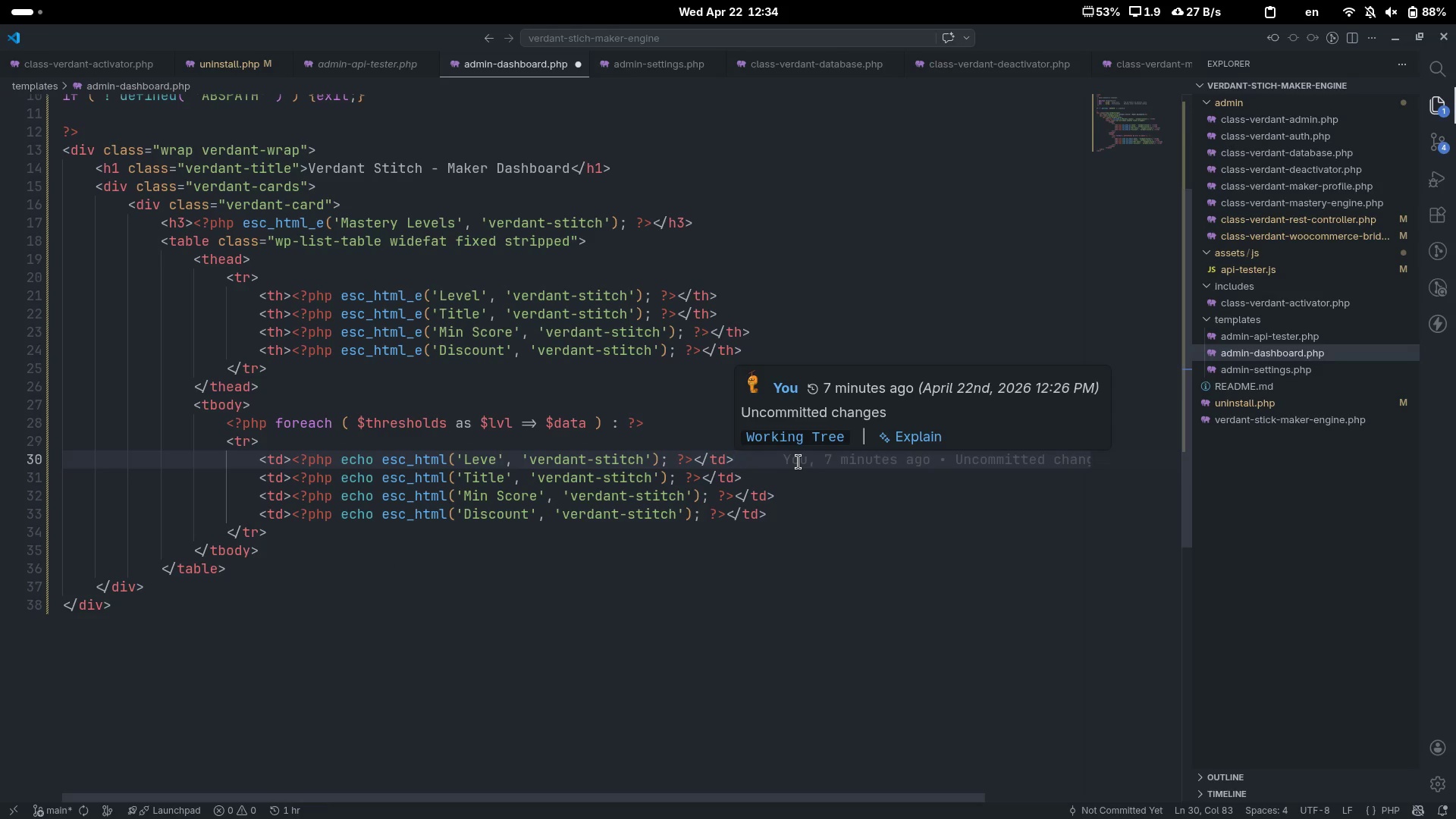 
left_click_drag(start_coordinate=[458, 462], to_coordinate=[654, 464])
 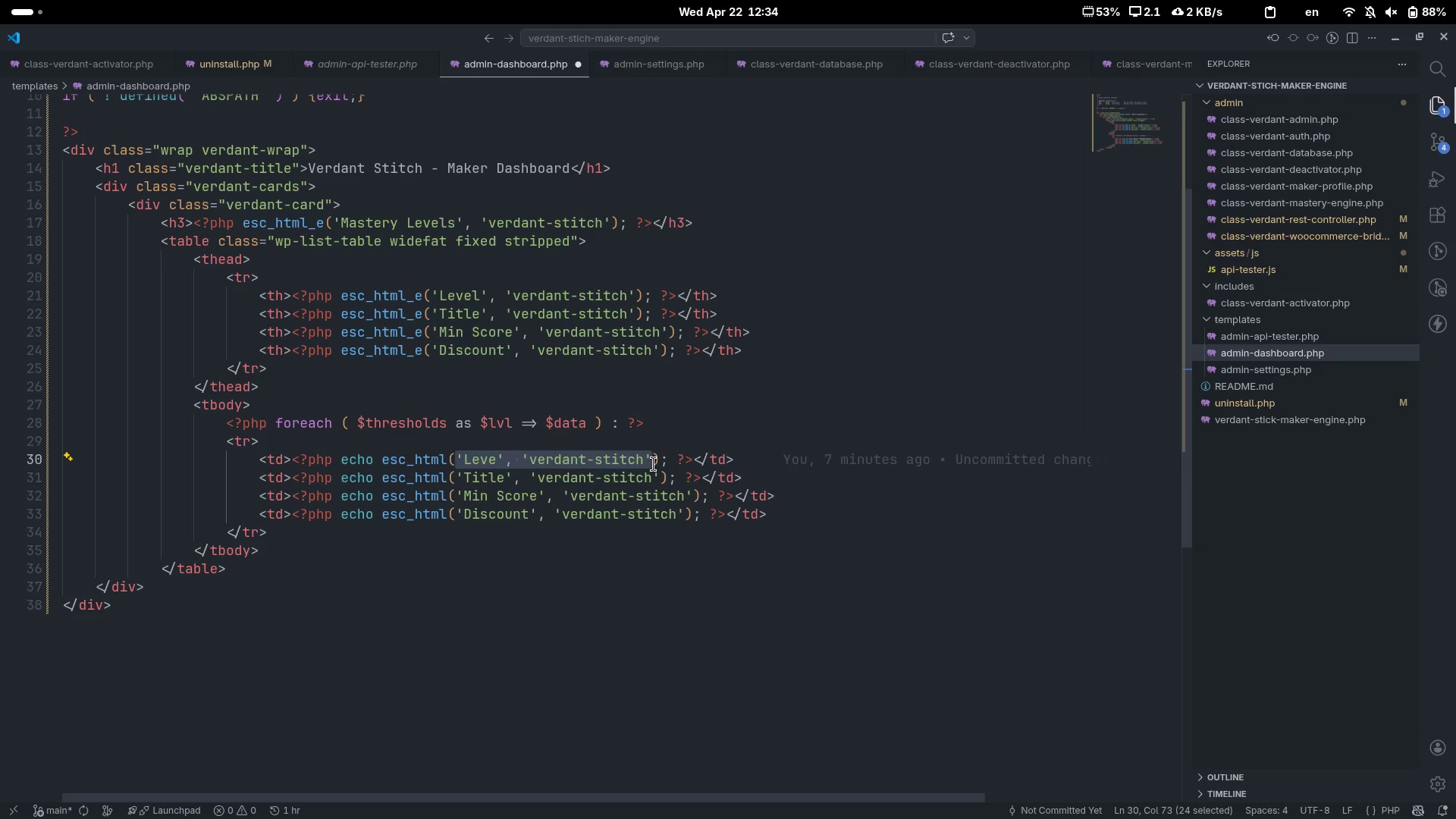 
key(Backspace)
type($lvl)
key(Tab)
 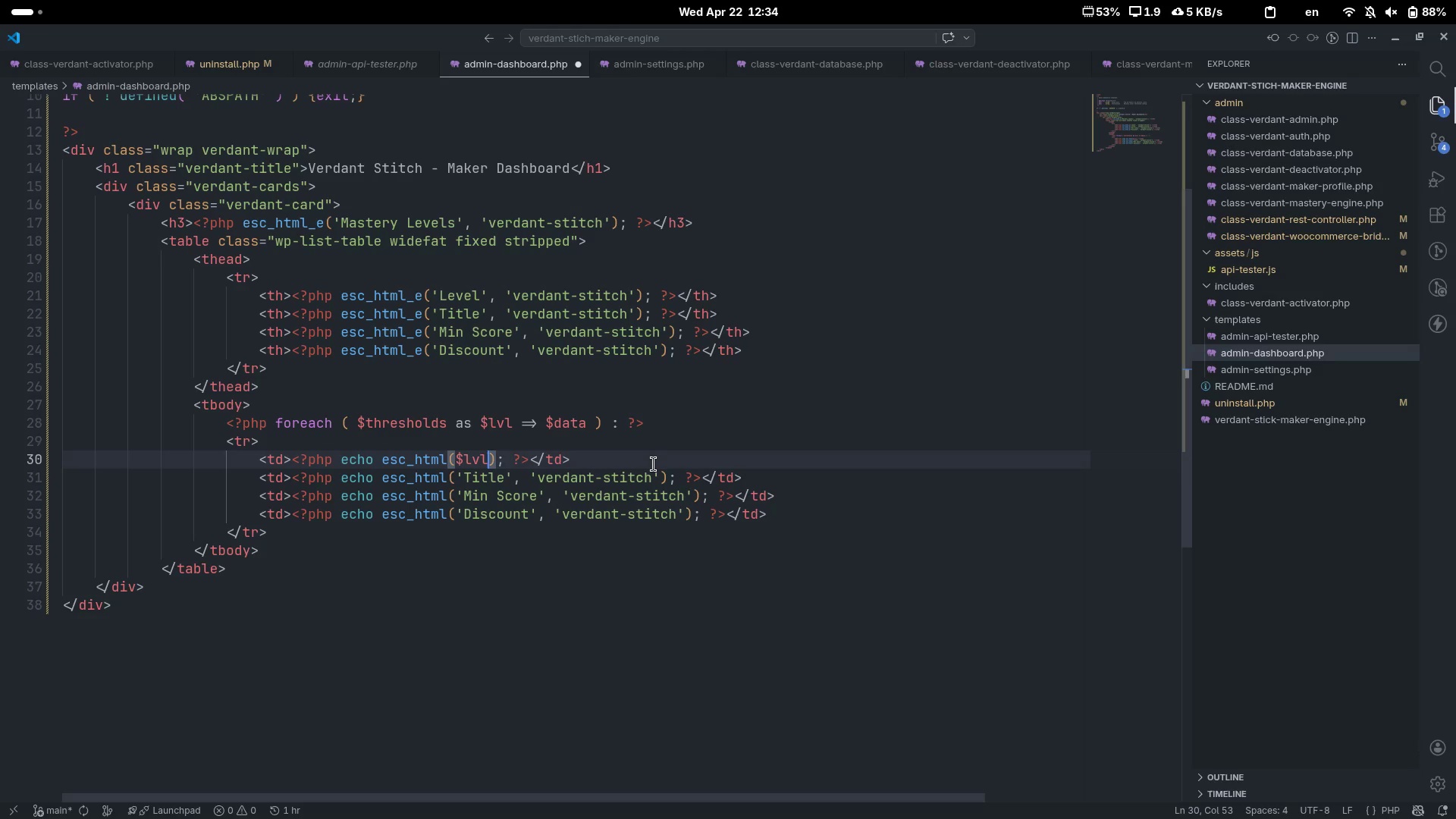 
key(ArrowDown)
 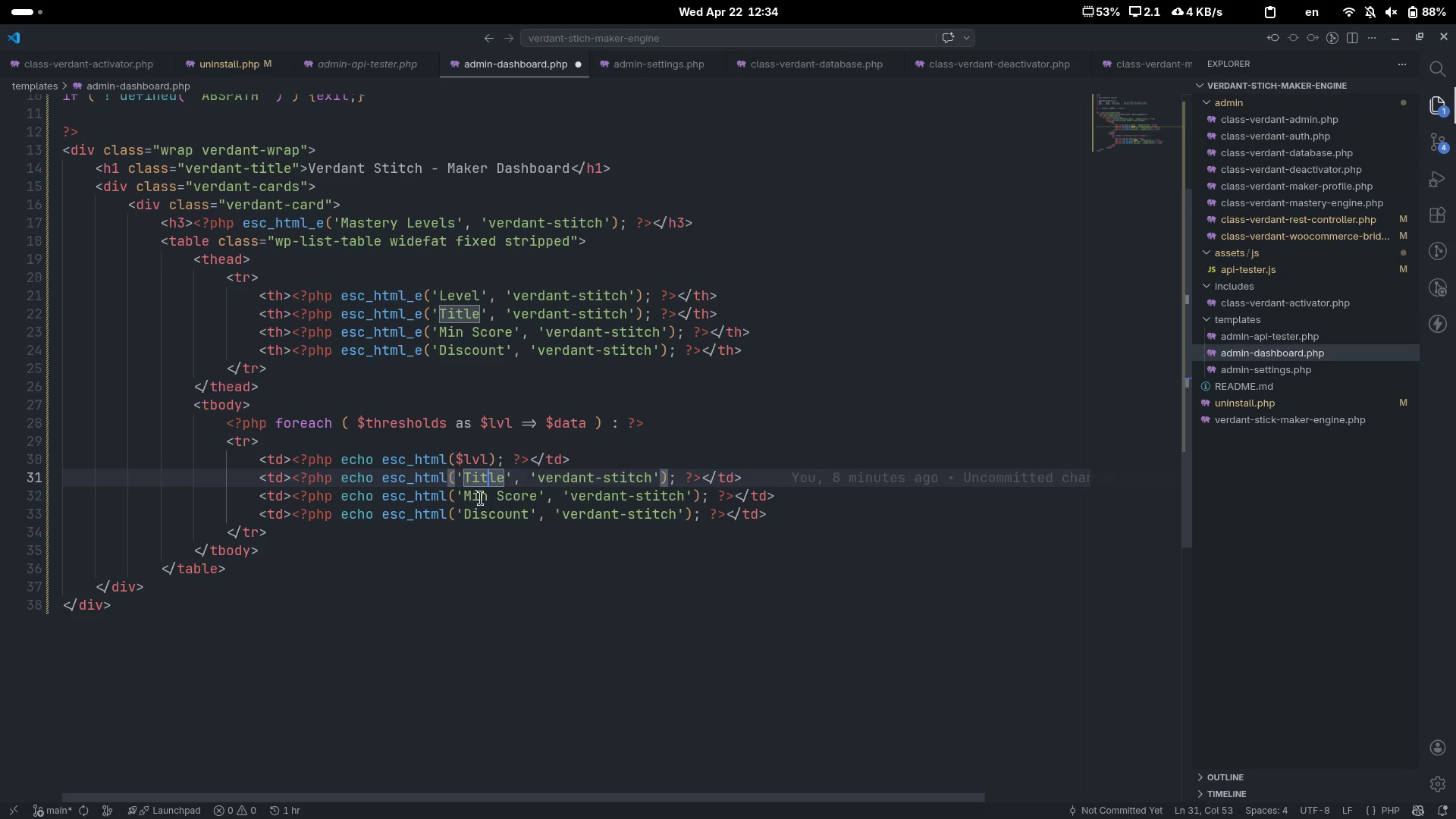 
left_click_drag(start_coordinate=[460, 481], to_coordinate=[662, 474])
 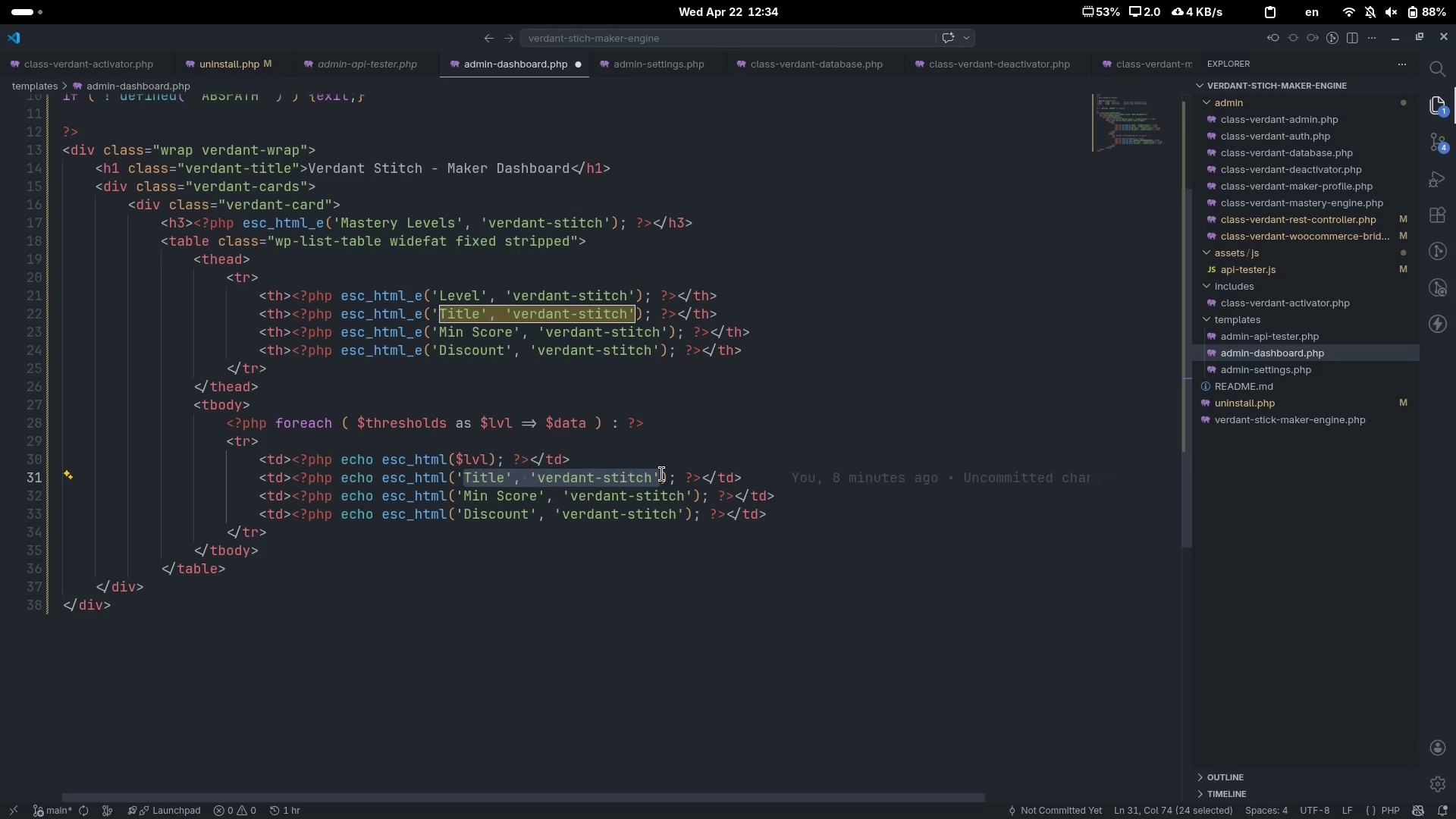 
key(Backspace)
 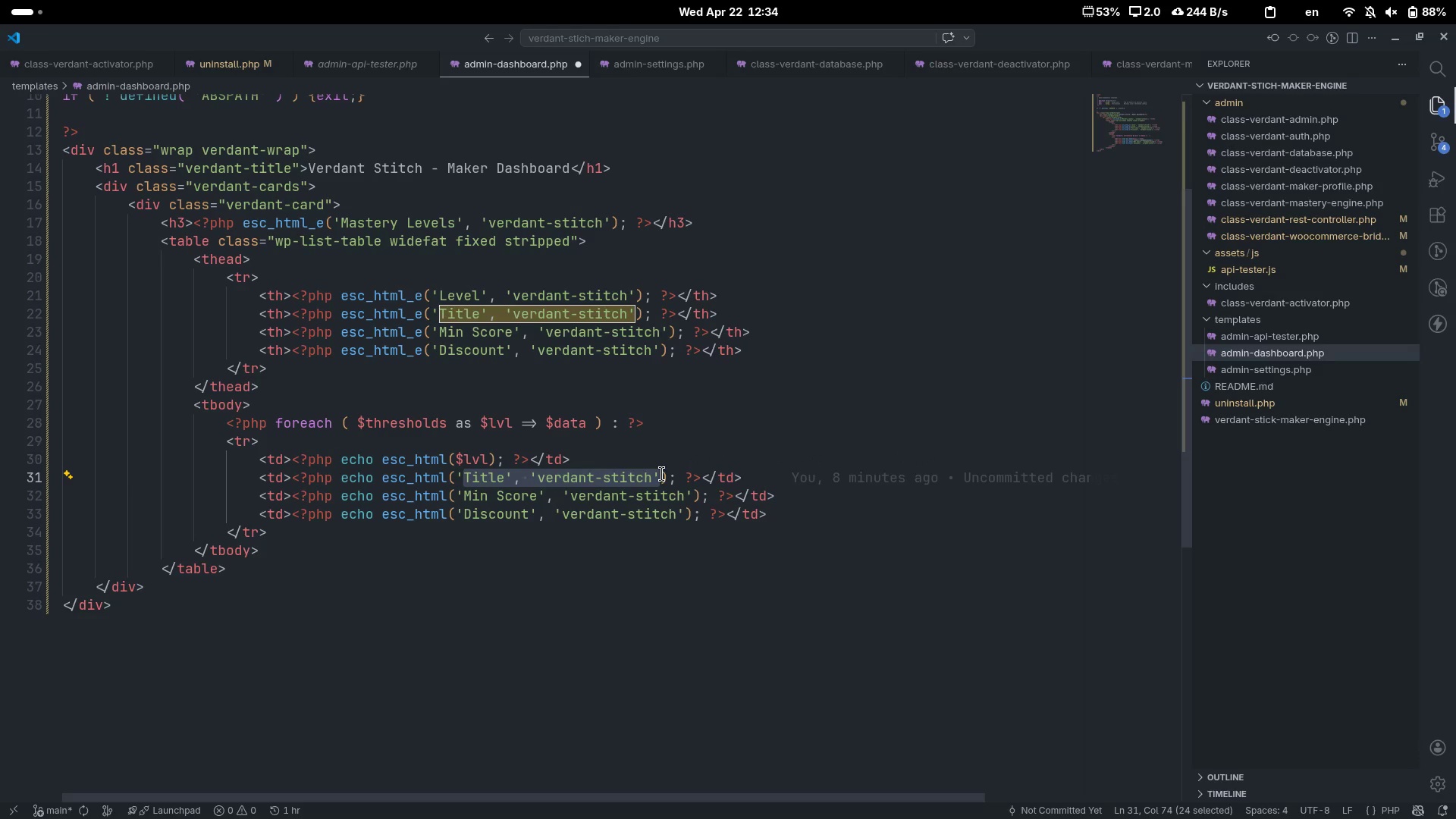 
key(Backspace)
 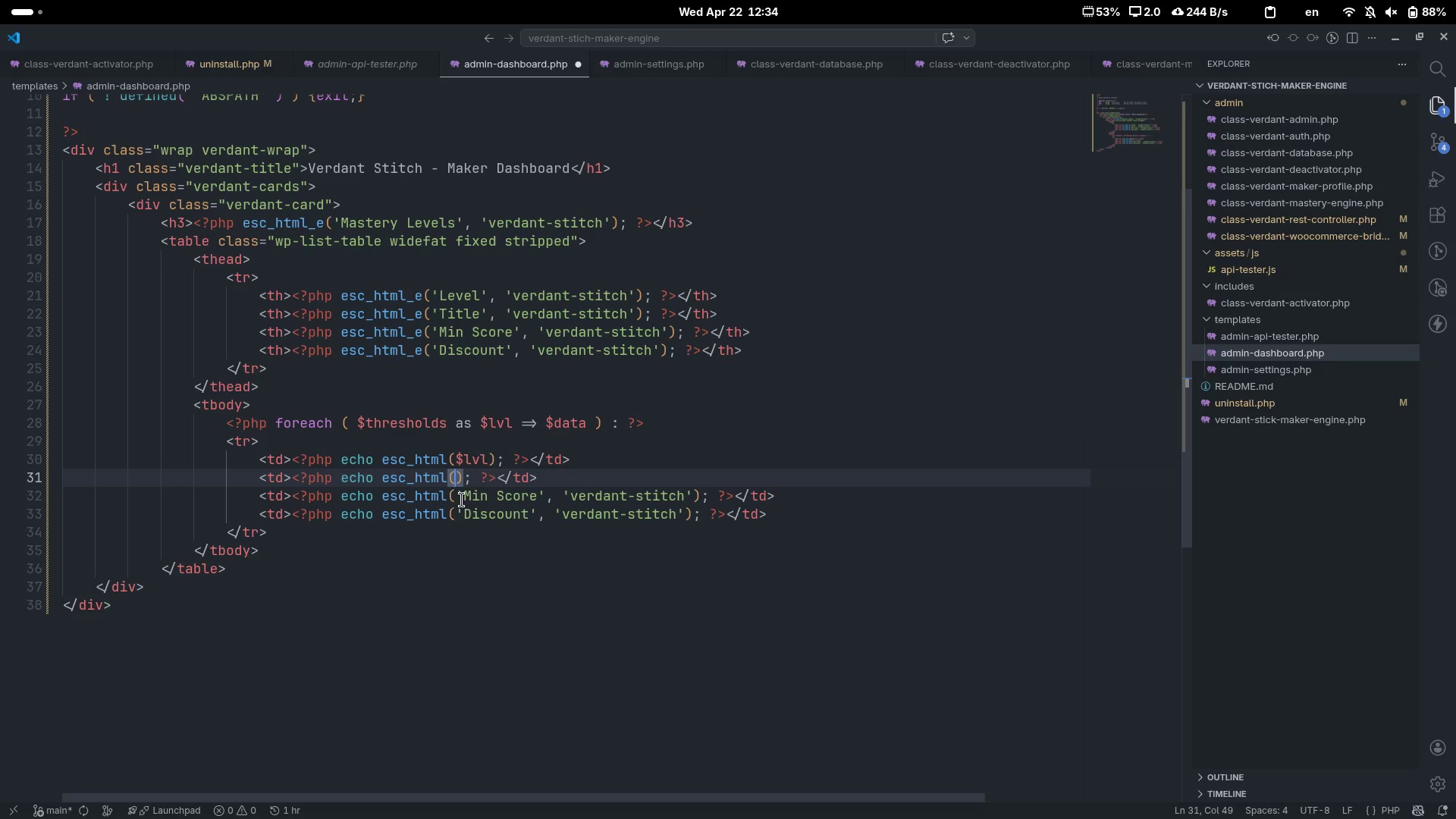 
left_click_drag(start_coordinate=[457, 499], to_coordinate=[692, 492])
 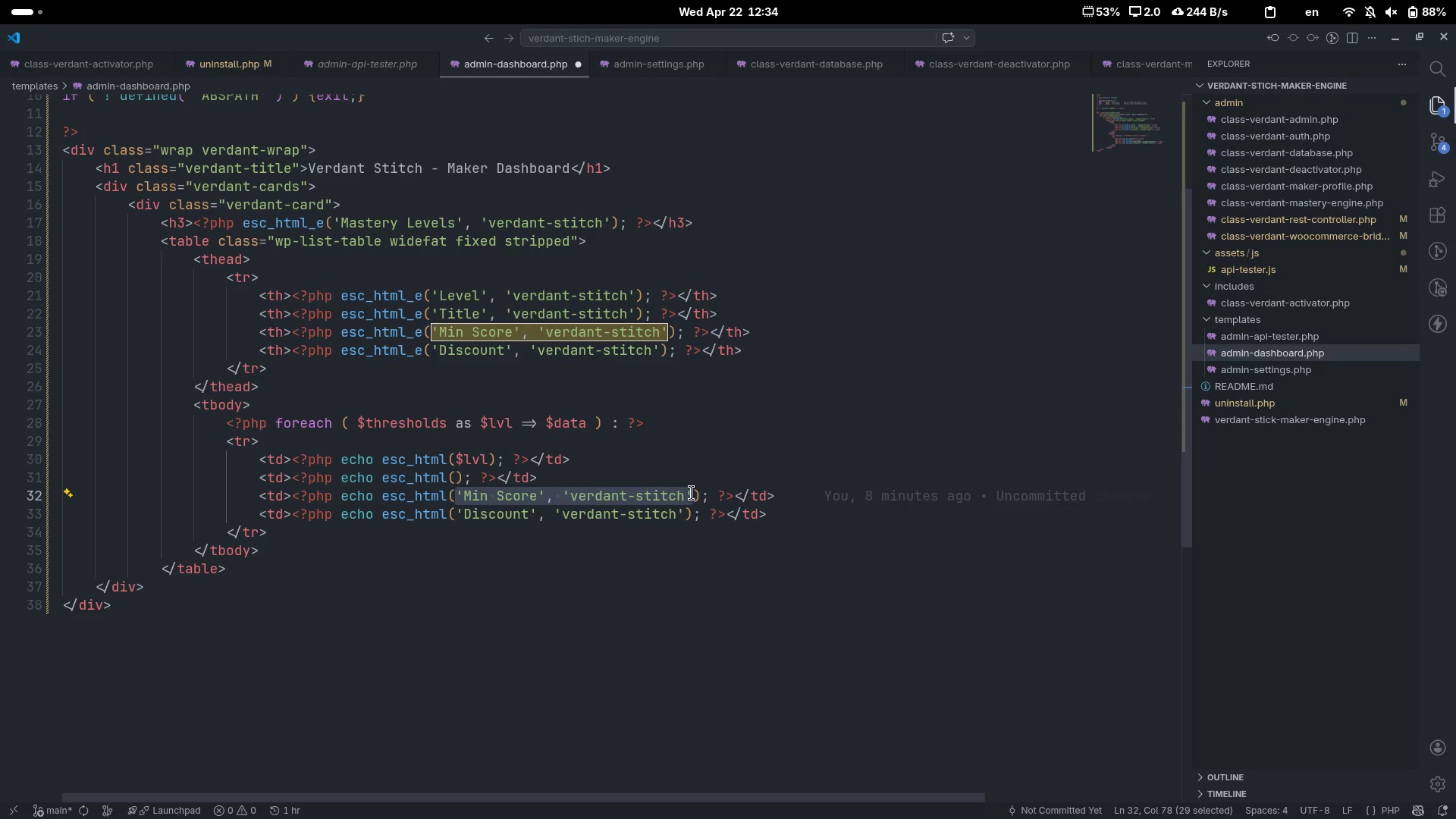 
key(Backspace)
 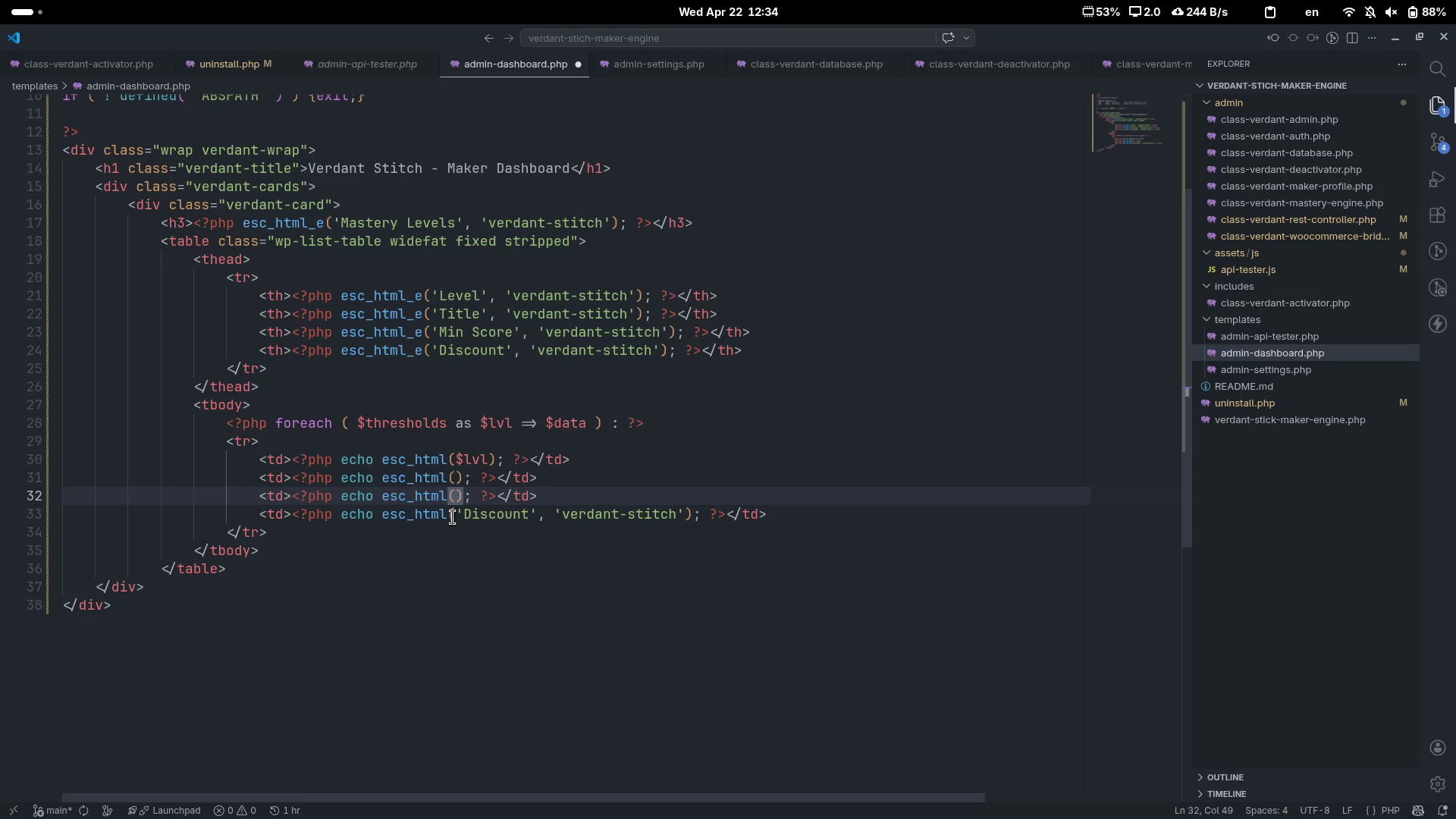 
left_click_drag(start_coordinate=[462, 518], to_coordinate=[684, 507])
 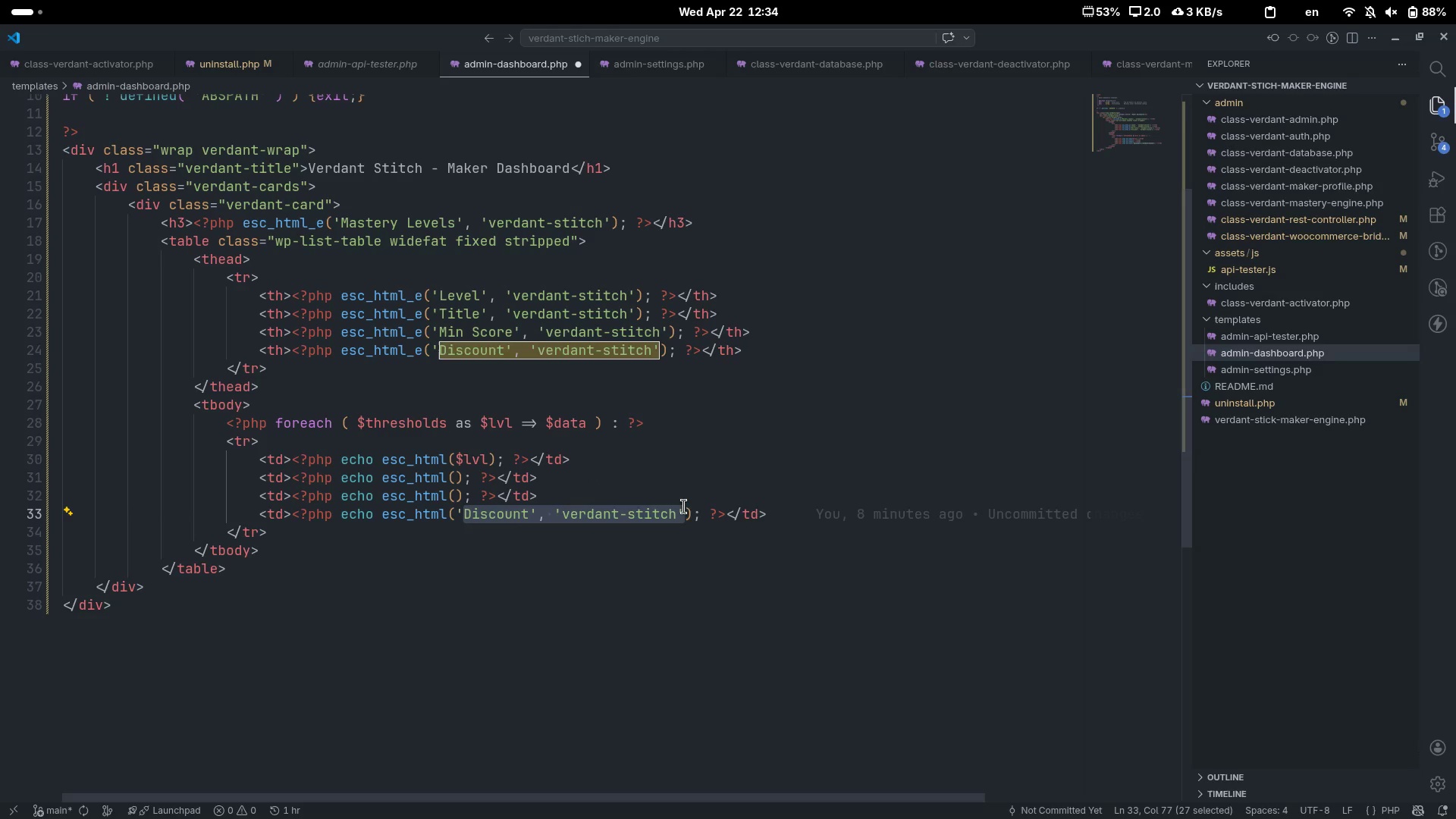 
key(Backspace)
 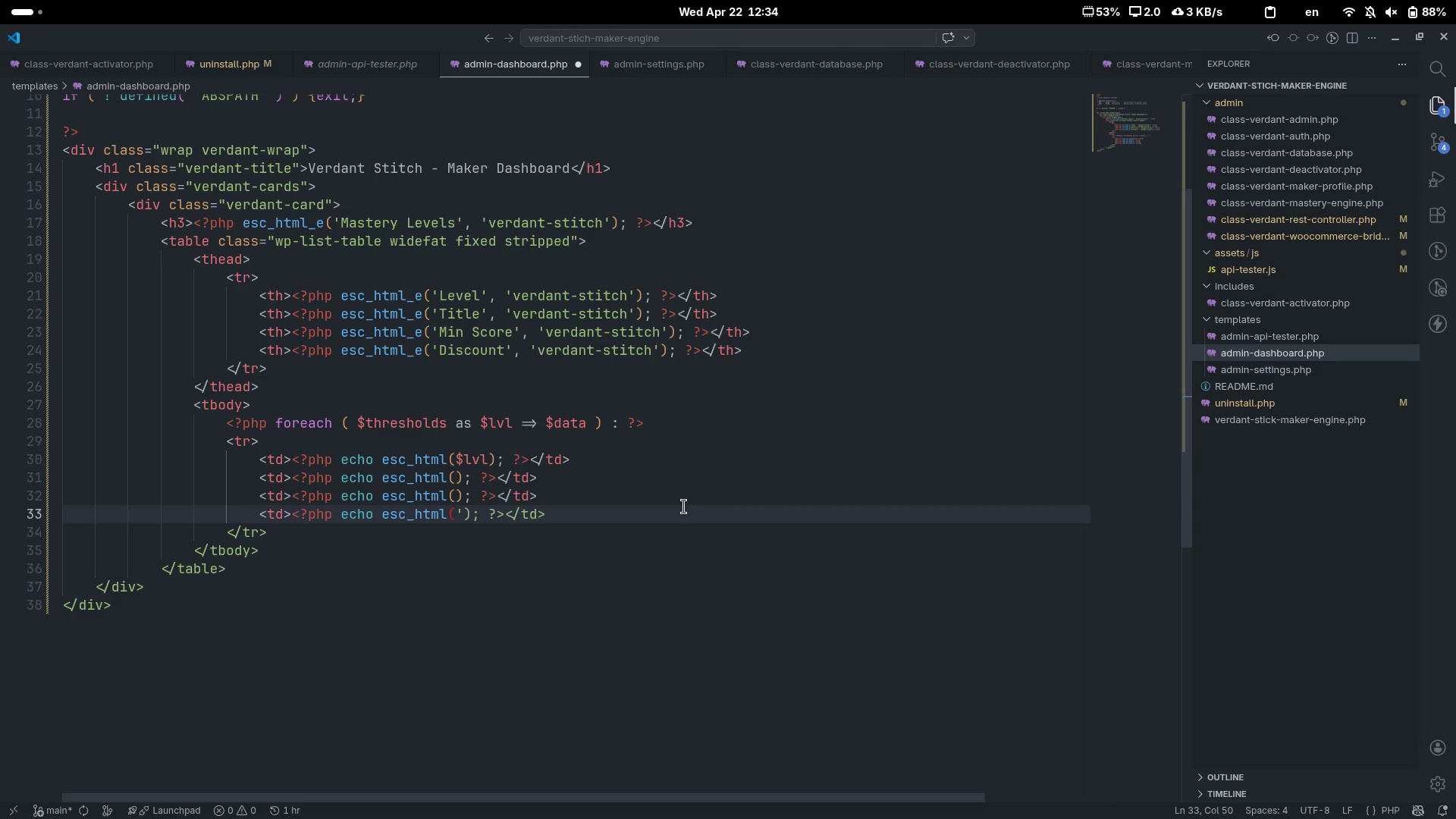 
key(Backspace)
 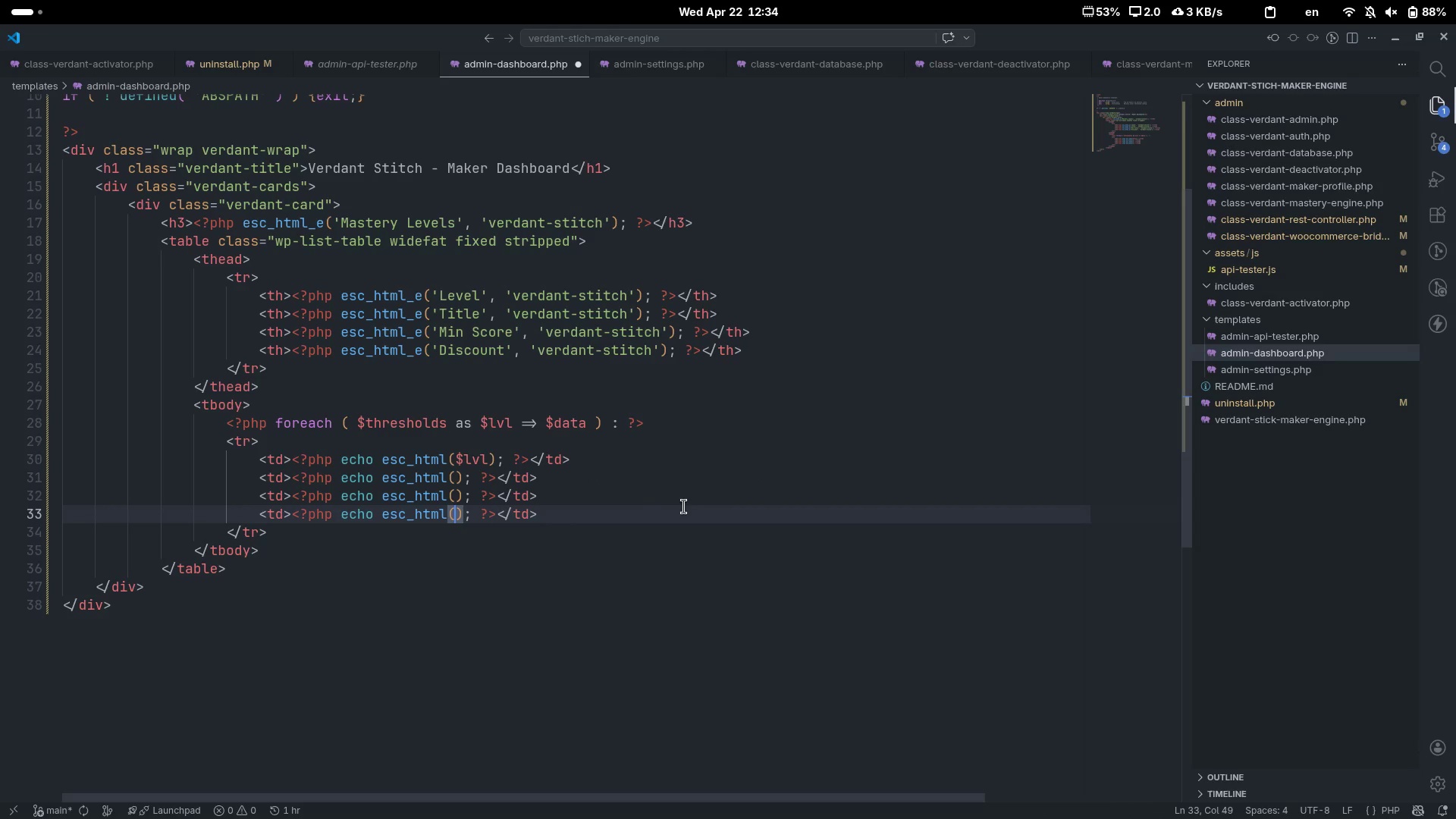 
key(Escape)
 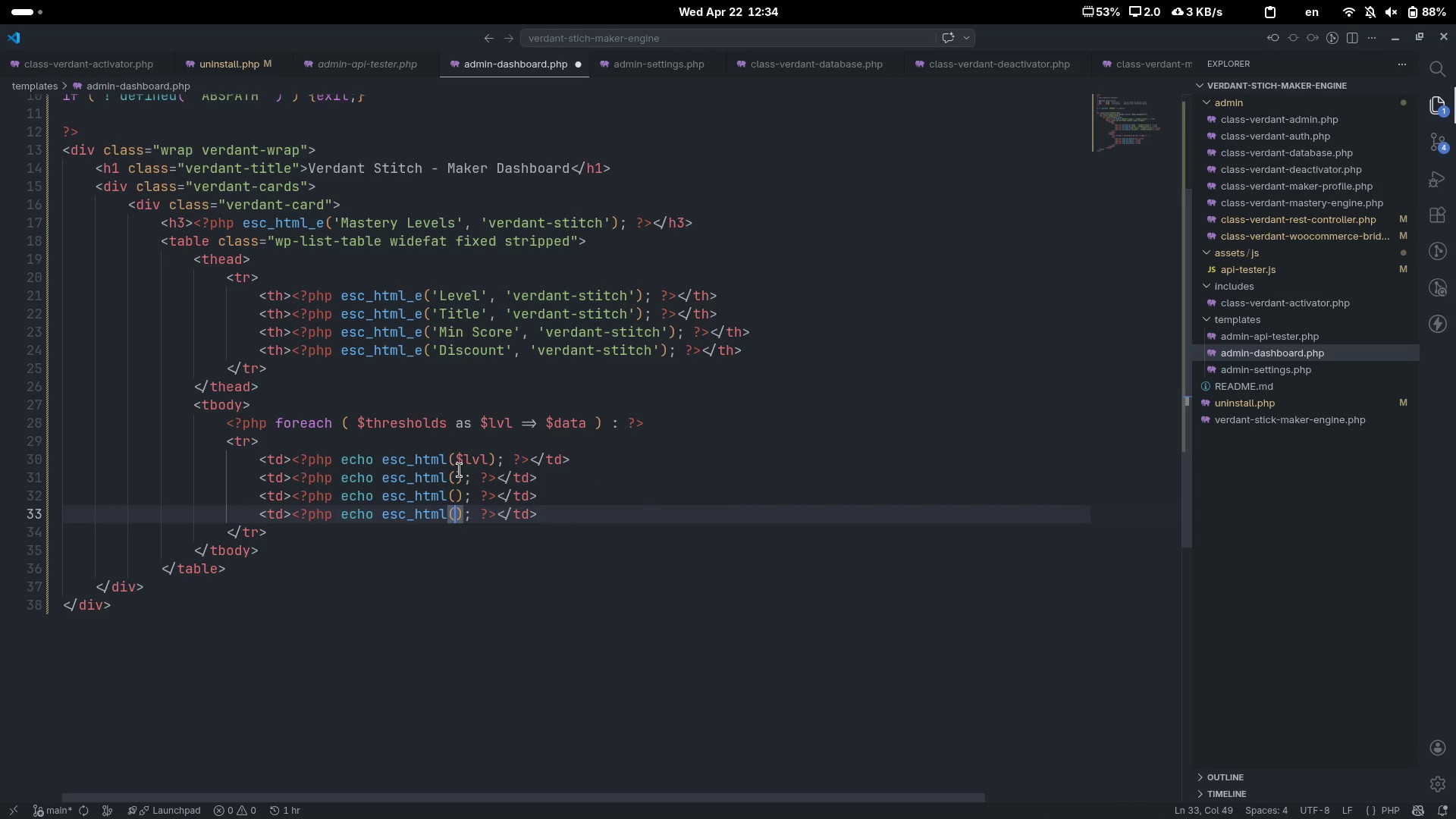 
left_click([458, 470])
 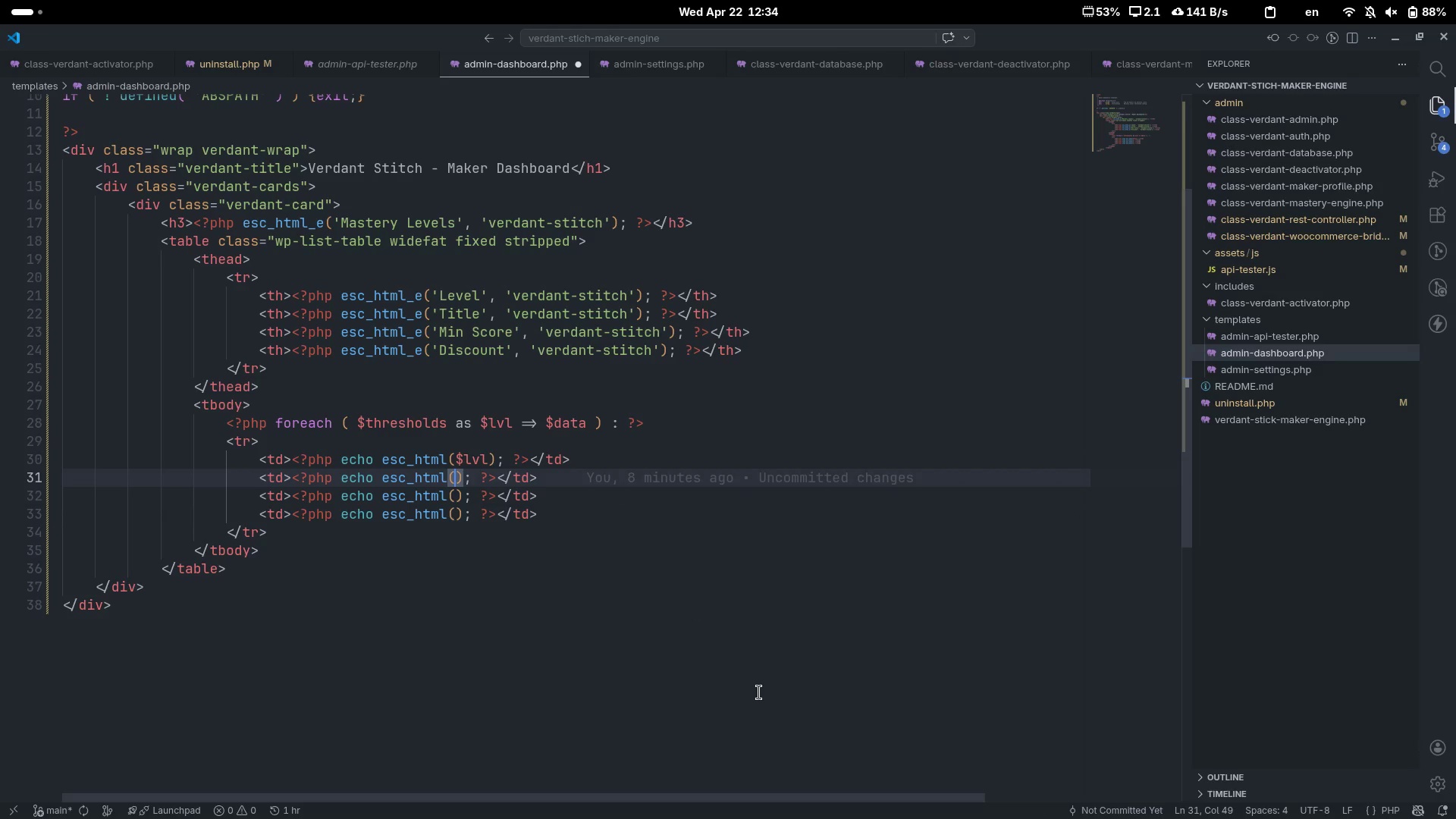 
key(Space)
 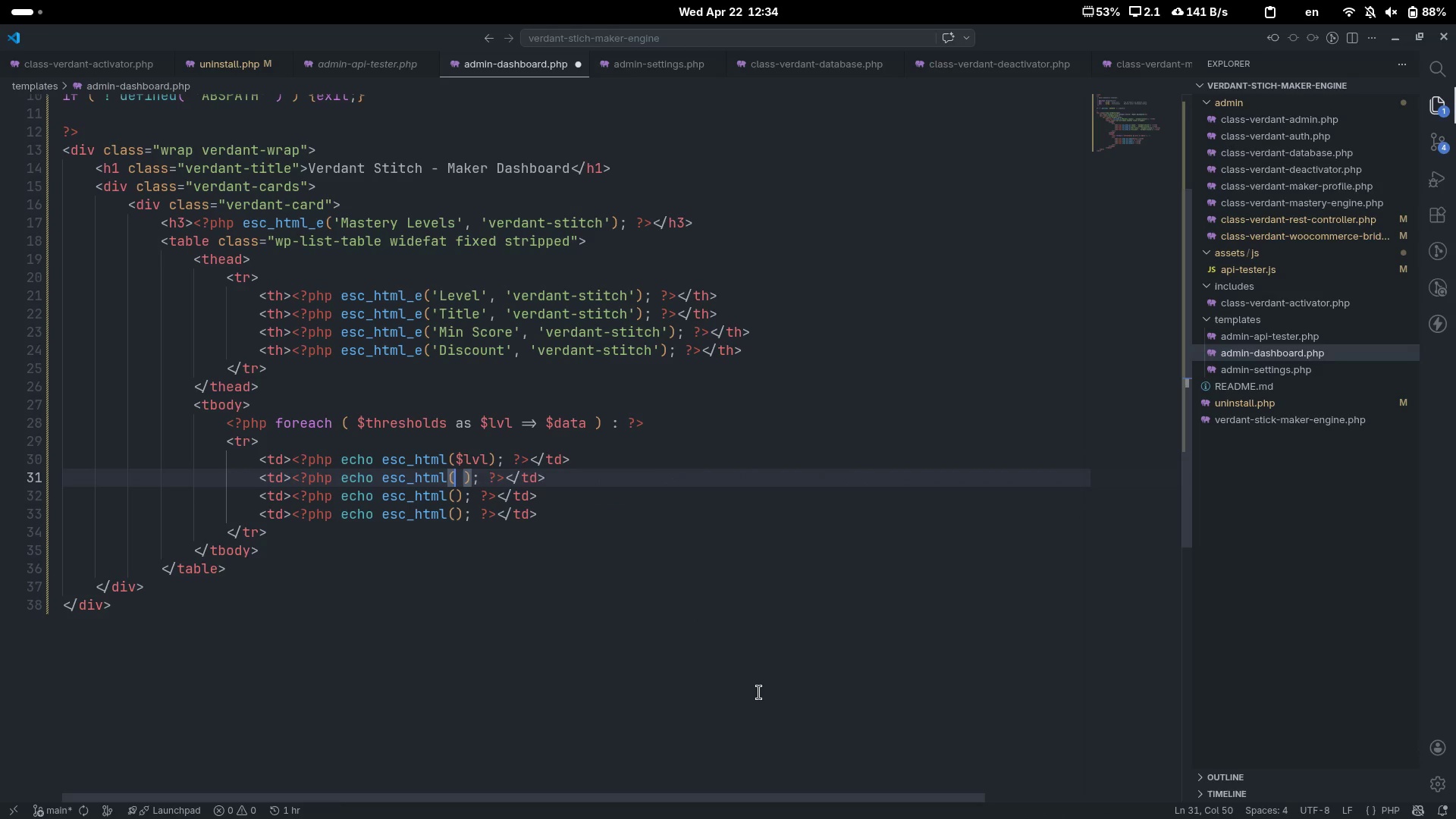 
key(ArrowLeft)
 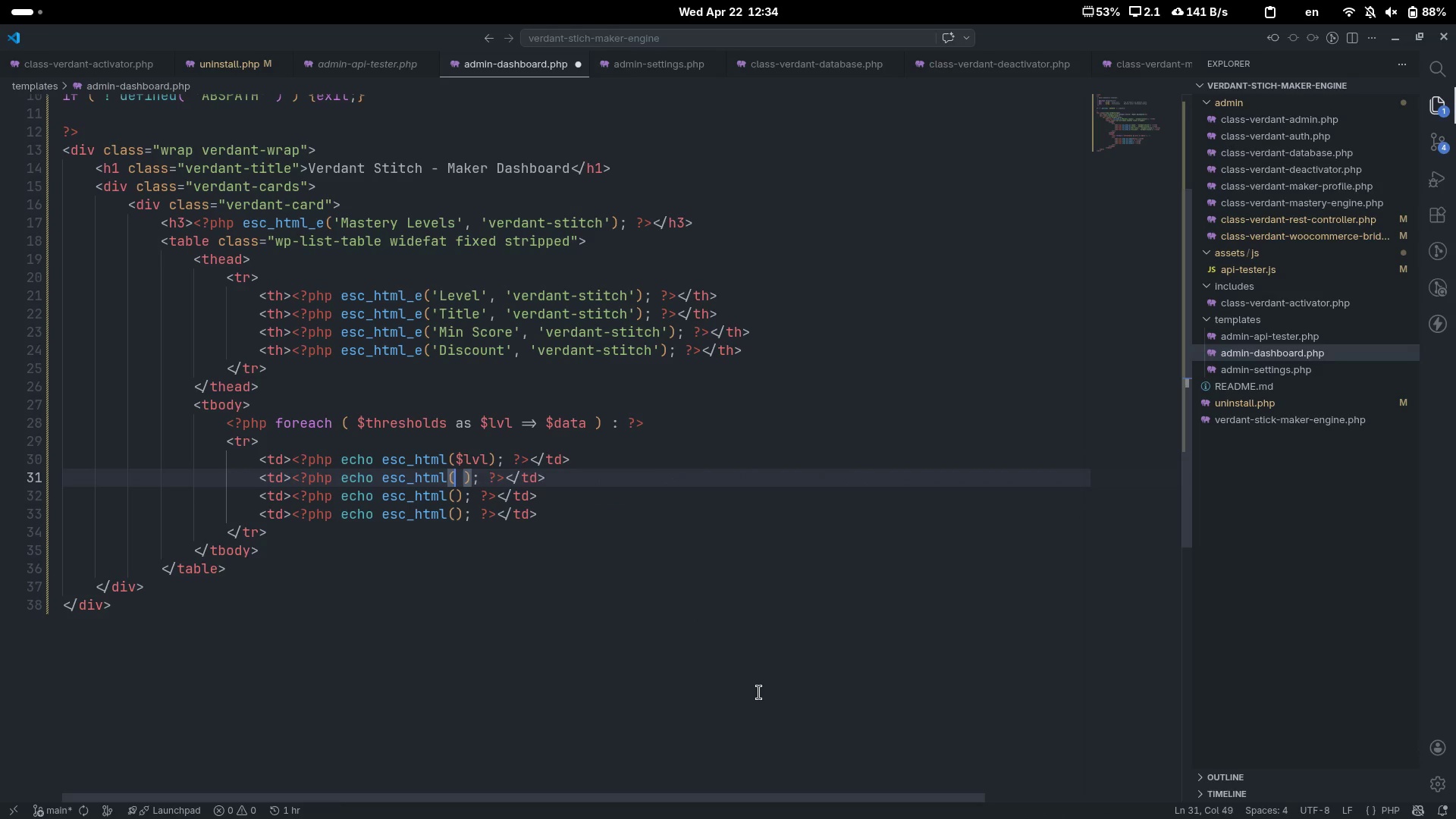 
type( $data)
key(Tab)
type(['label)
 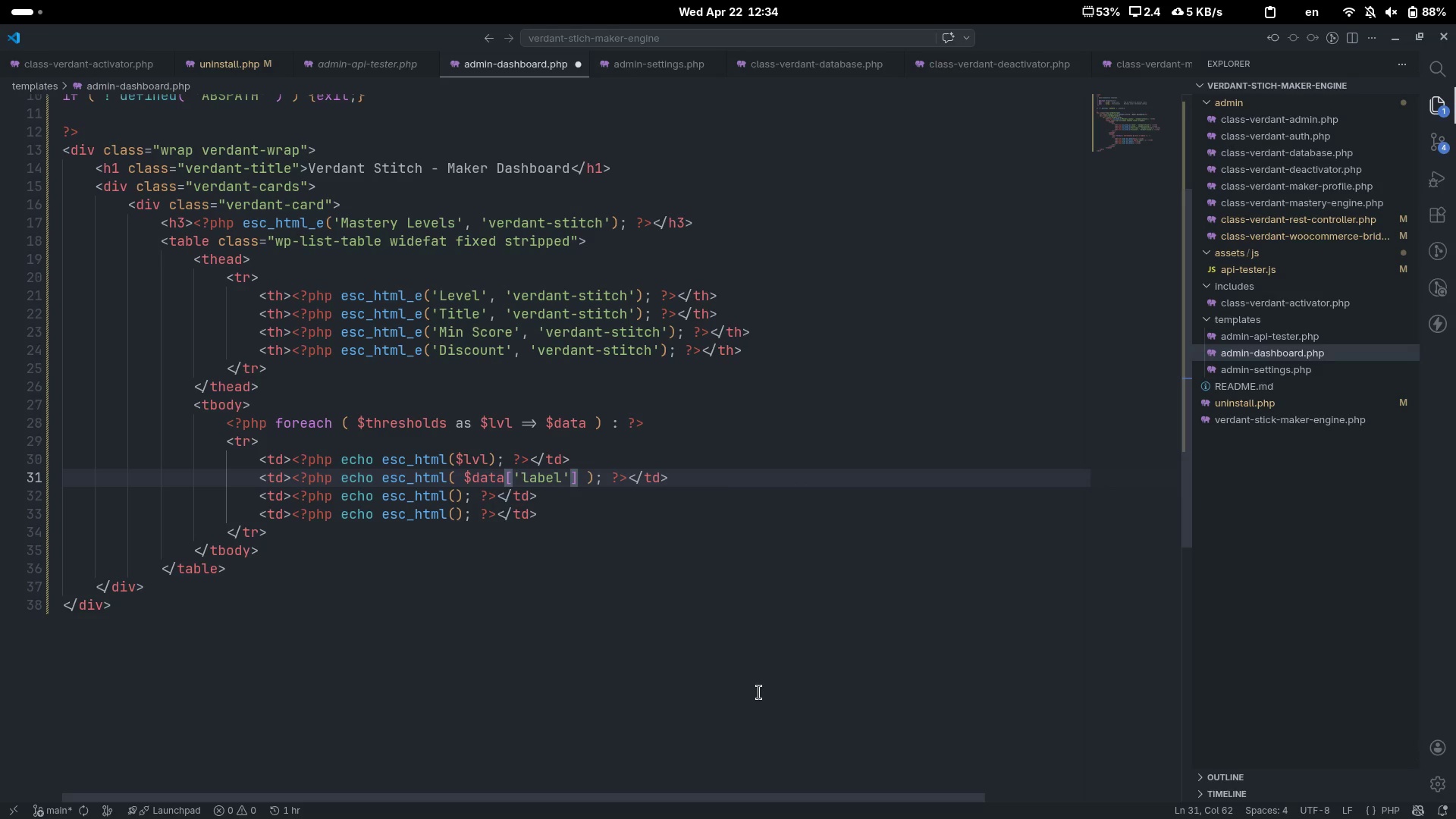 
key(ArrowRight)
 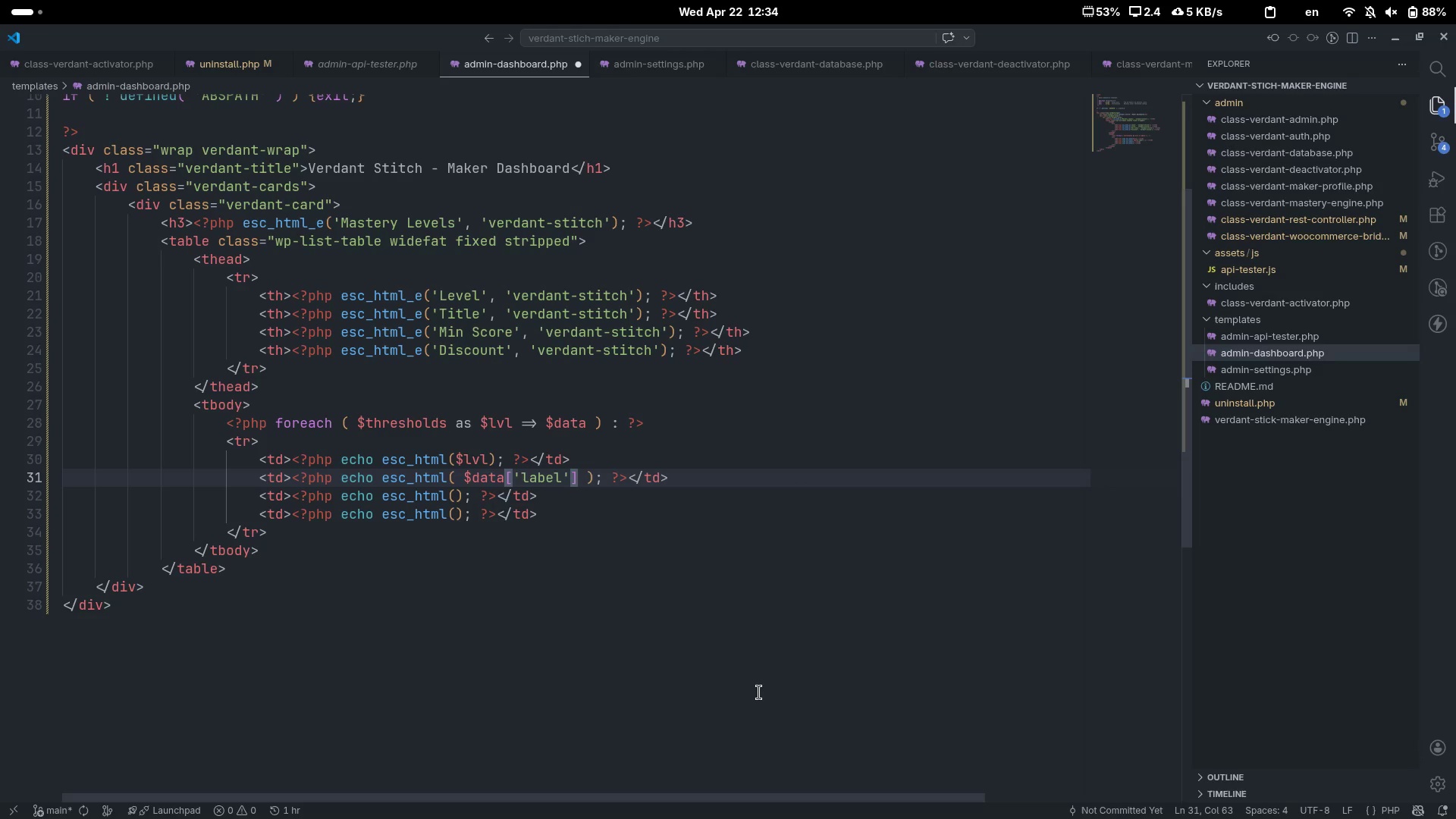 
key(ArrowRight)
 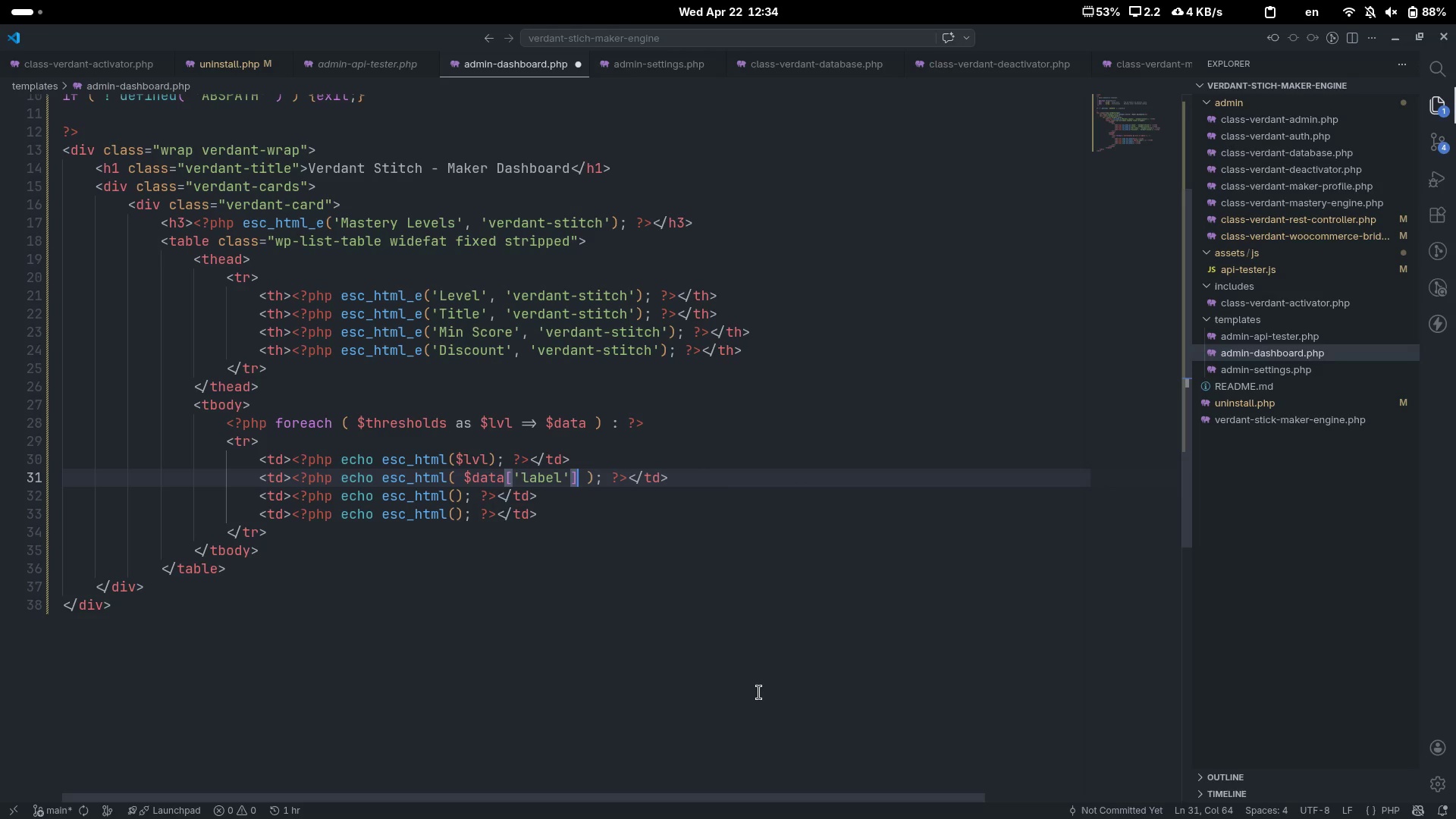 
key(ArrowDown)
 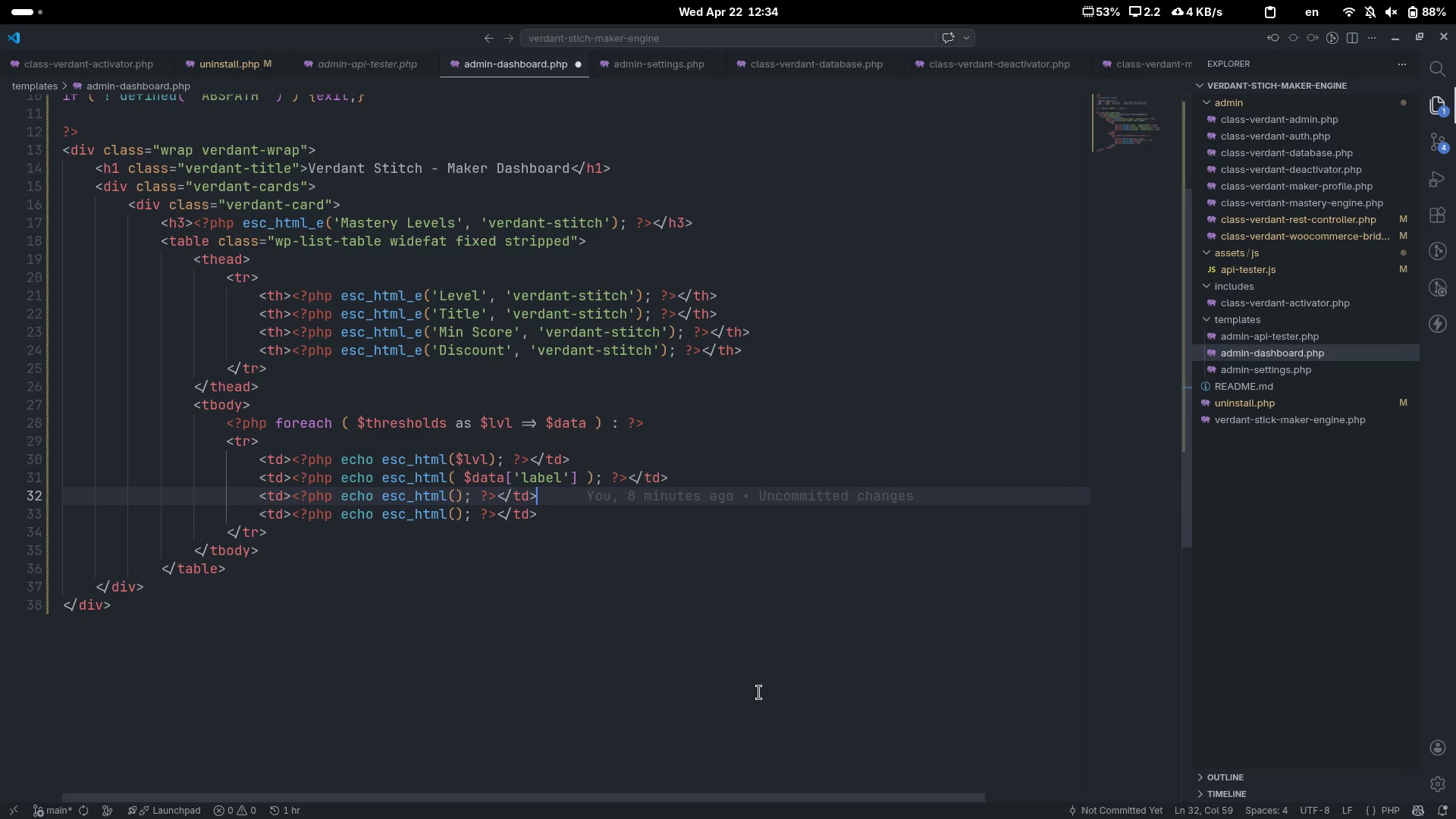 
key(Control+ArrowLeft)
 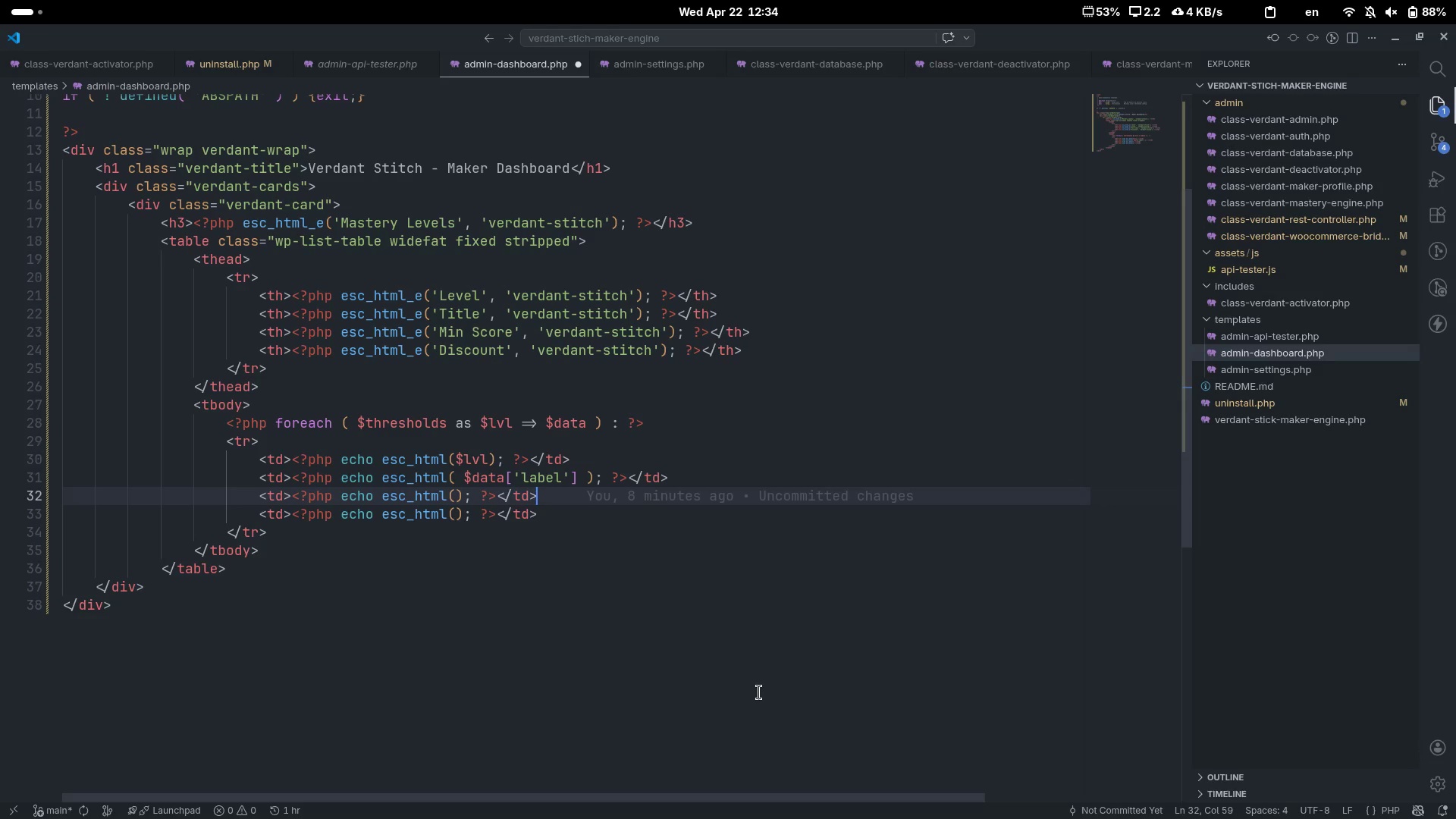 
key(Control+ArrowLeft)
 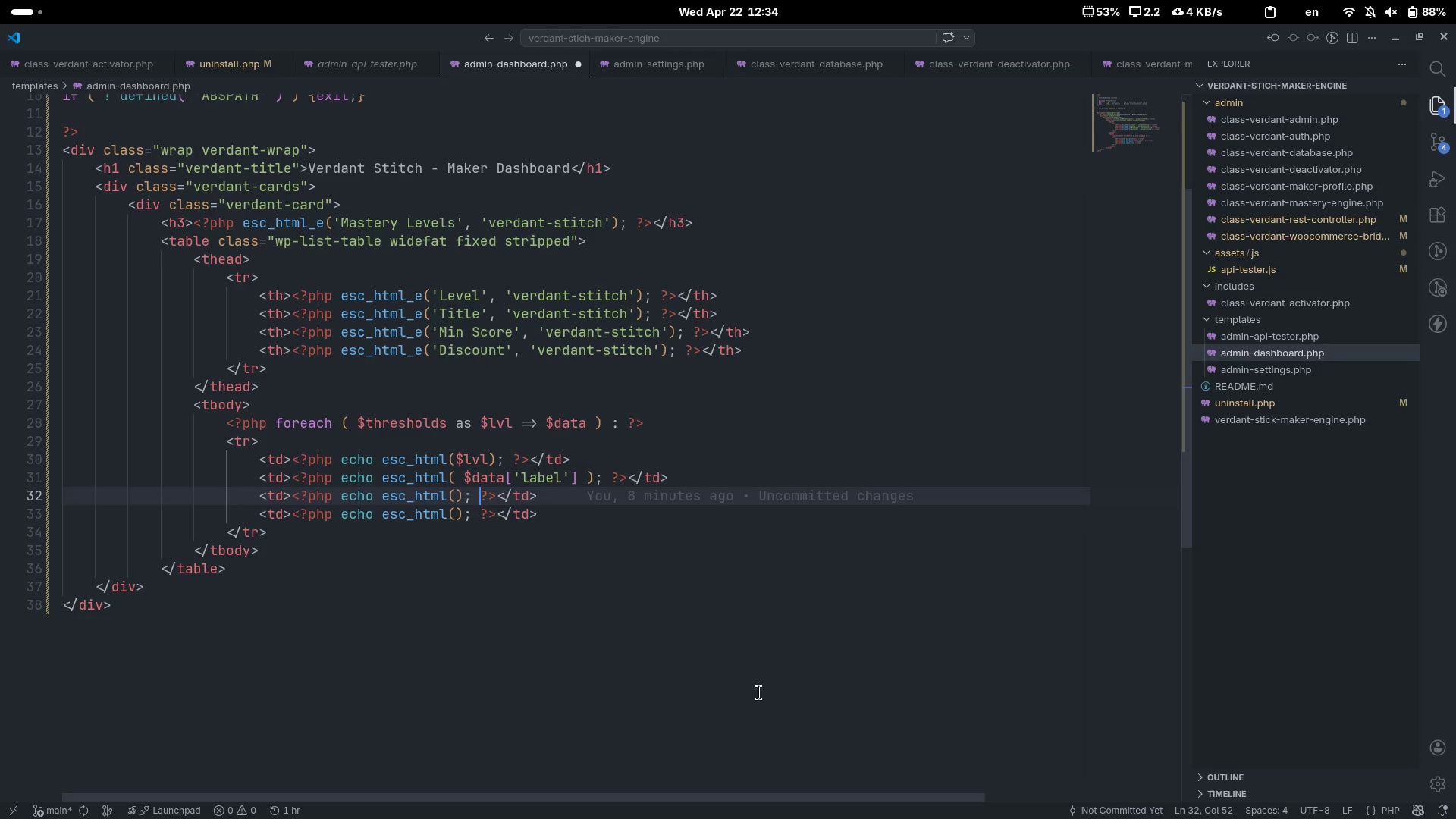 
key(Control+ArrowLeft)
 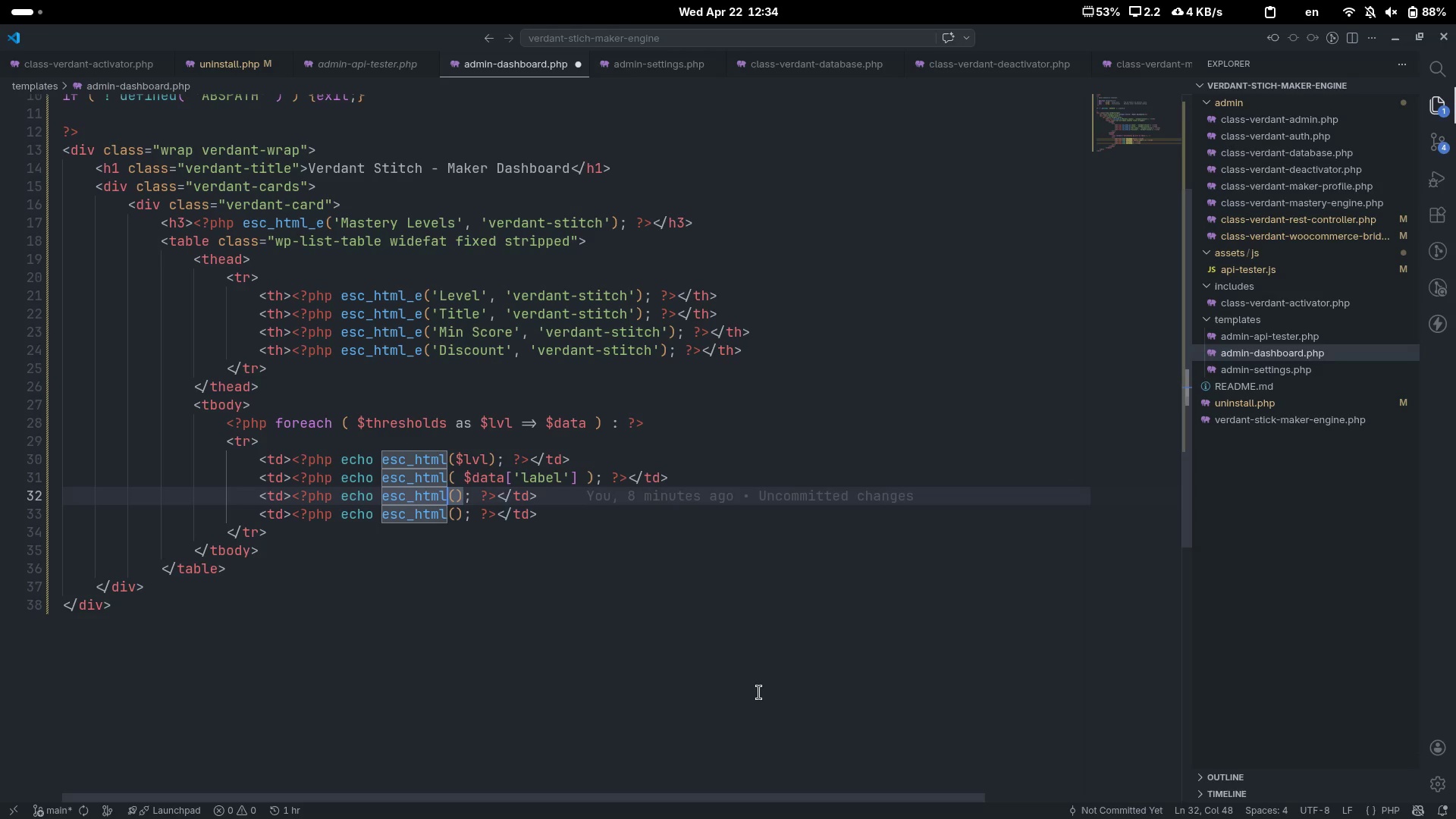 
key(ArrowRight)
 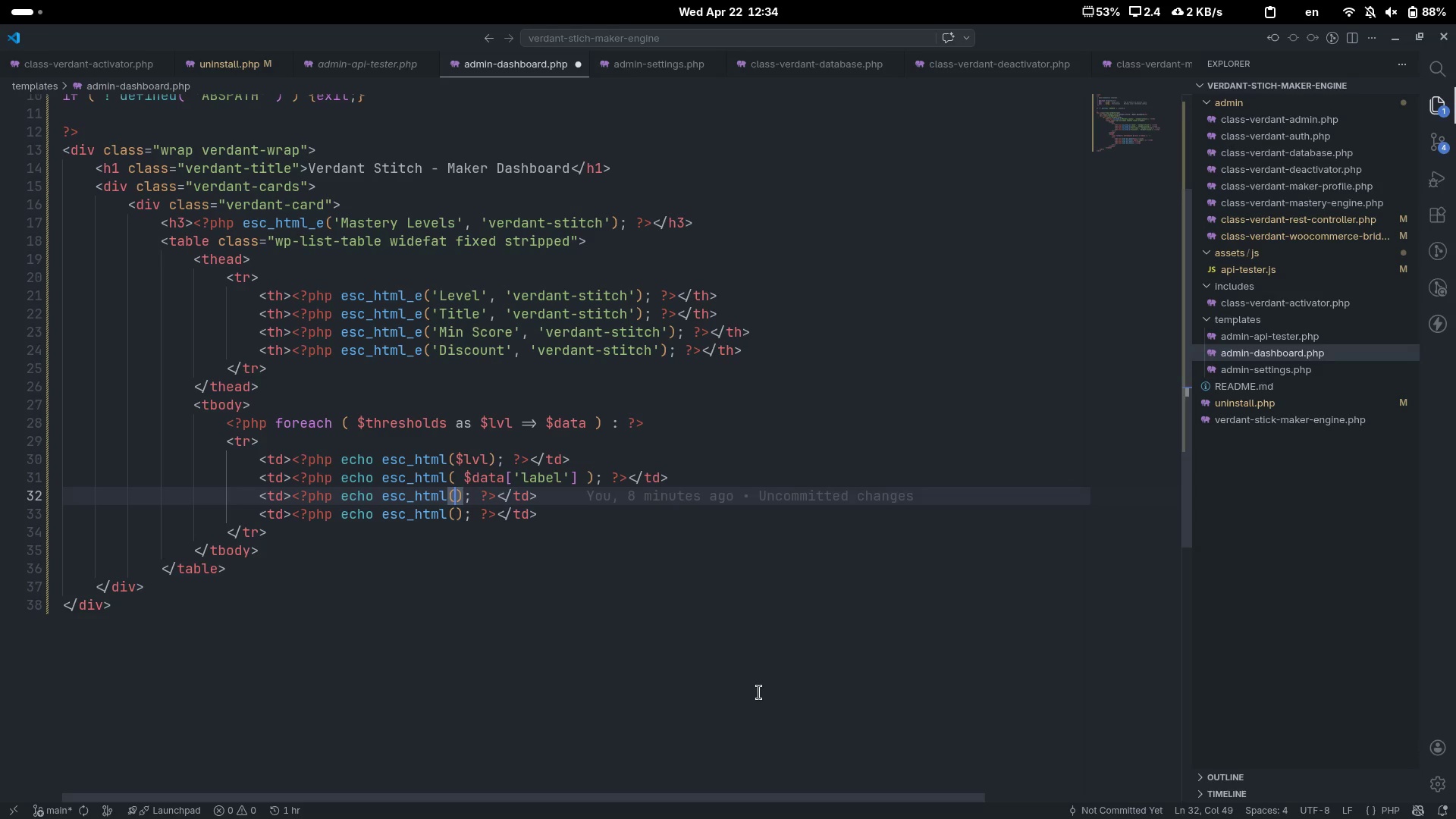 
key(Space)
 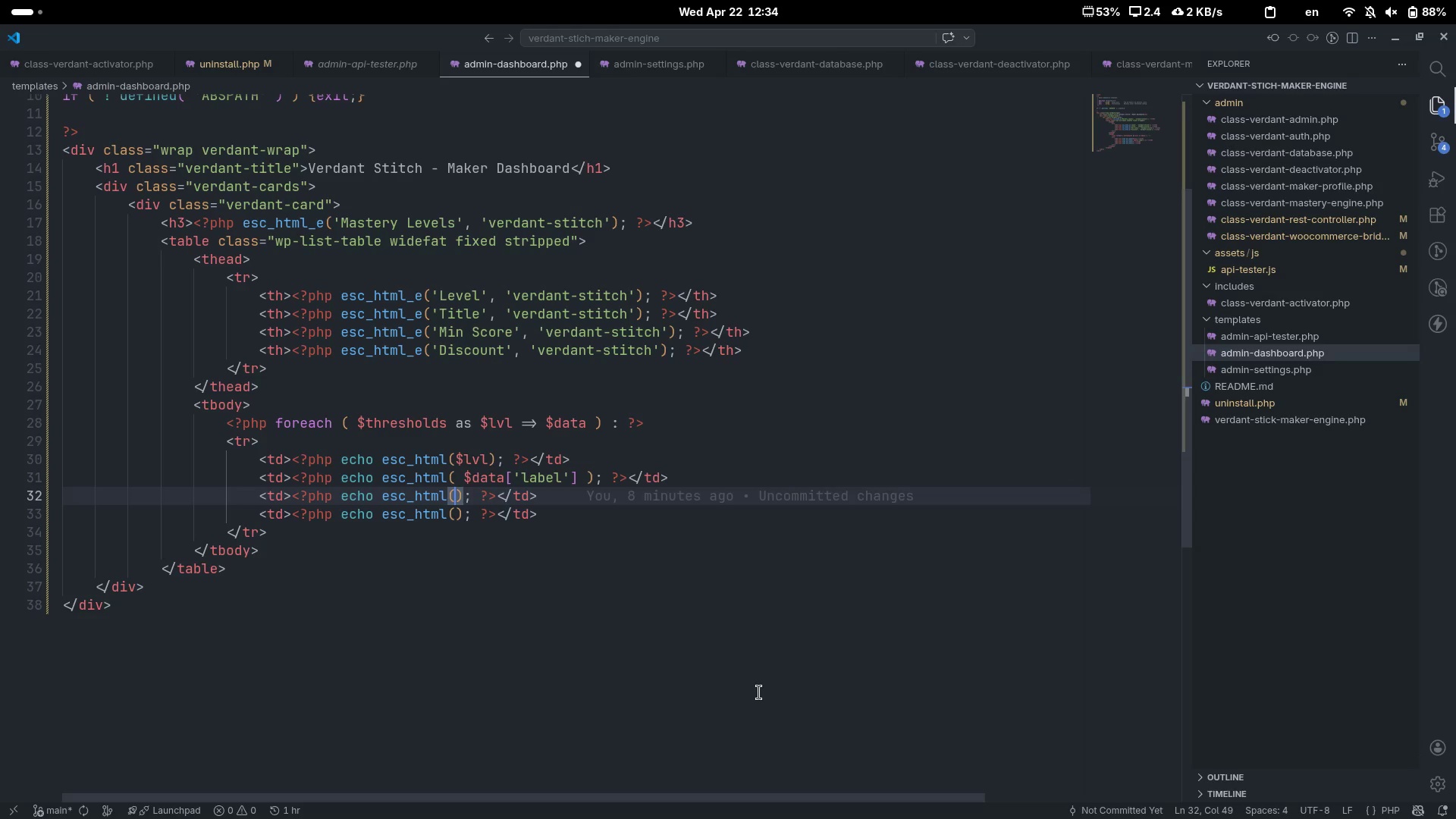 
key(ArrowLeft)
 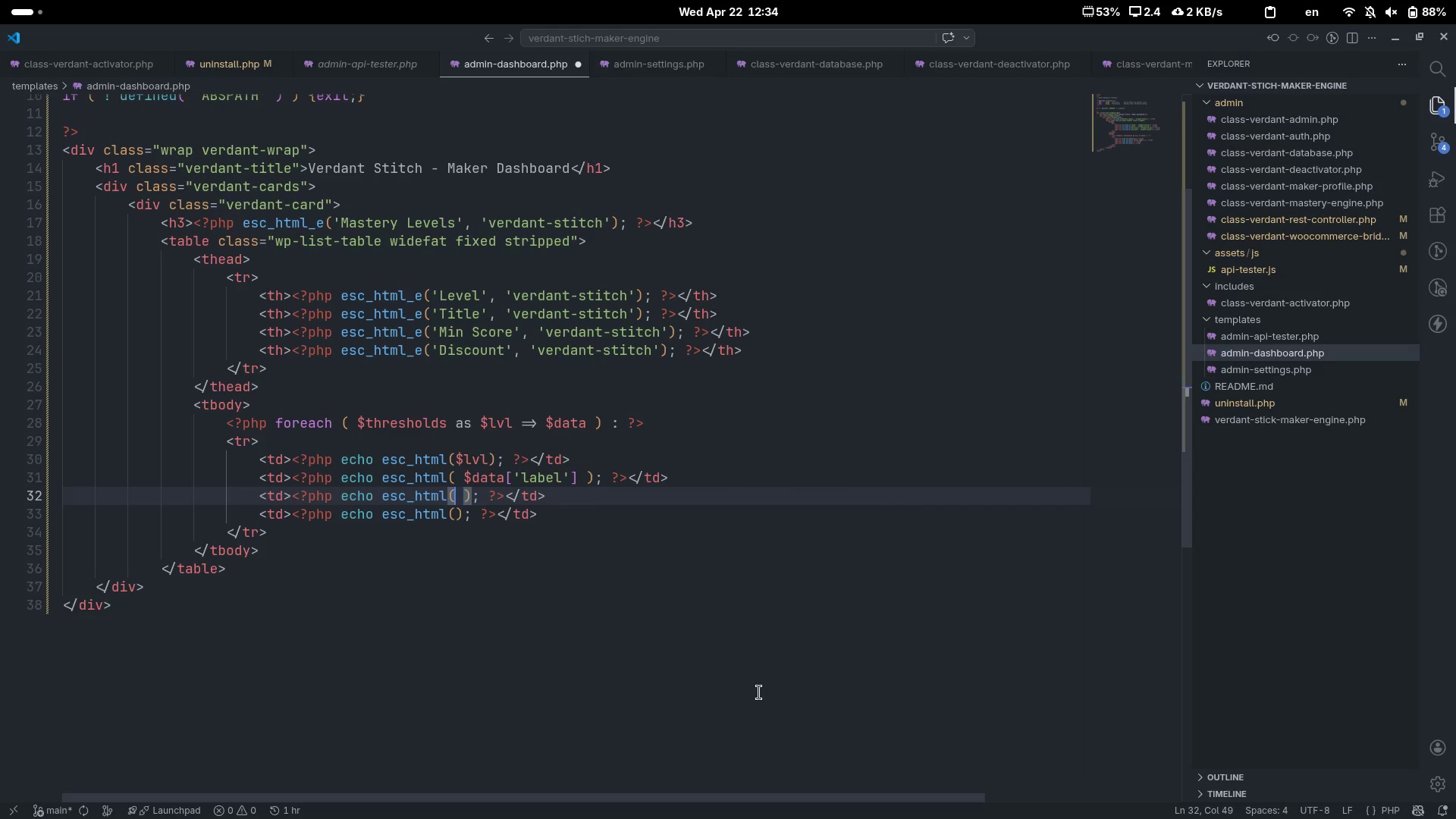 
key(Space)
 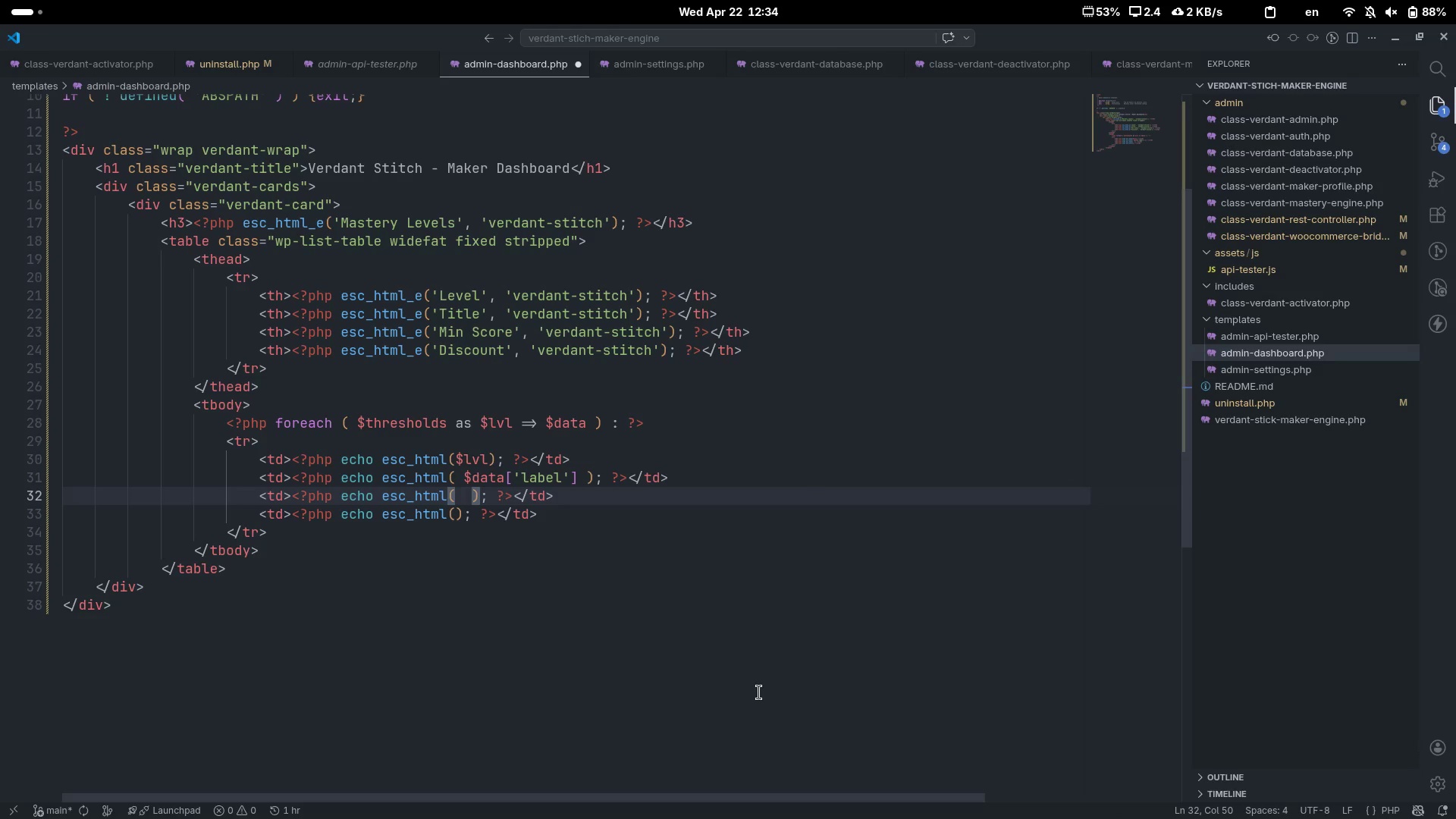 
key(ArrowUp)
 